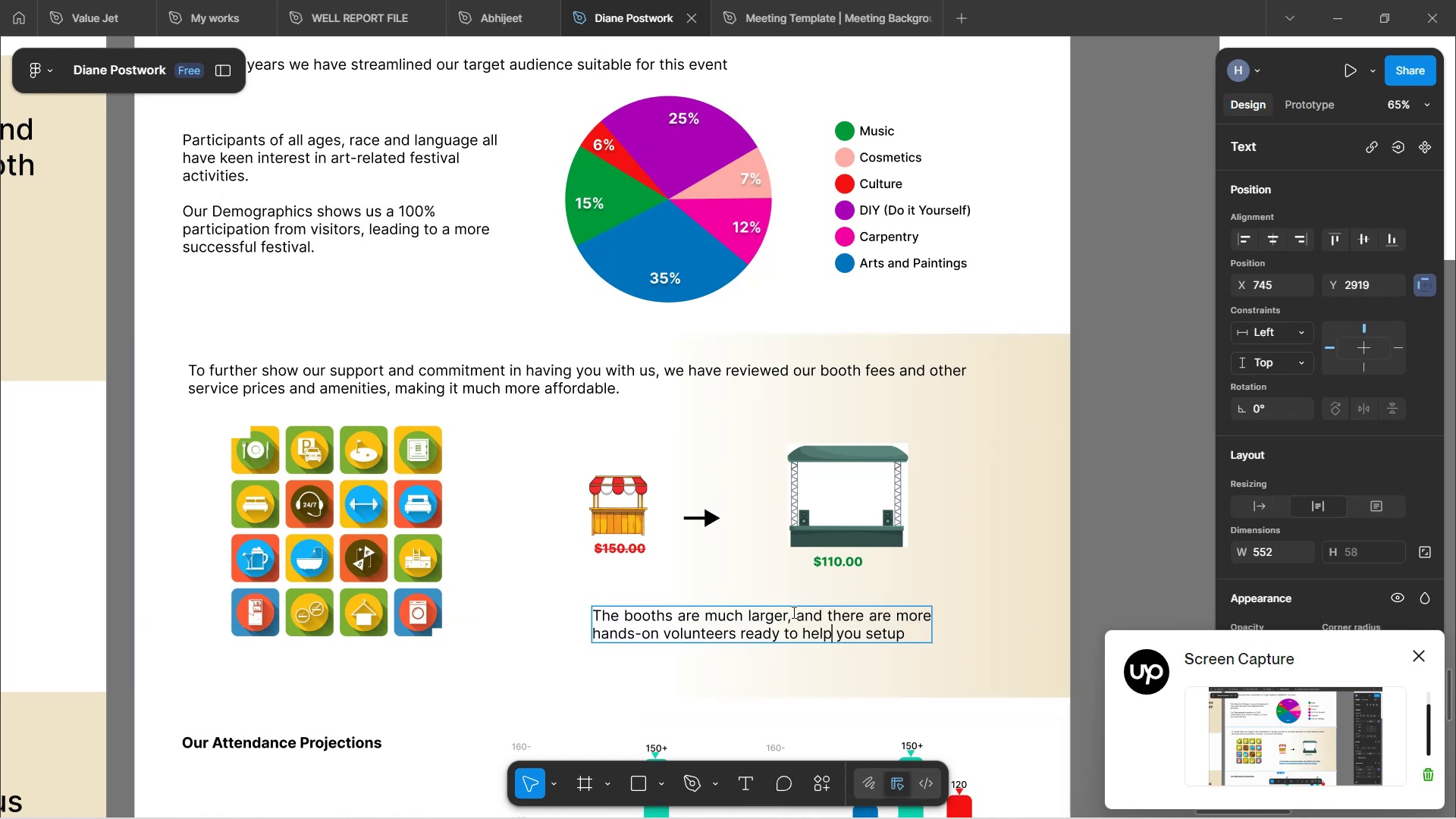 
left_click([792, 612])
 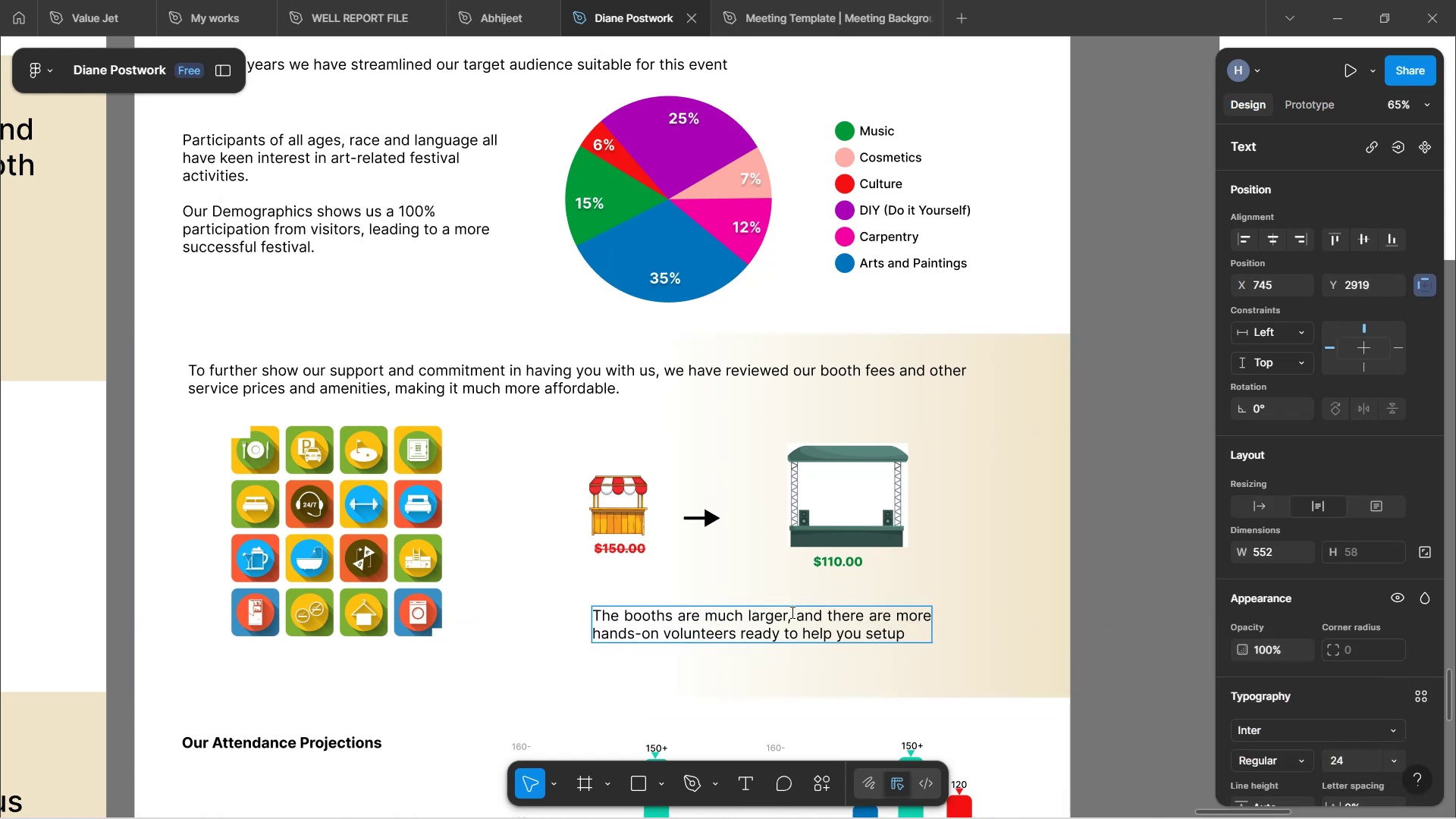 
key(Backspace)
 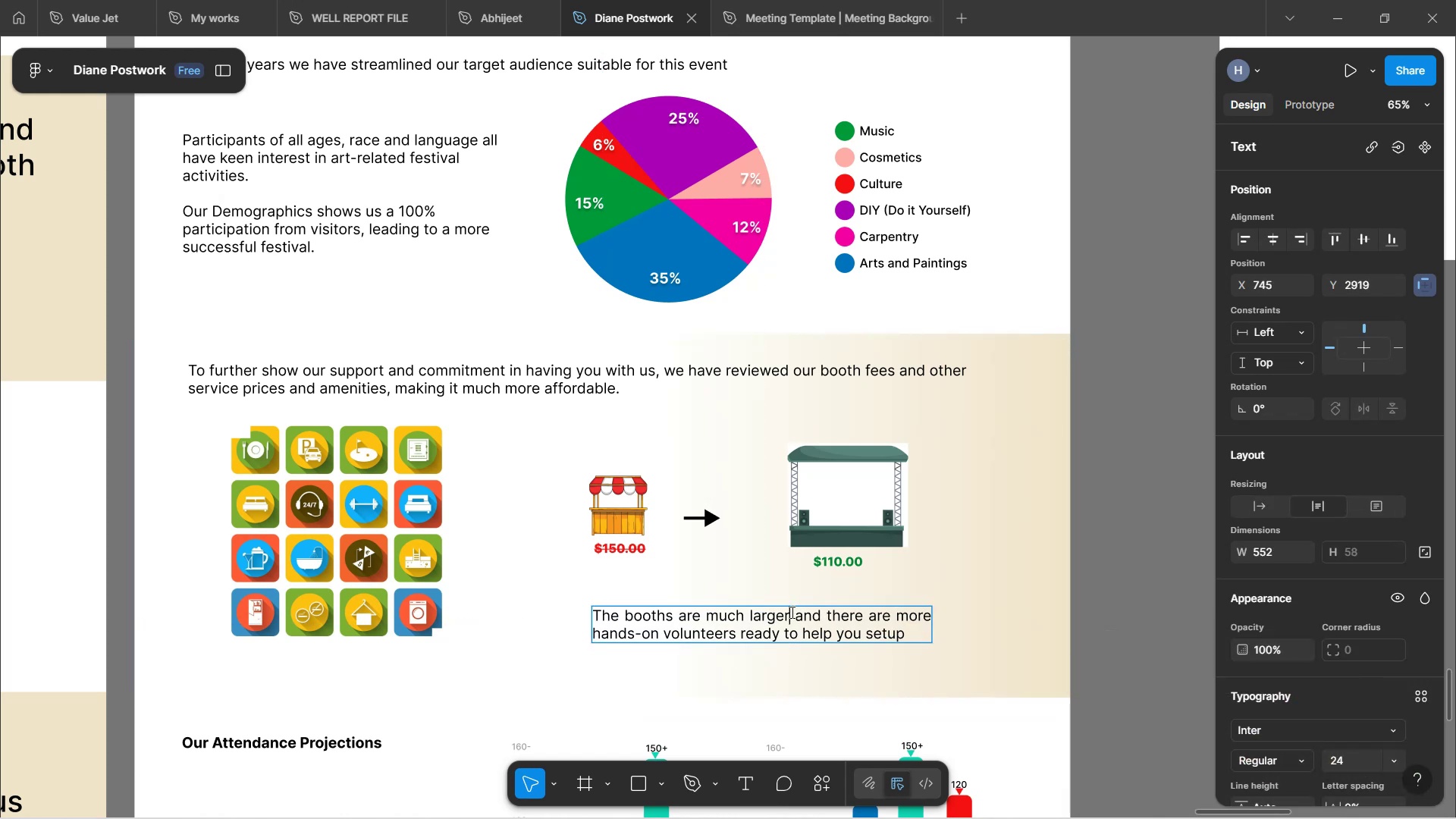 
key(Period)
 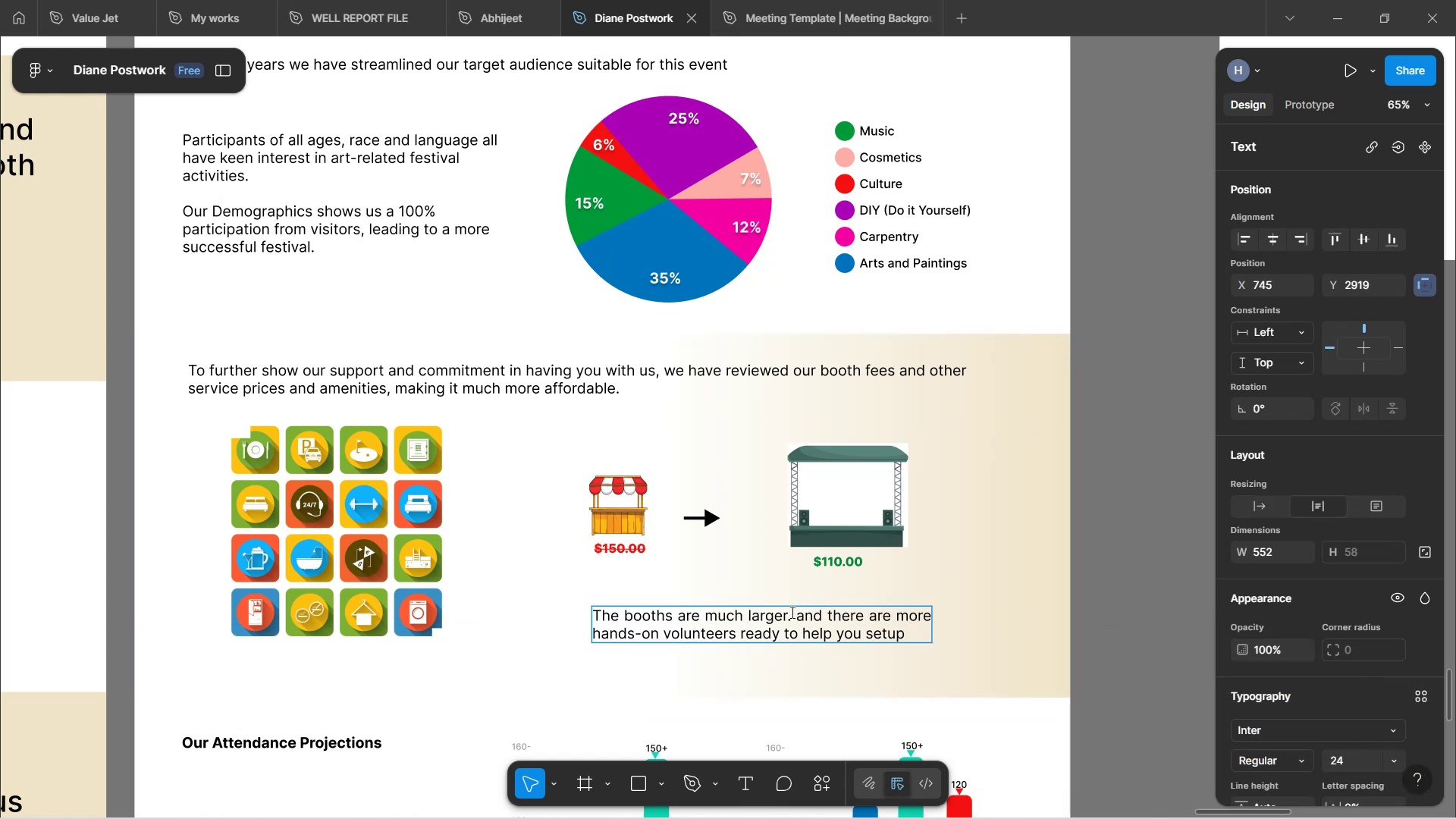 
key(Delete)
 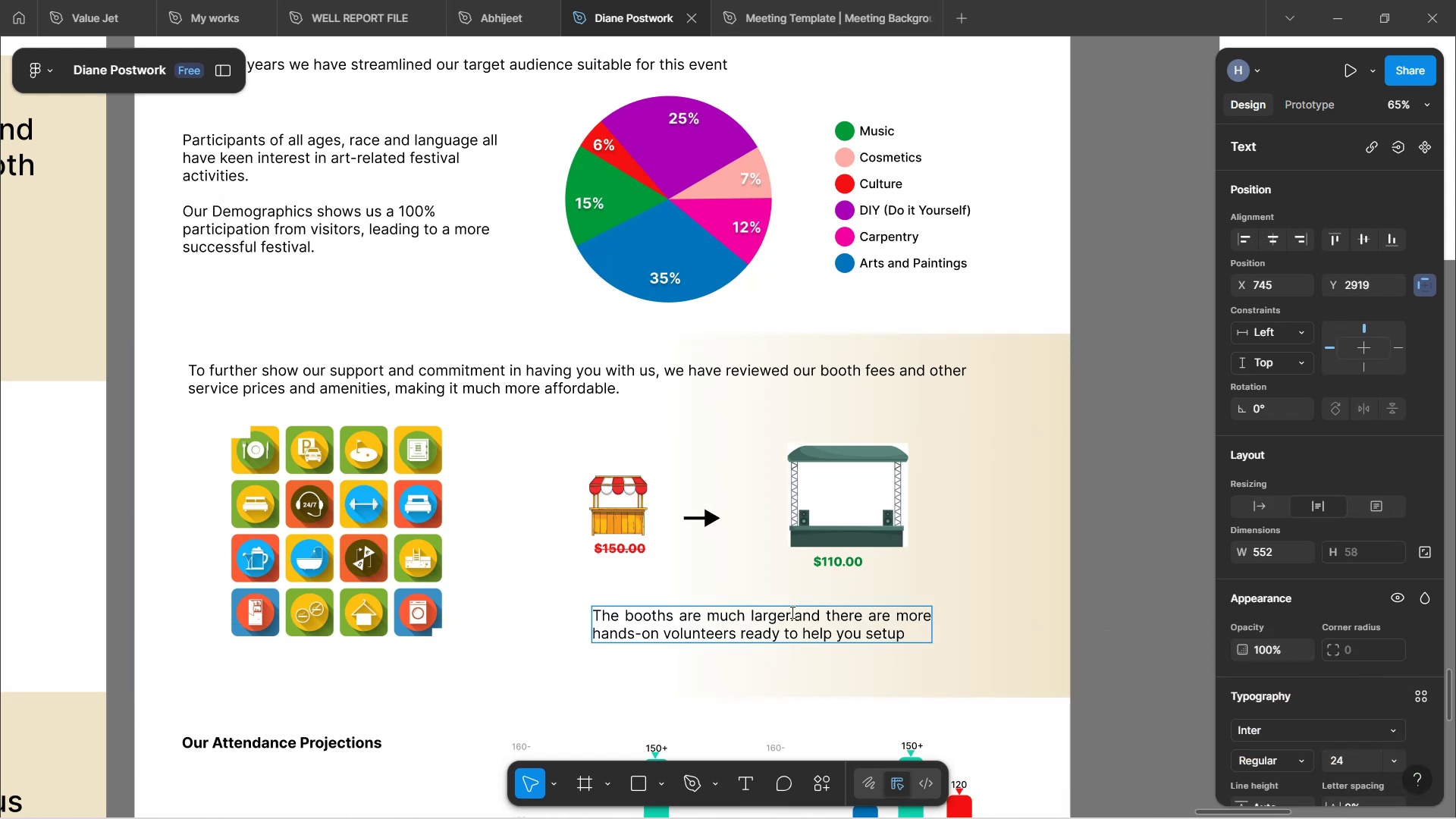 
key(Delete)
 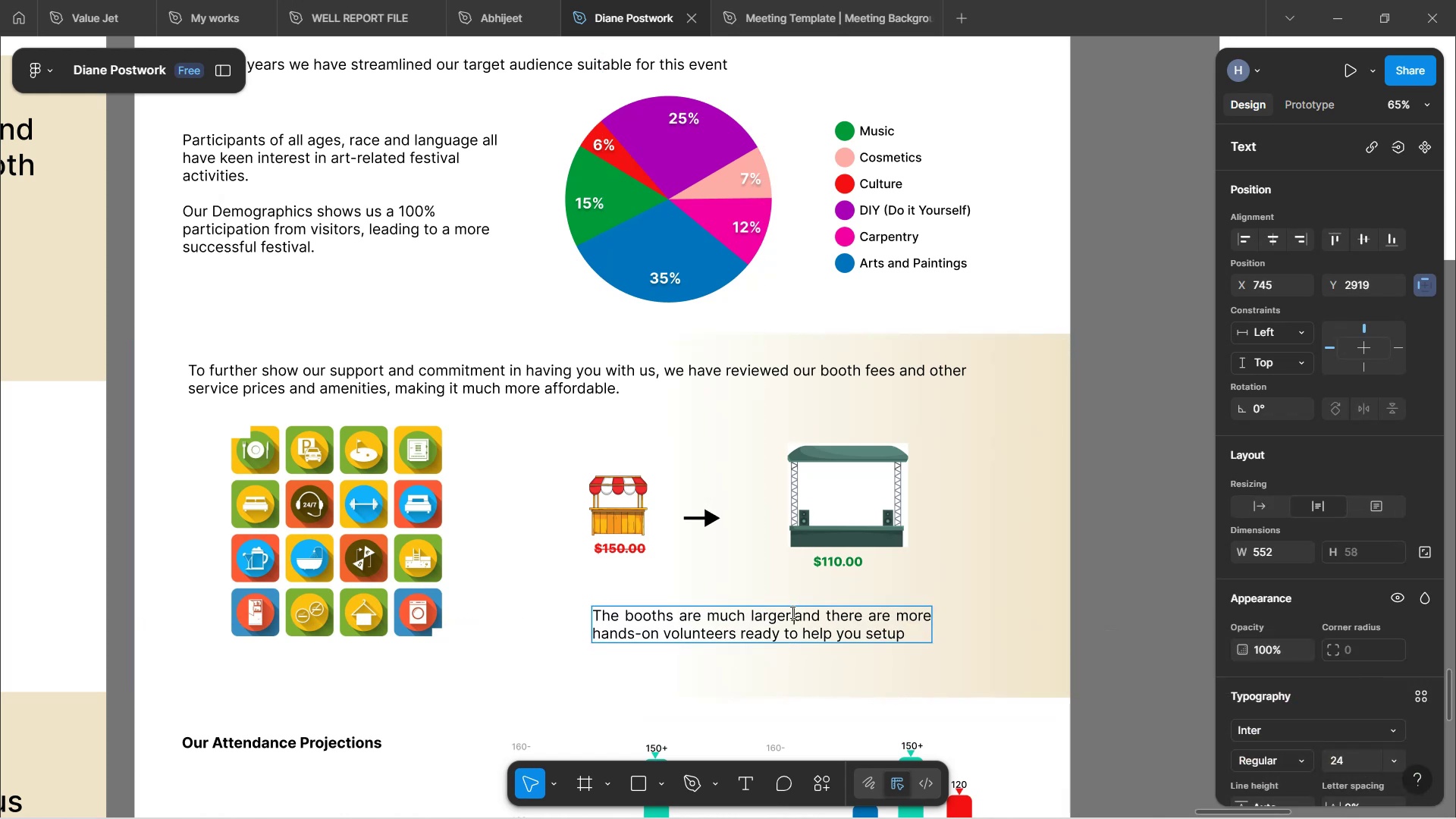 
key(Delete)
 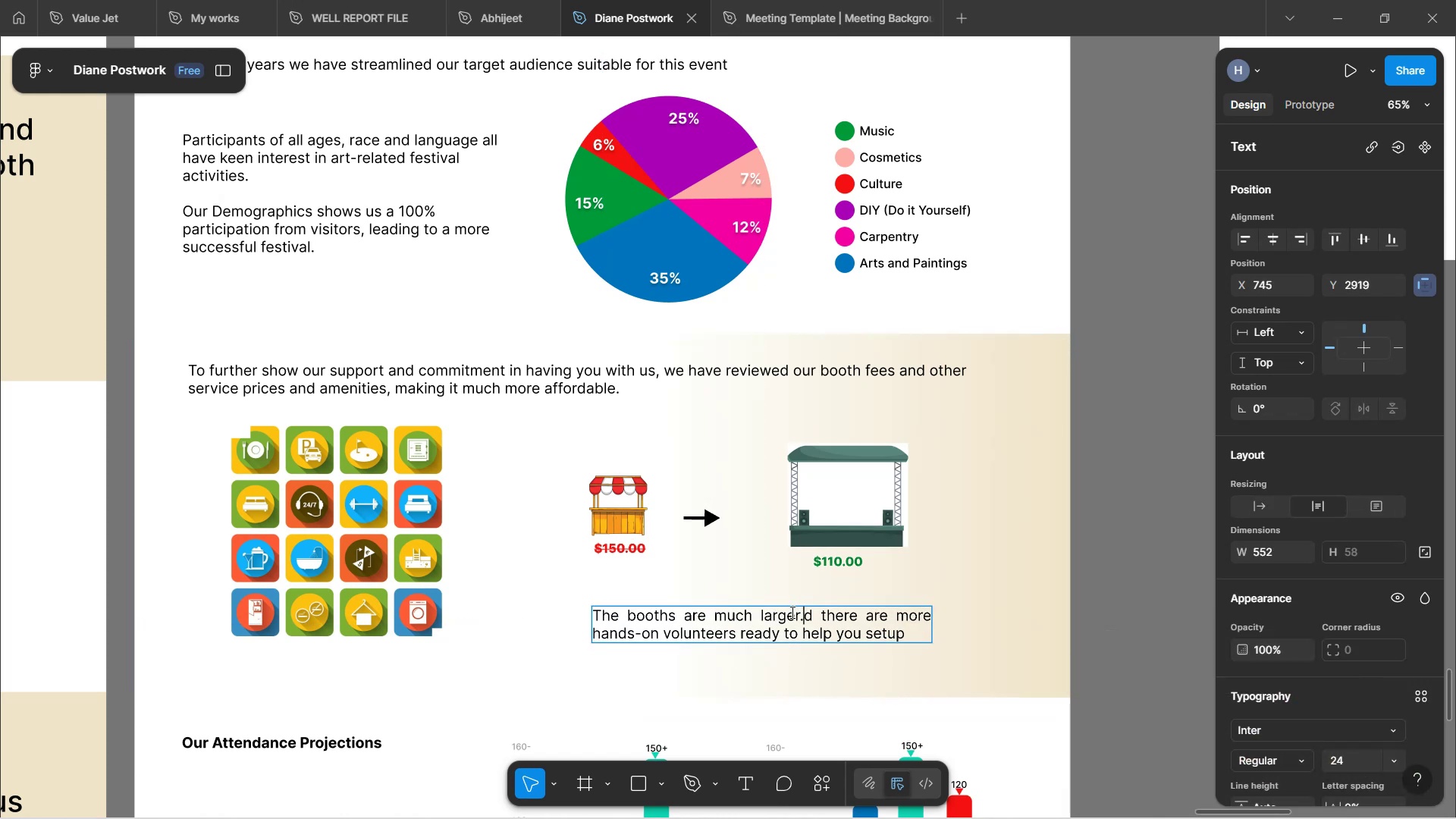 
key(Delete)
 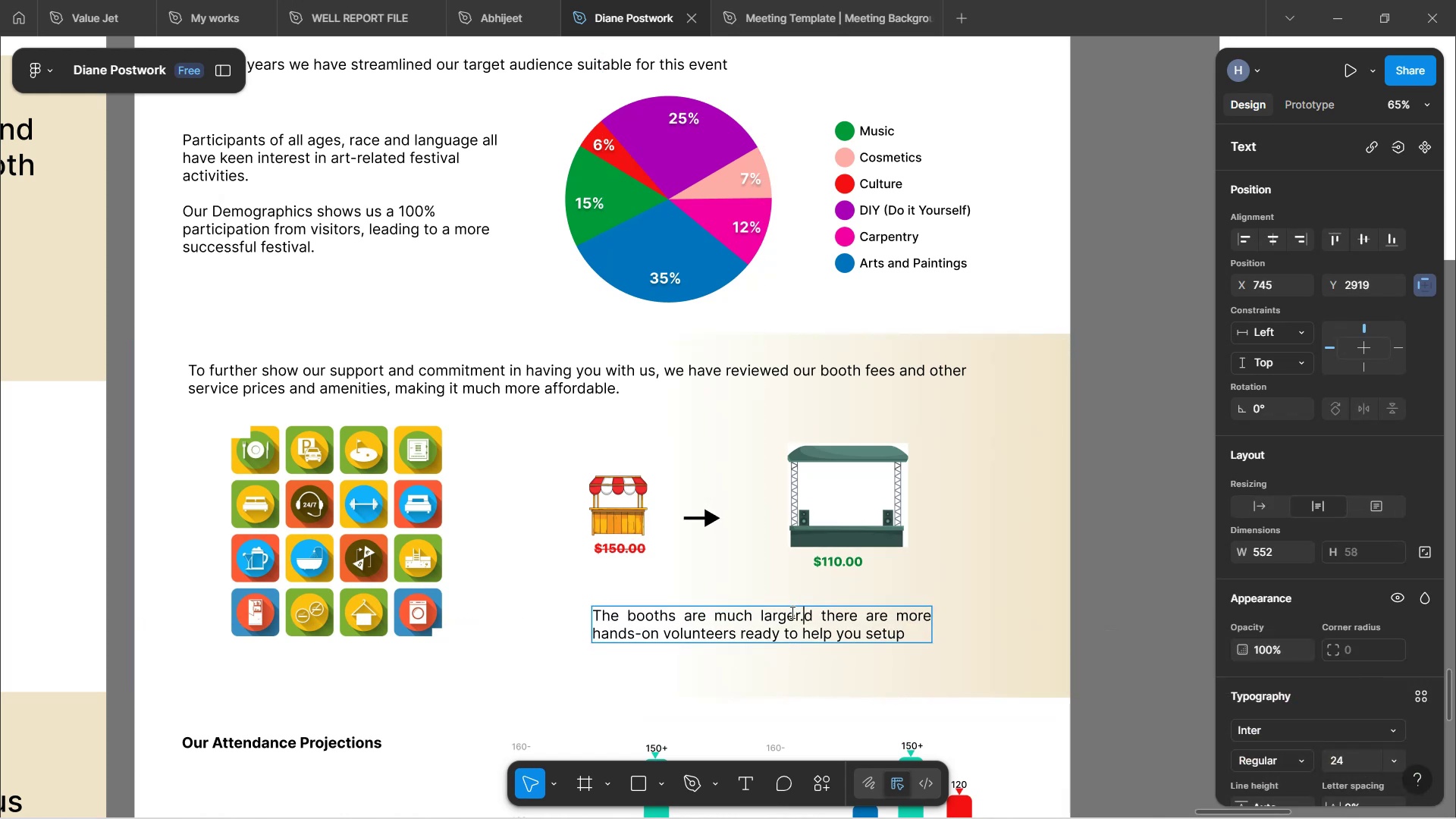 
key(Delete)
 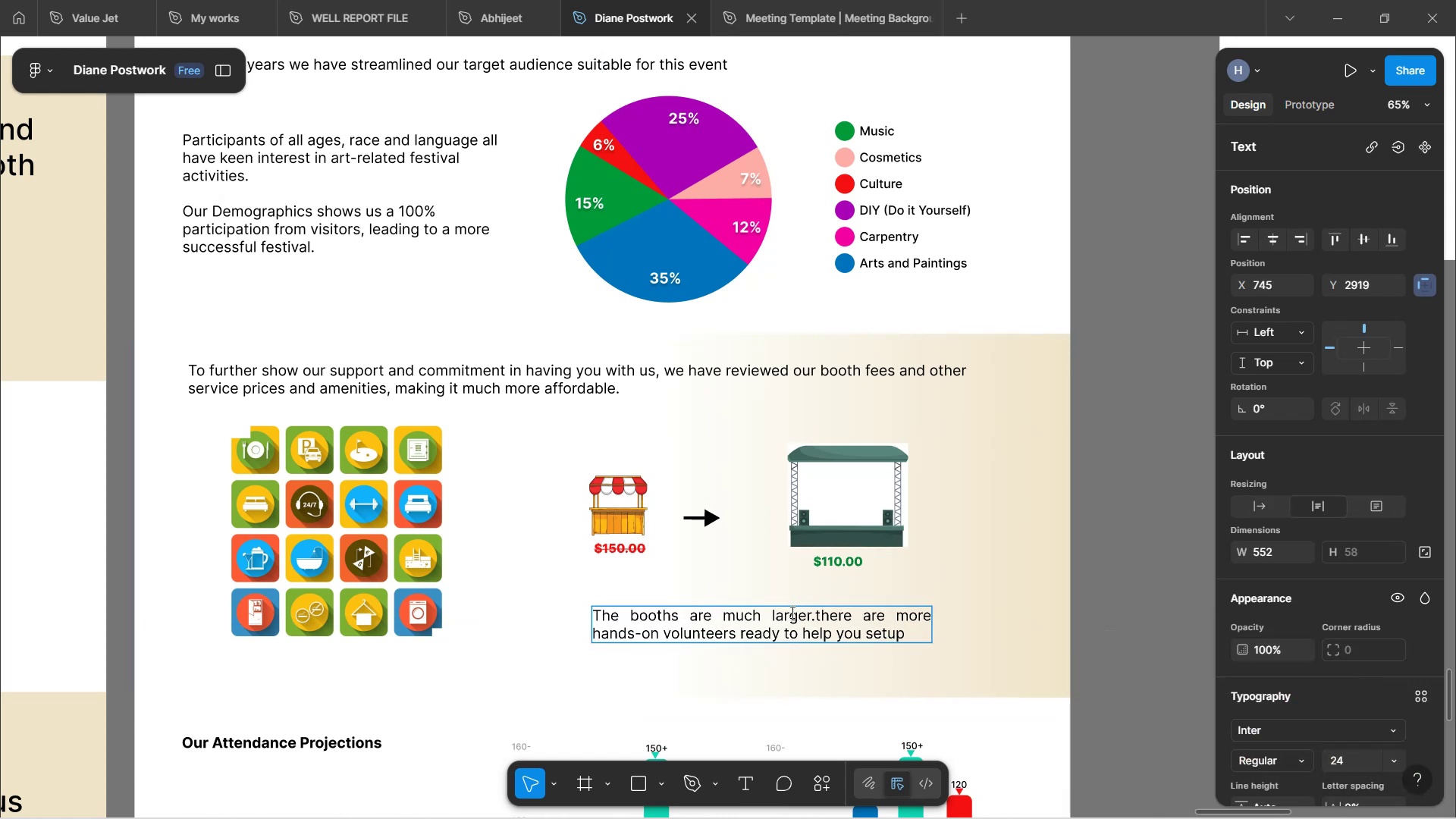 
key(Delete)
 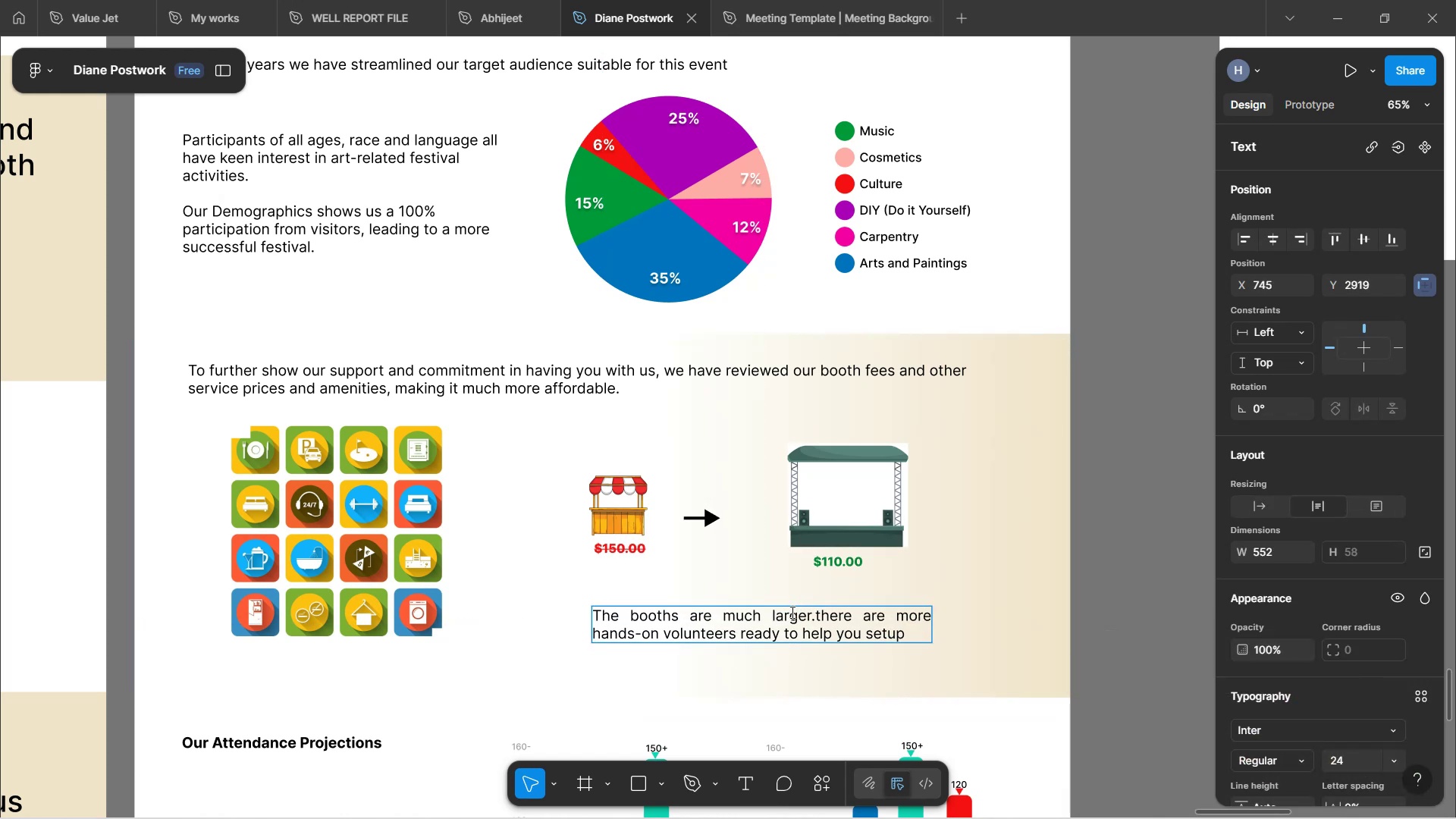 
key(Delete)
 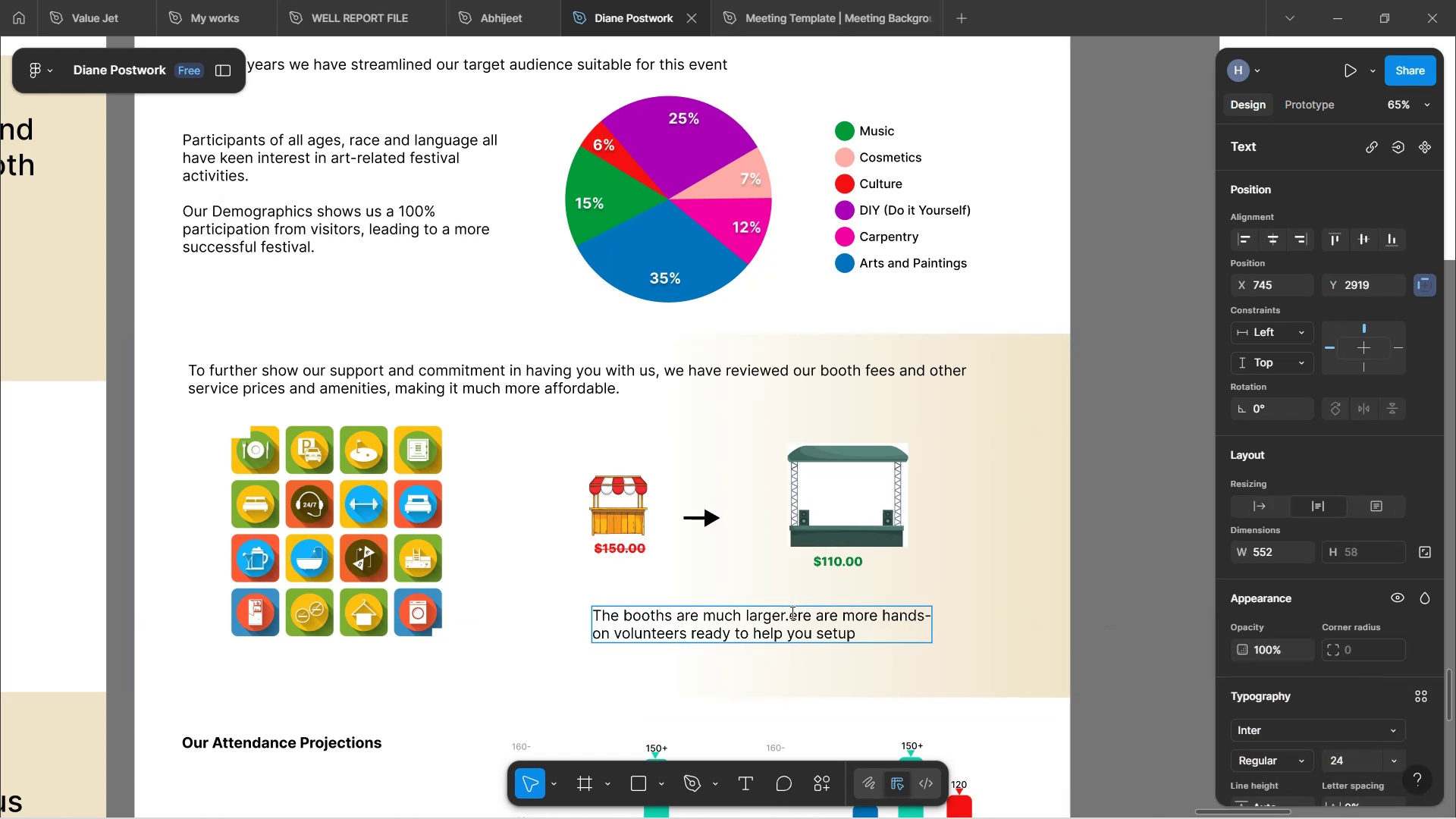 
key(Delete)
 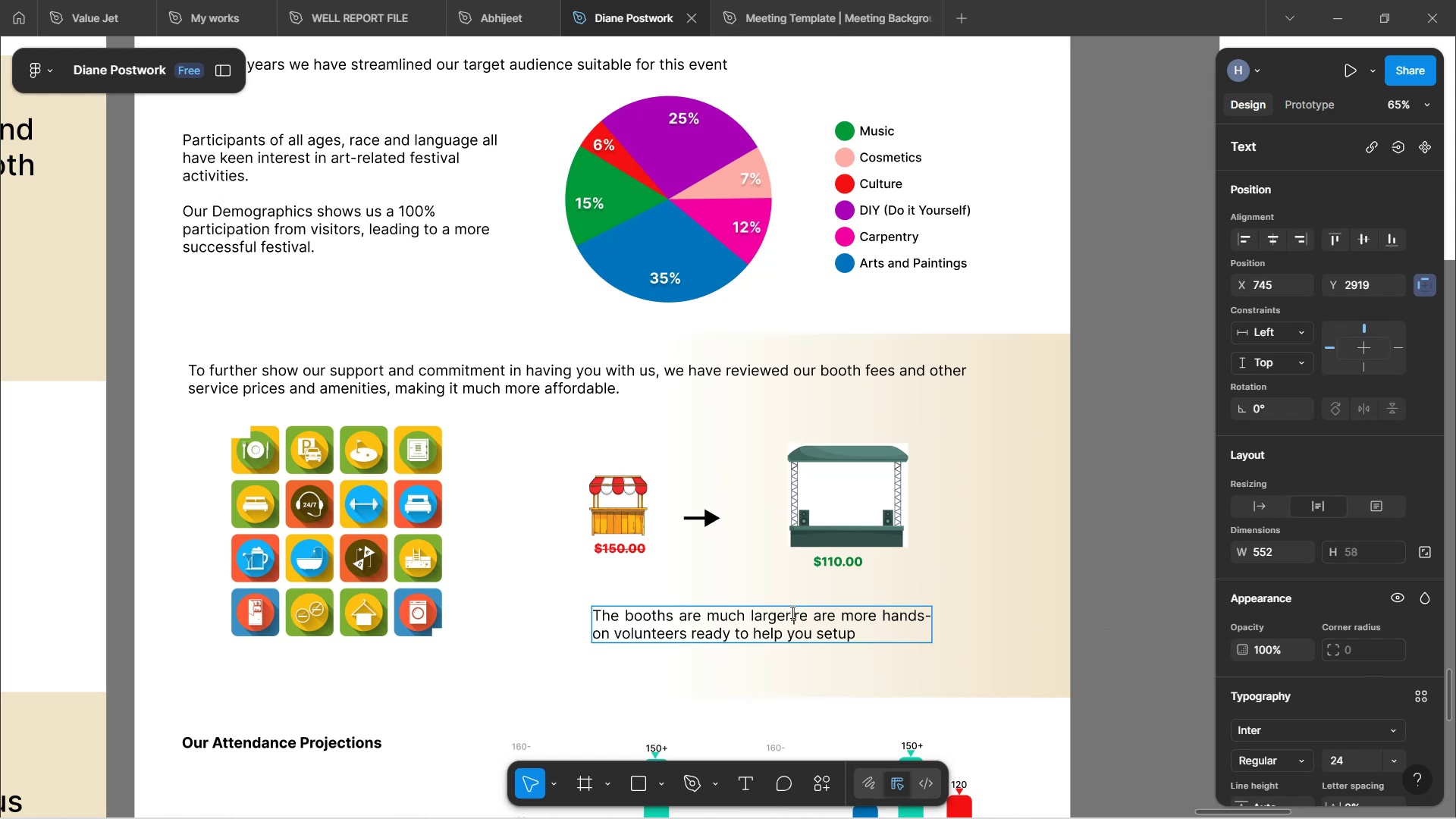 
key(Delete)
 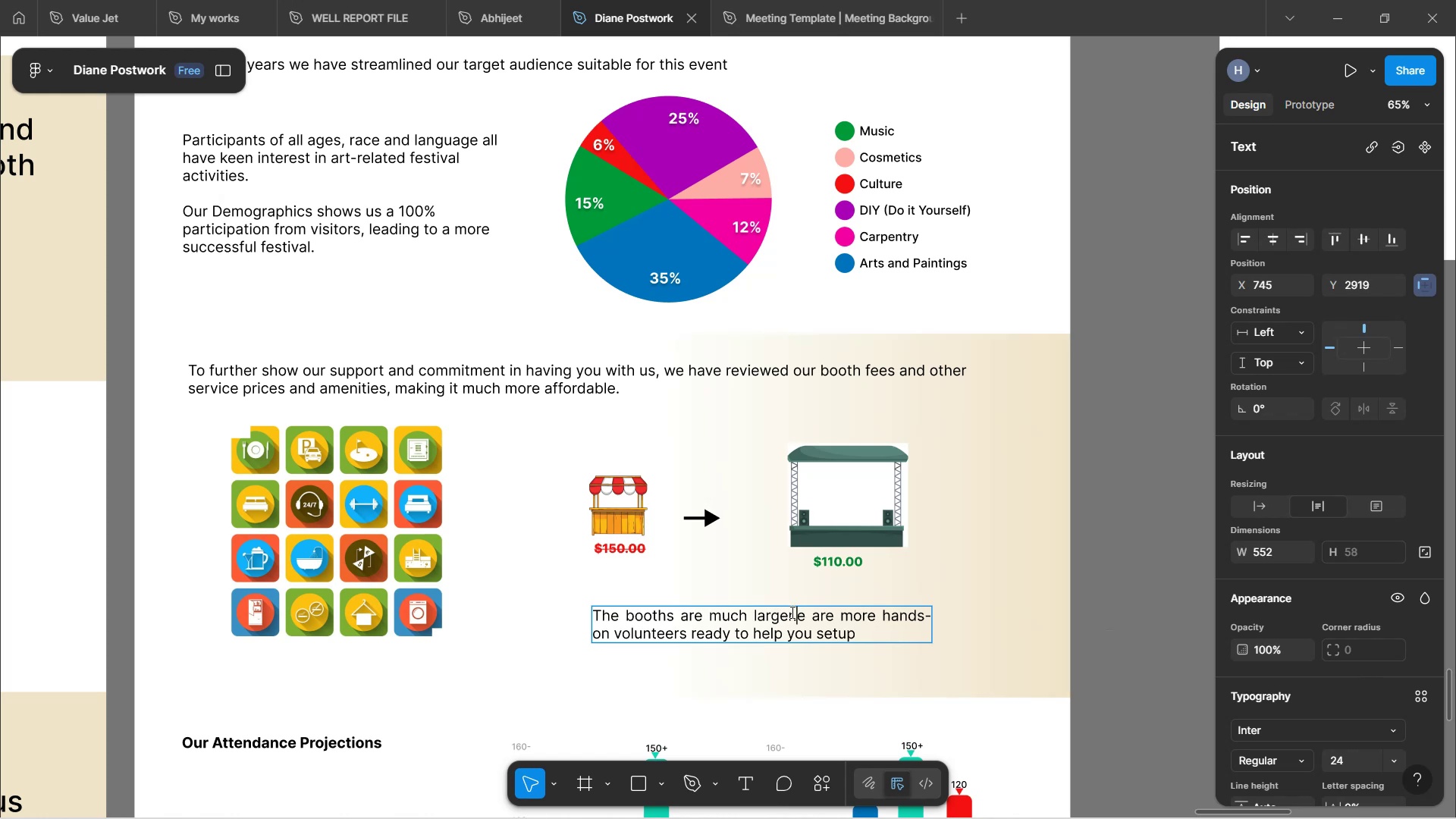 
key(Delete)
 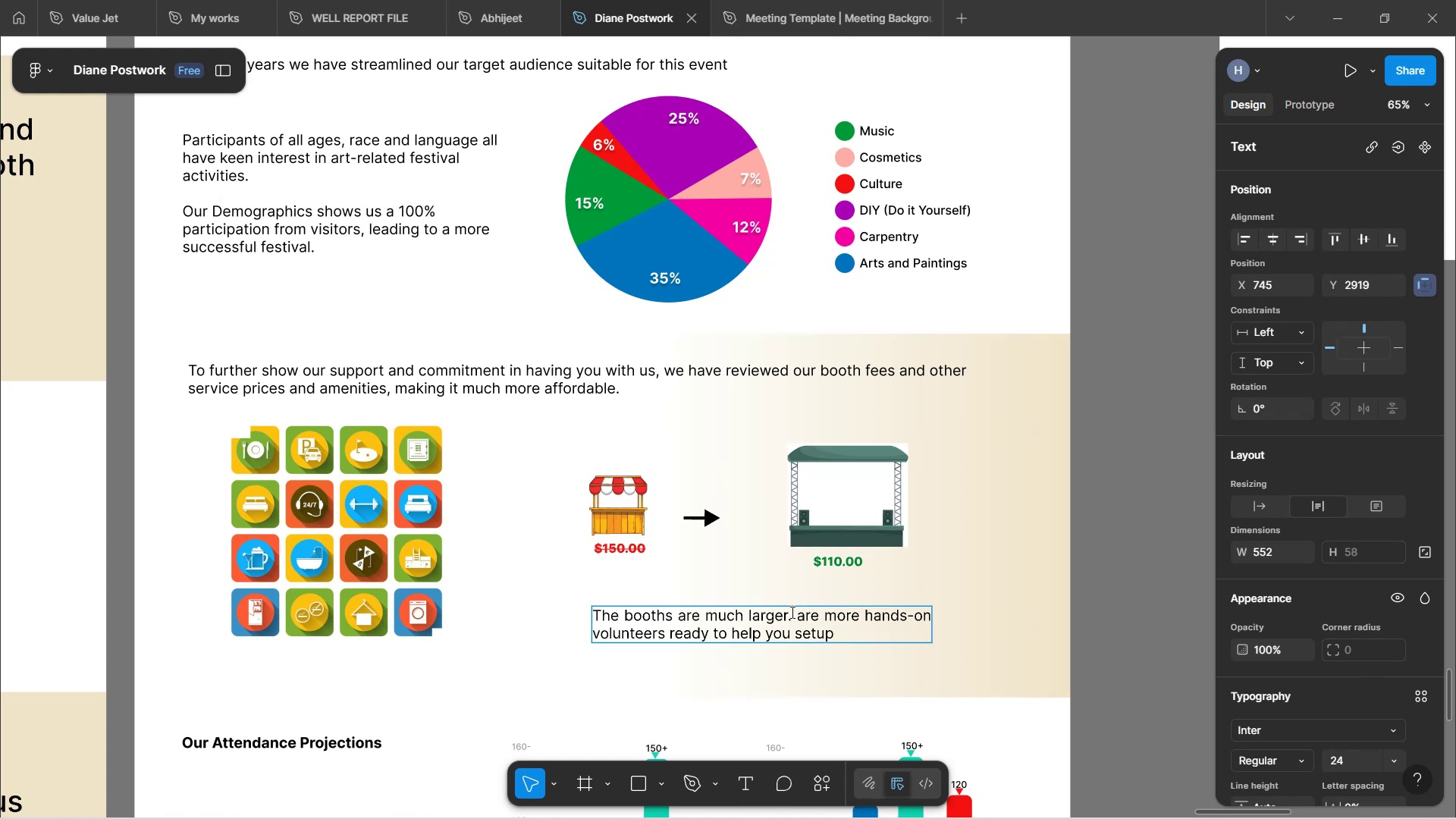 
key(Delete)
 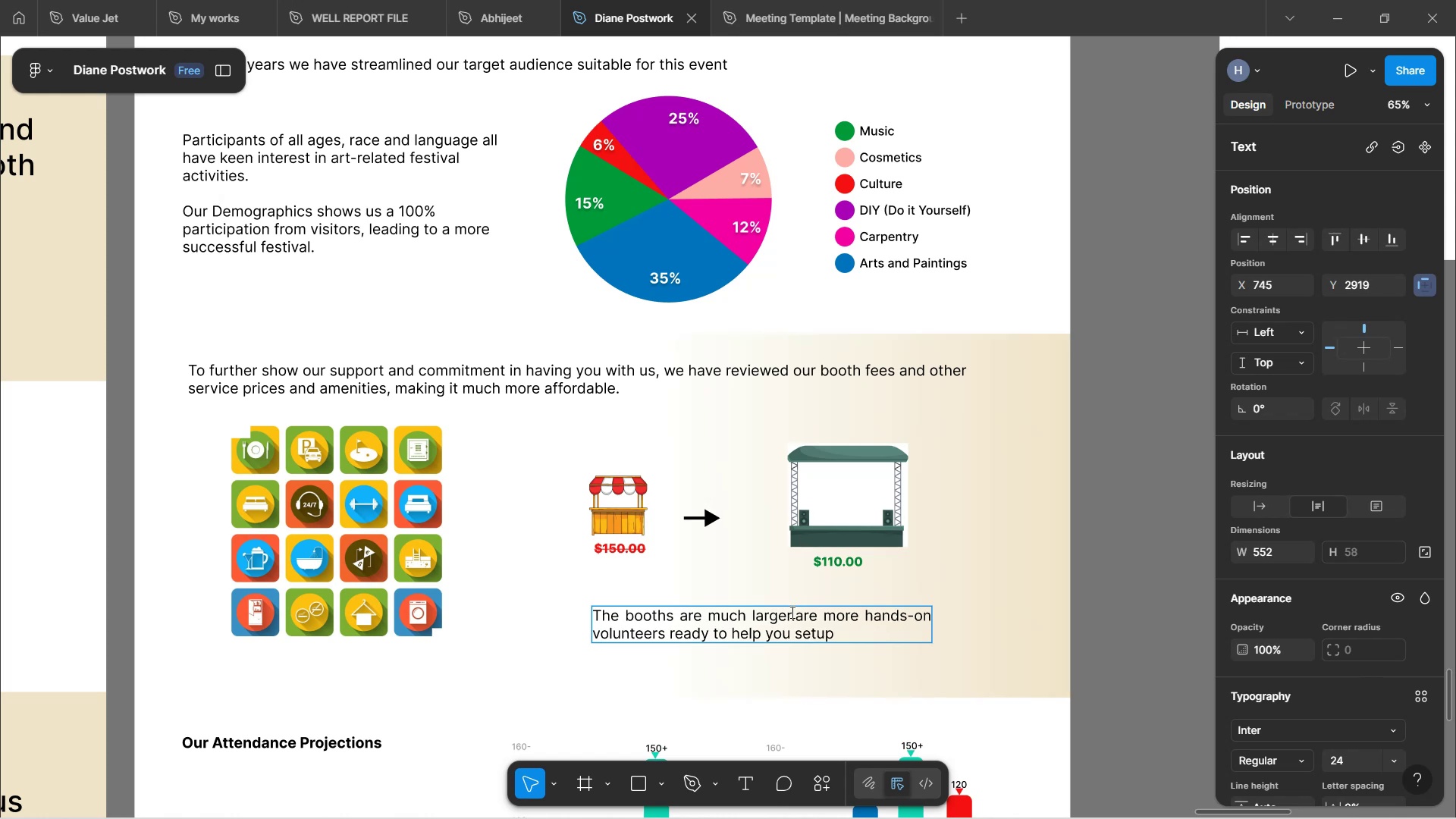 
key(Delete)
 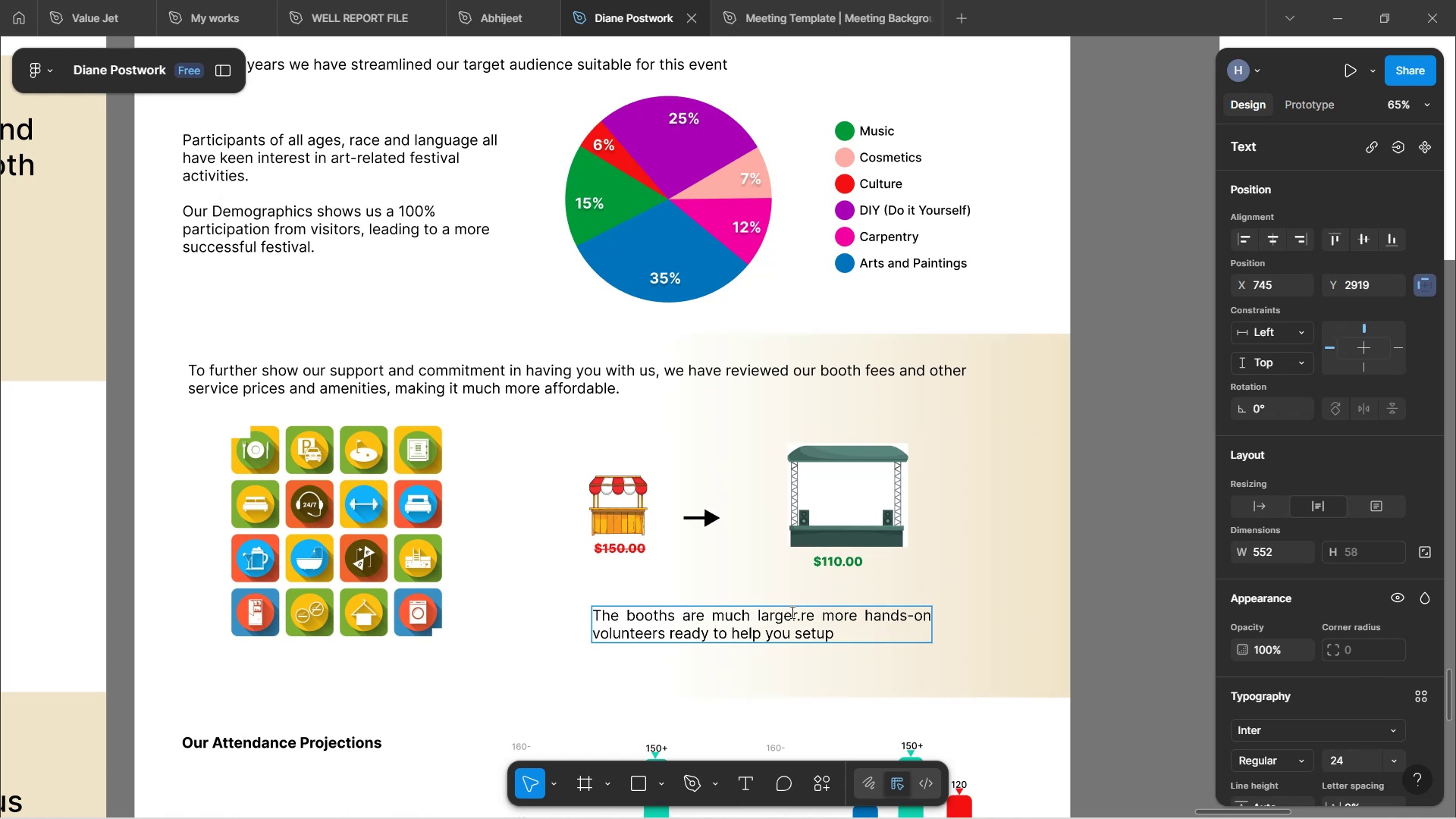 
key(Delete)
 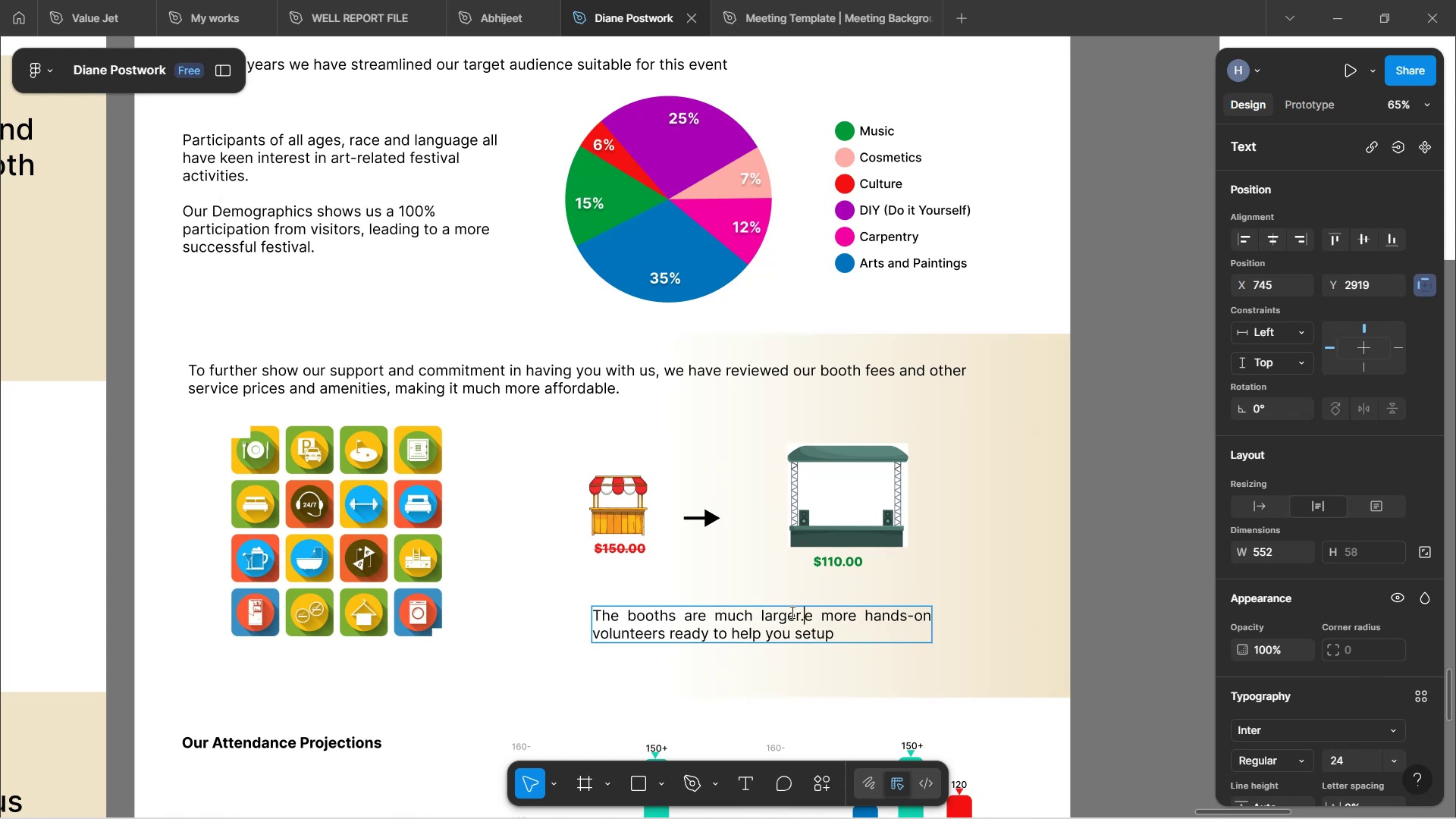 
key(Backspace)
 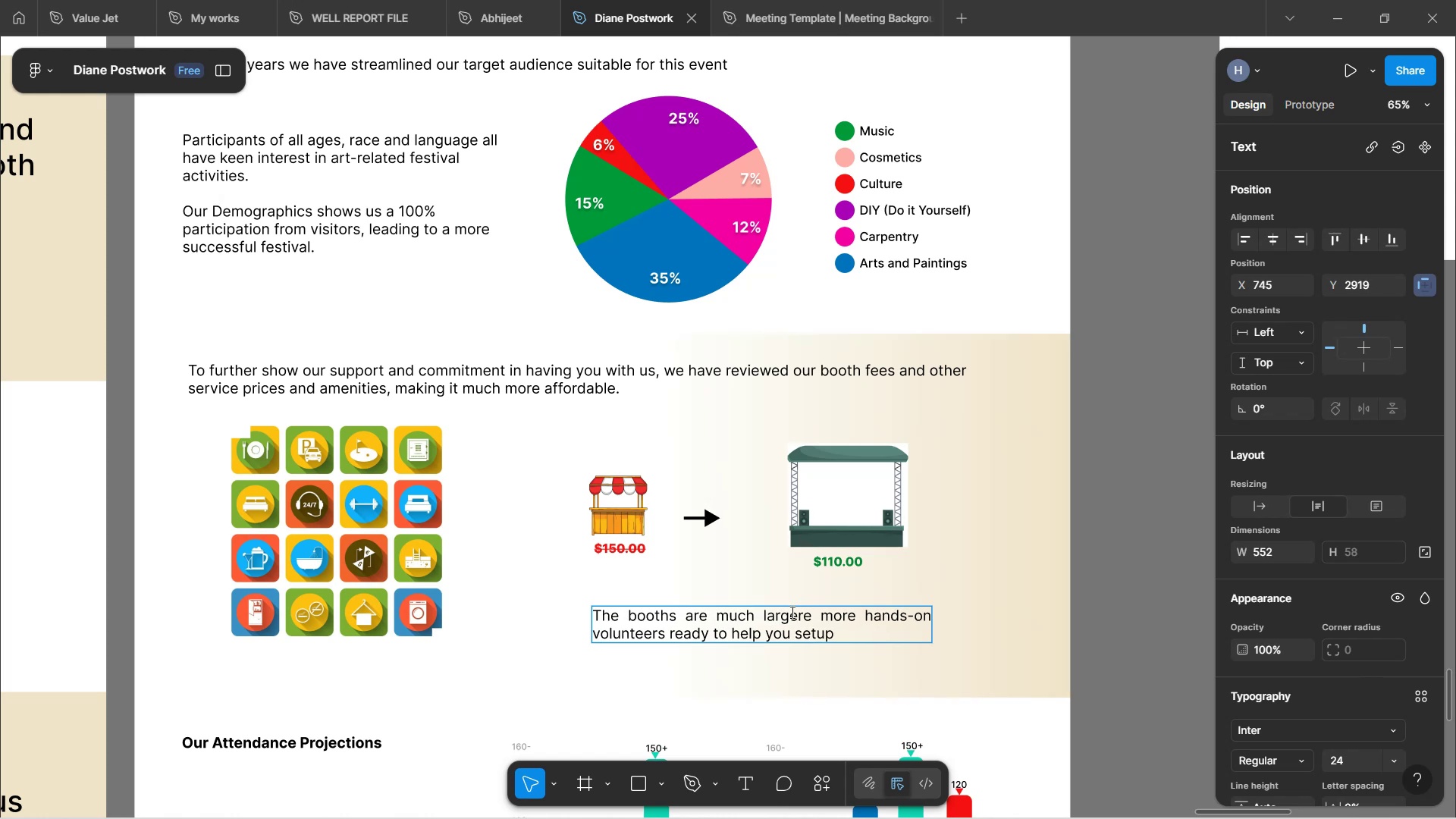 
key(Enter)
 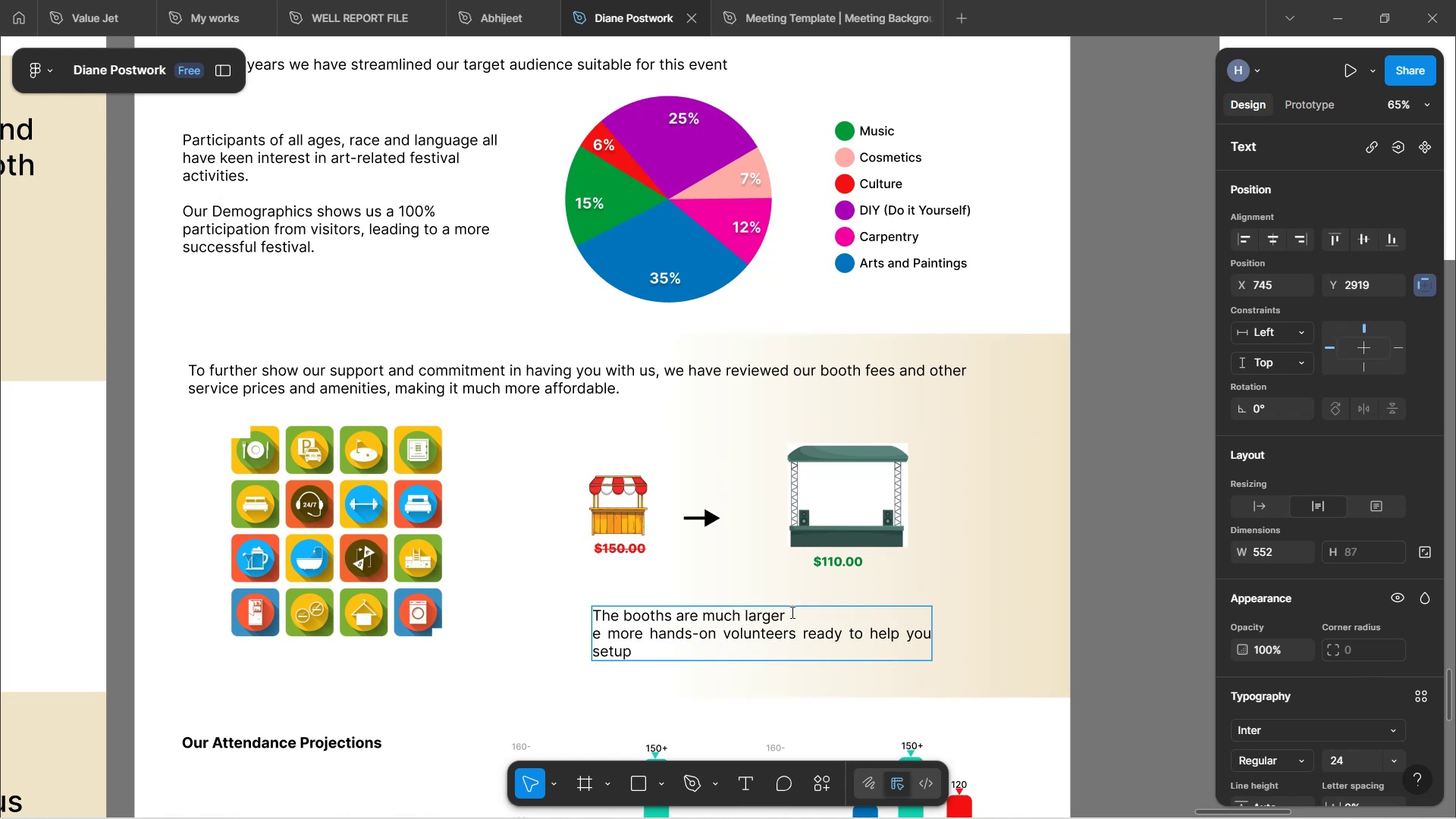 
type(More[Delete][Delete][Delete][Delete][Delete][Delete][Delete] )
 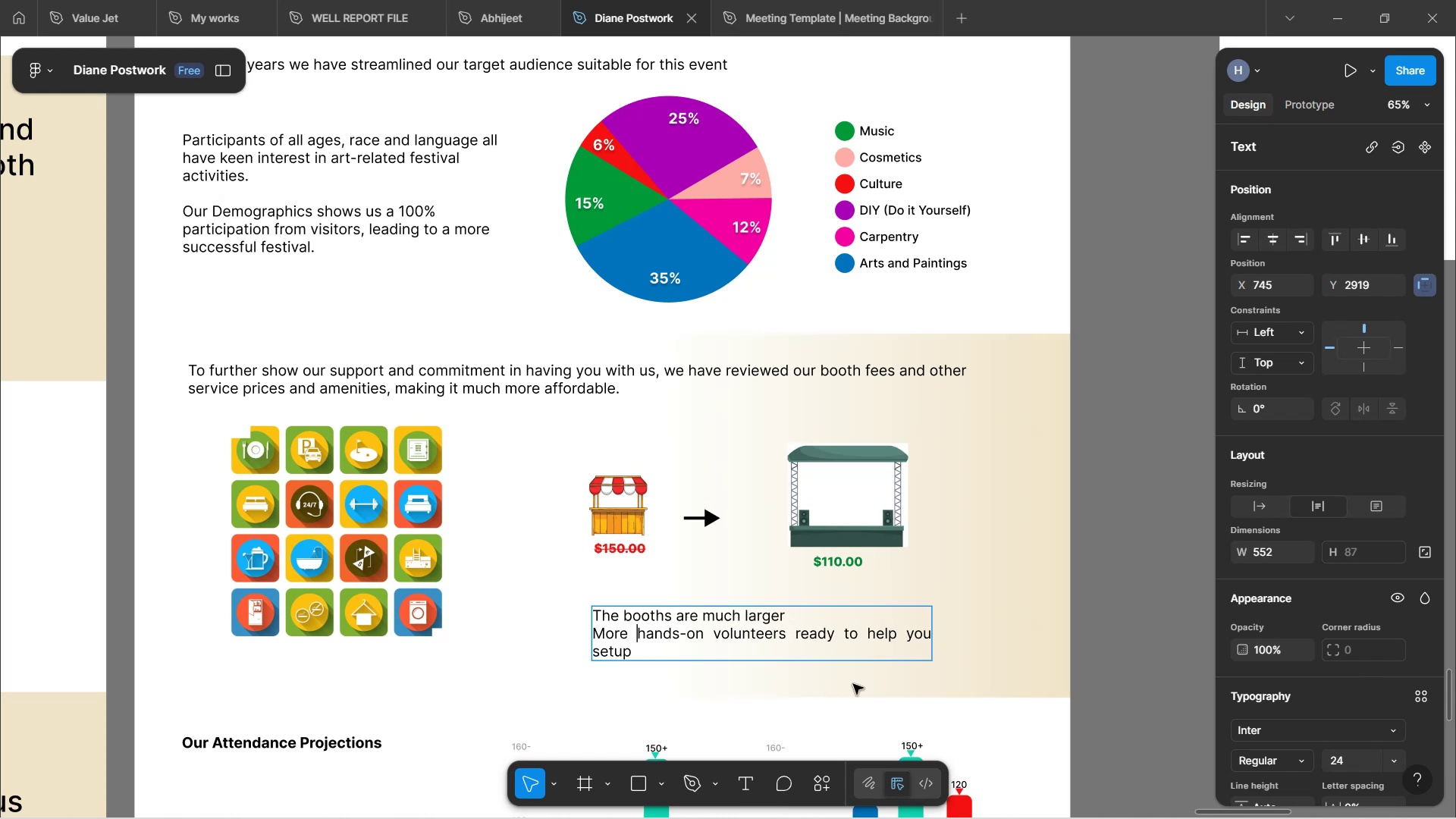 
left_click([858, 687])
 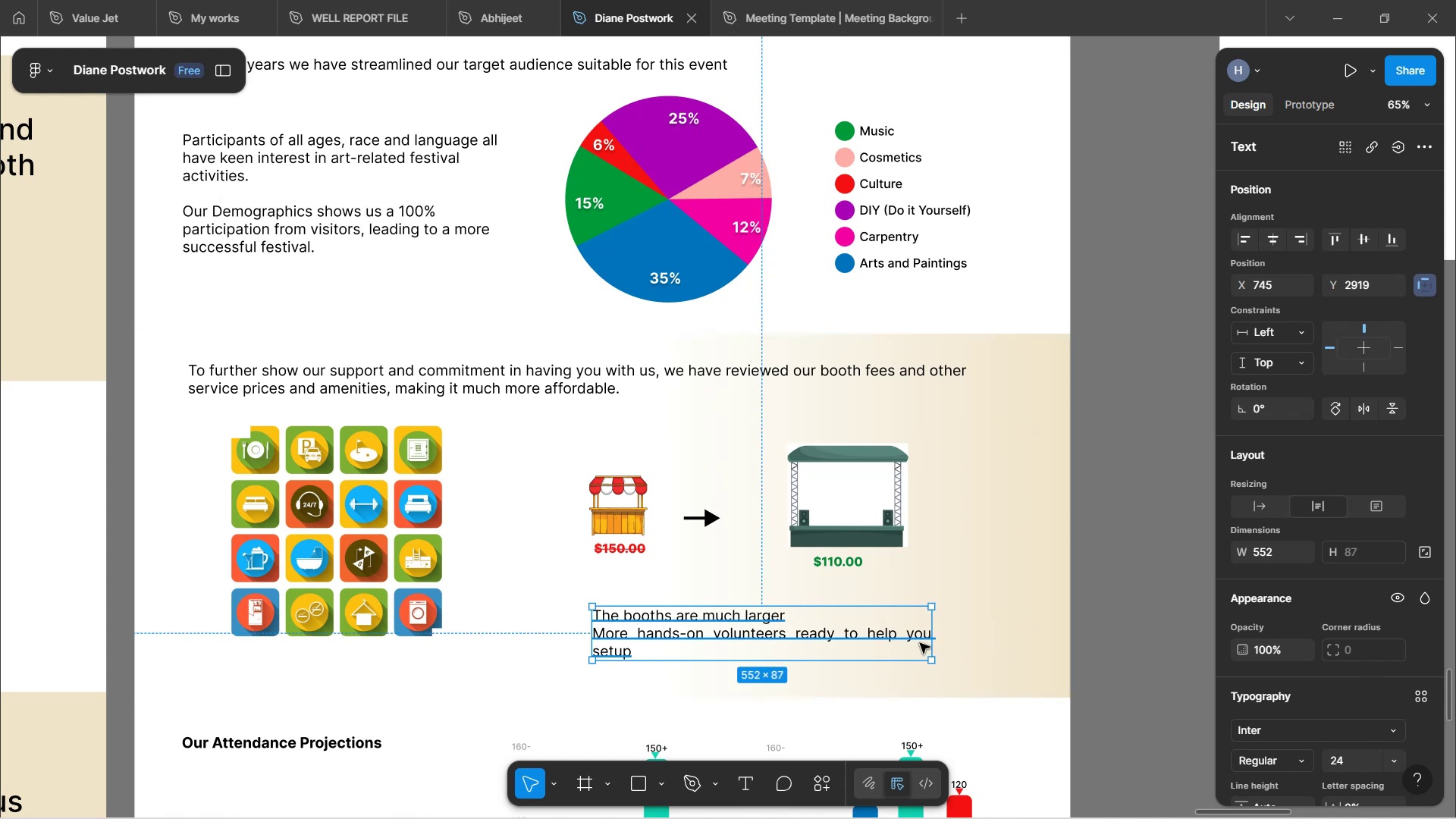 
left_click_drag(start_coordinate=[934, 641], to_coordinate=[880, 640])
 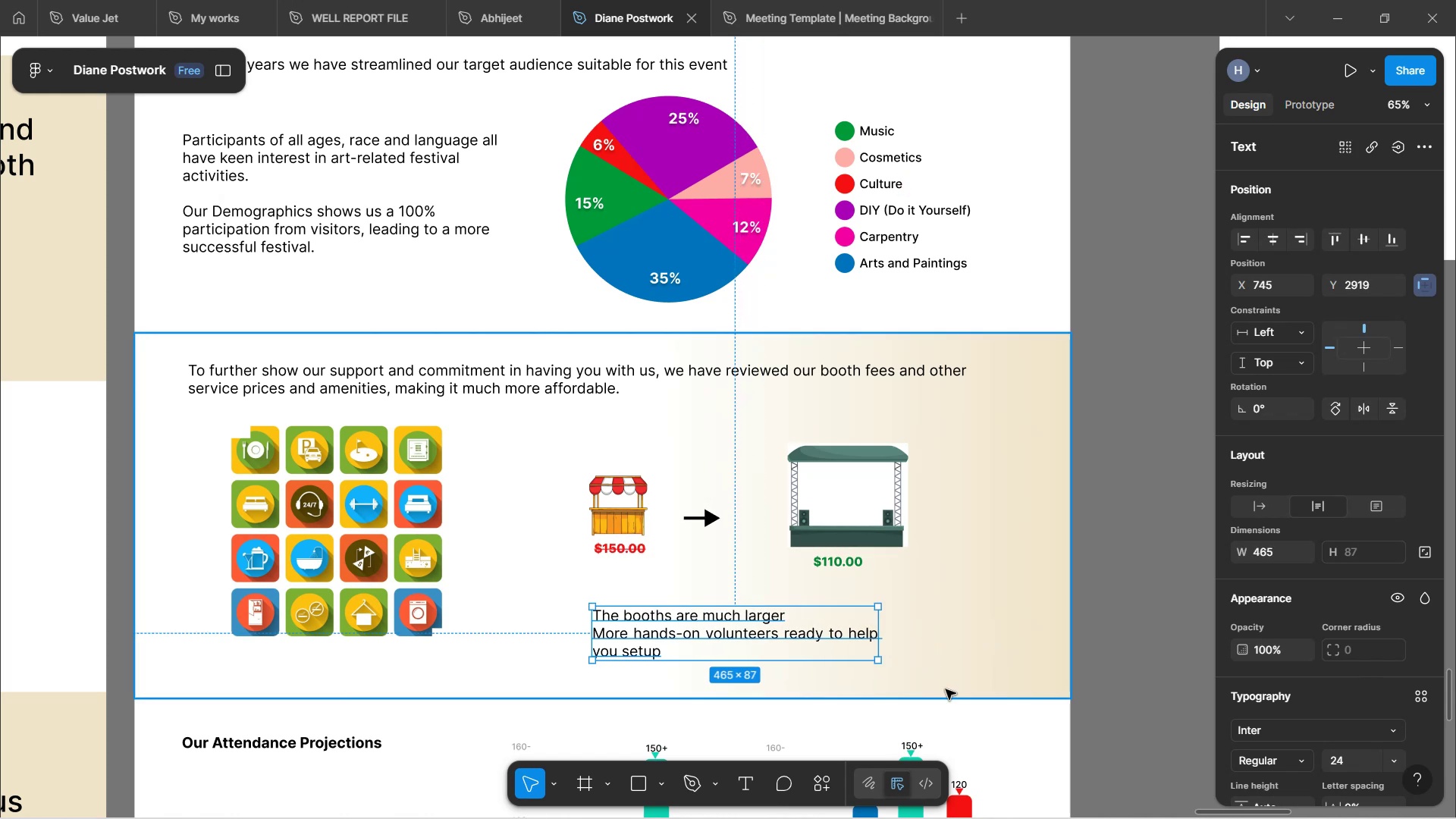 
left_click([946, 689])
 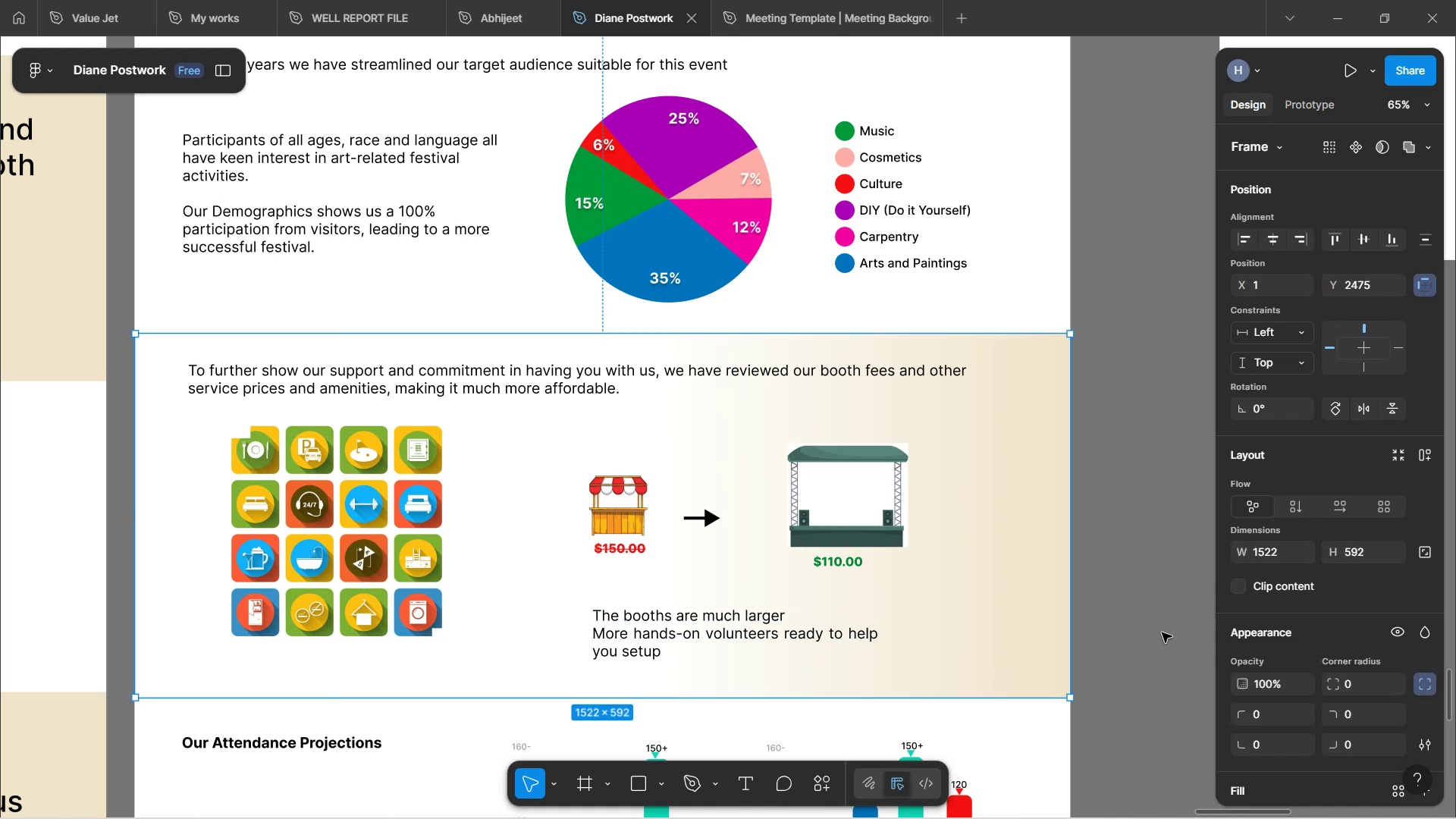 
left_click([1158, 615])
 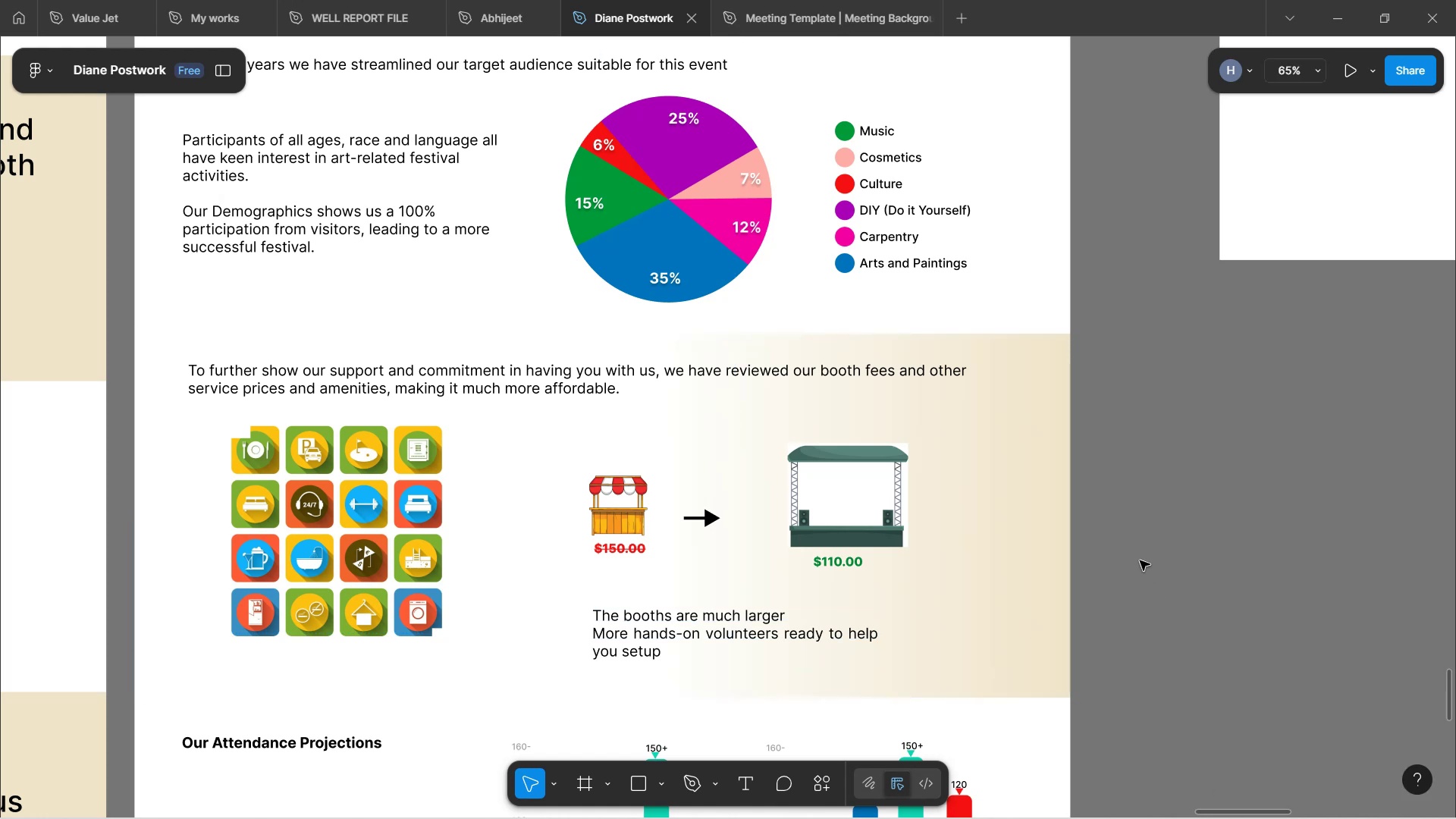 
scroll: coordinate [1120, 552], scroll_direction: up, amount: 1.0
 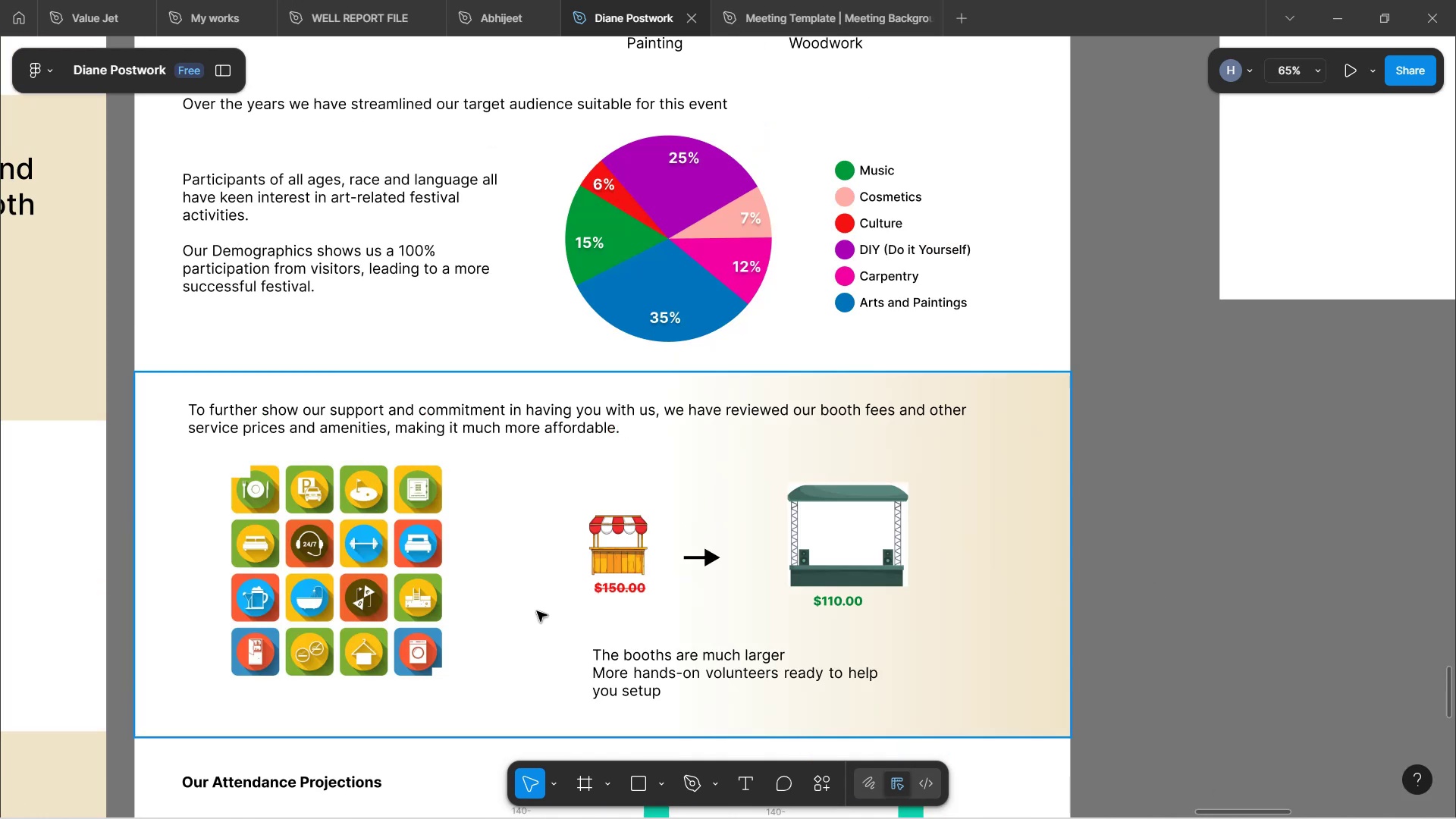 
double_click([403, 561])
 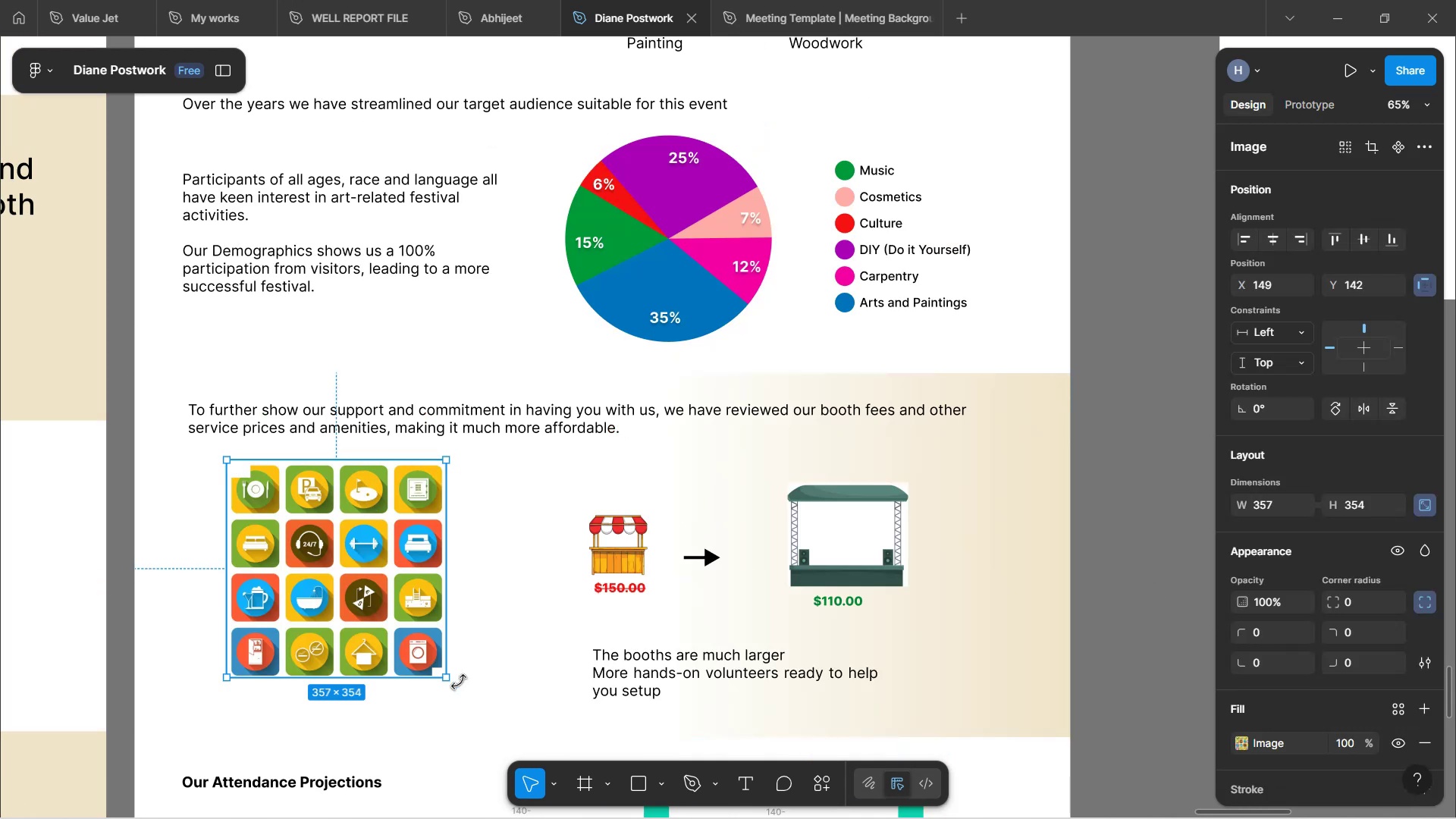 
hold_key(key=ShiftLeft, duration=1.52)
left_click_drag(start_coordinate=[448, 682], to_coordinate=[422, 638])
 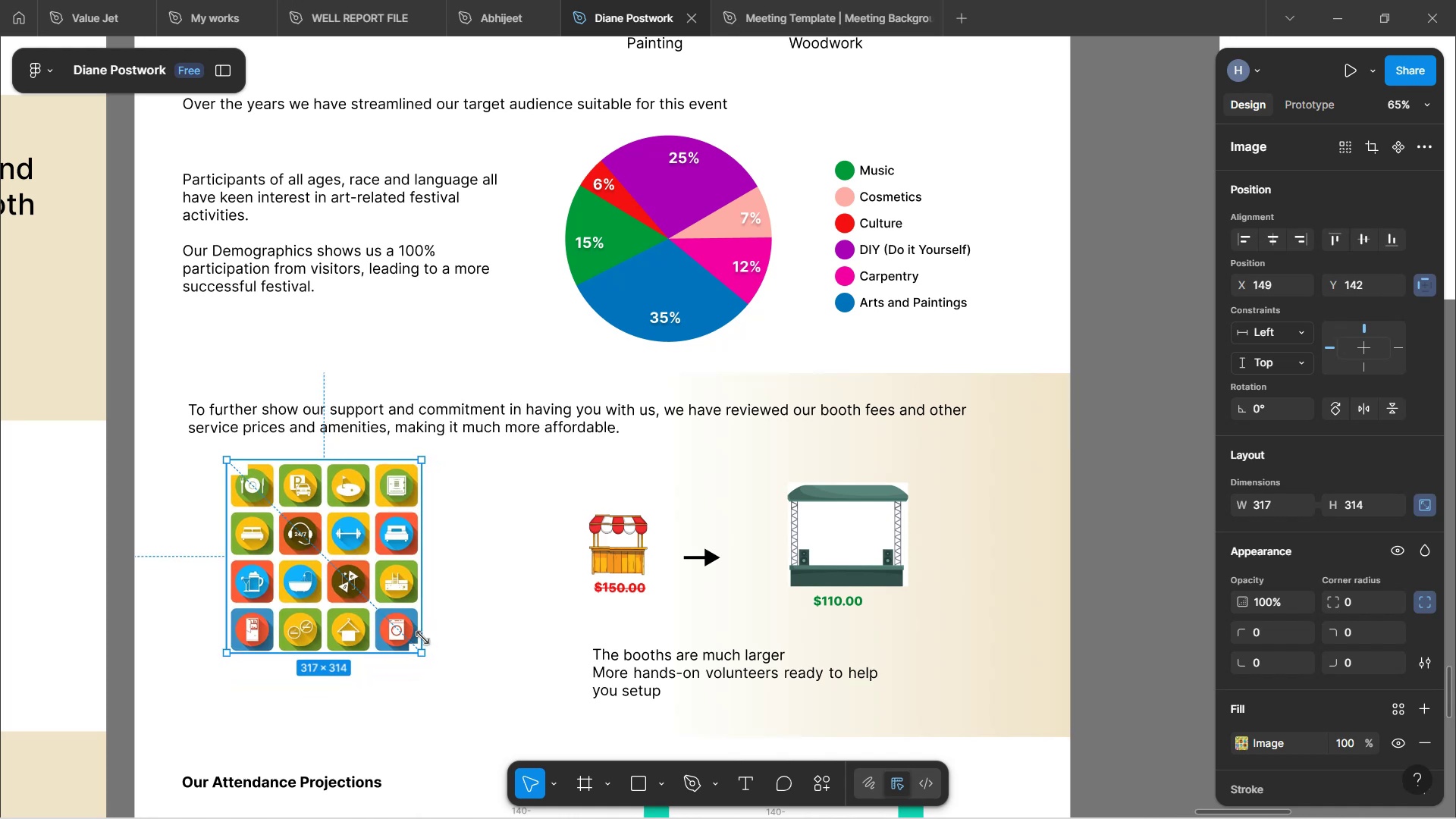 
key(Shift+ShiftLeft)
 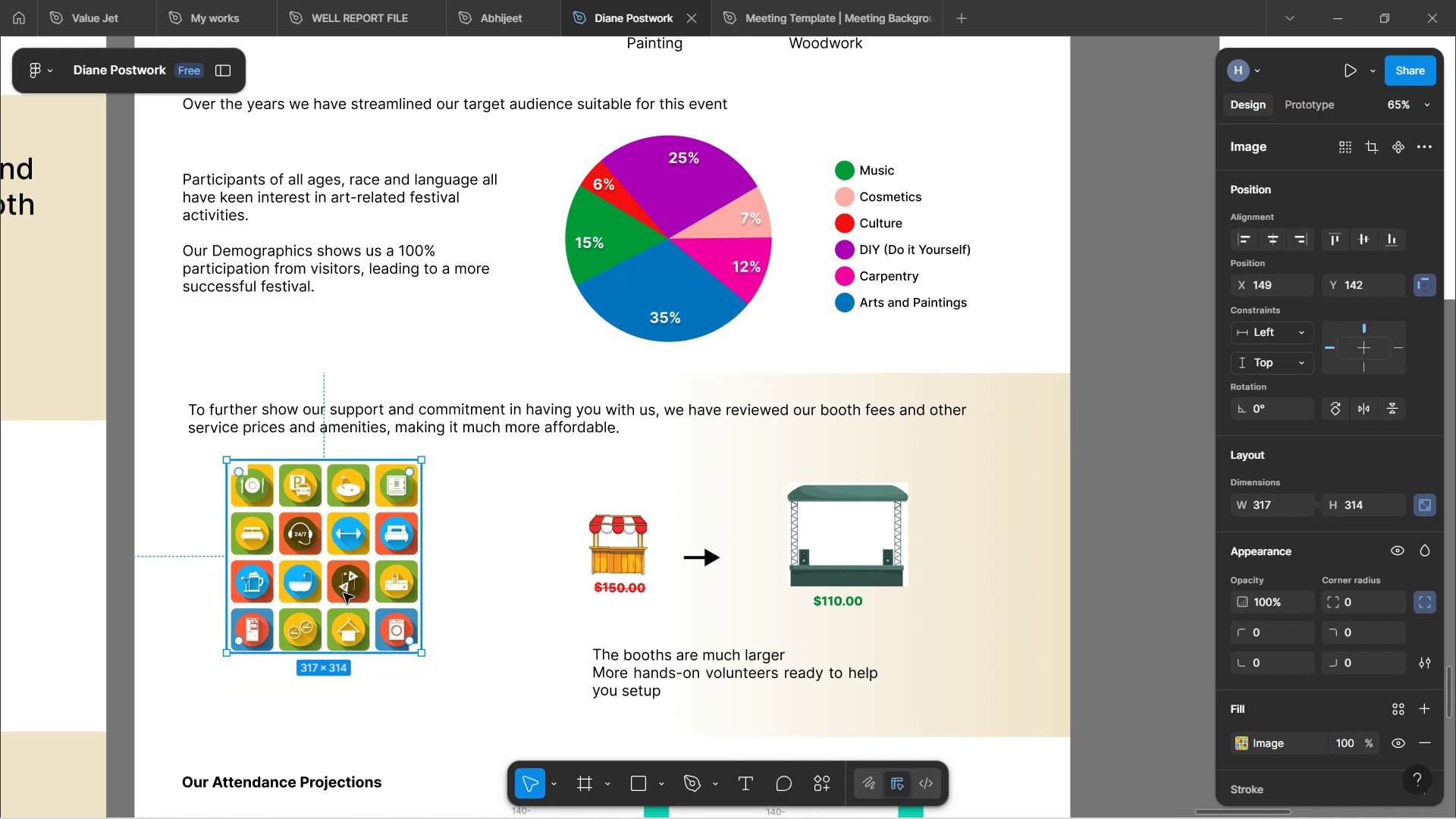 
left_click_drag(start_coordinate=[342, 595], to_coordinate=[350, 620])
 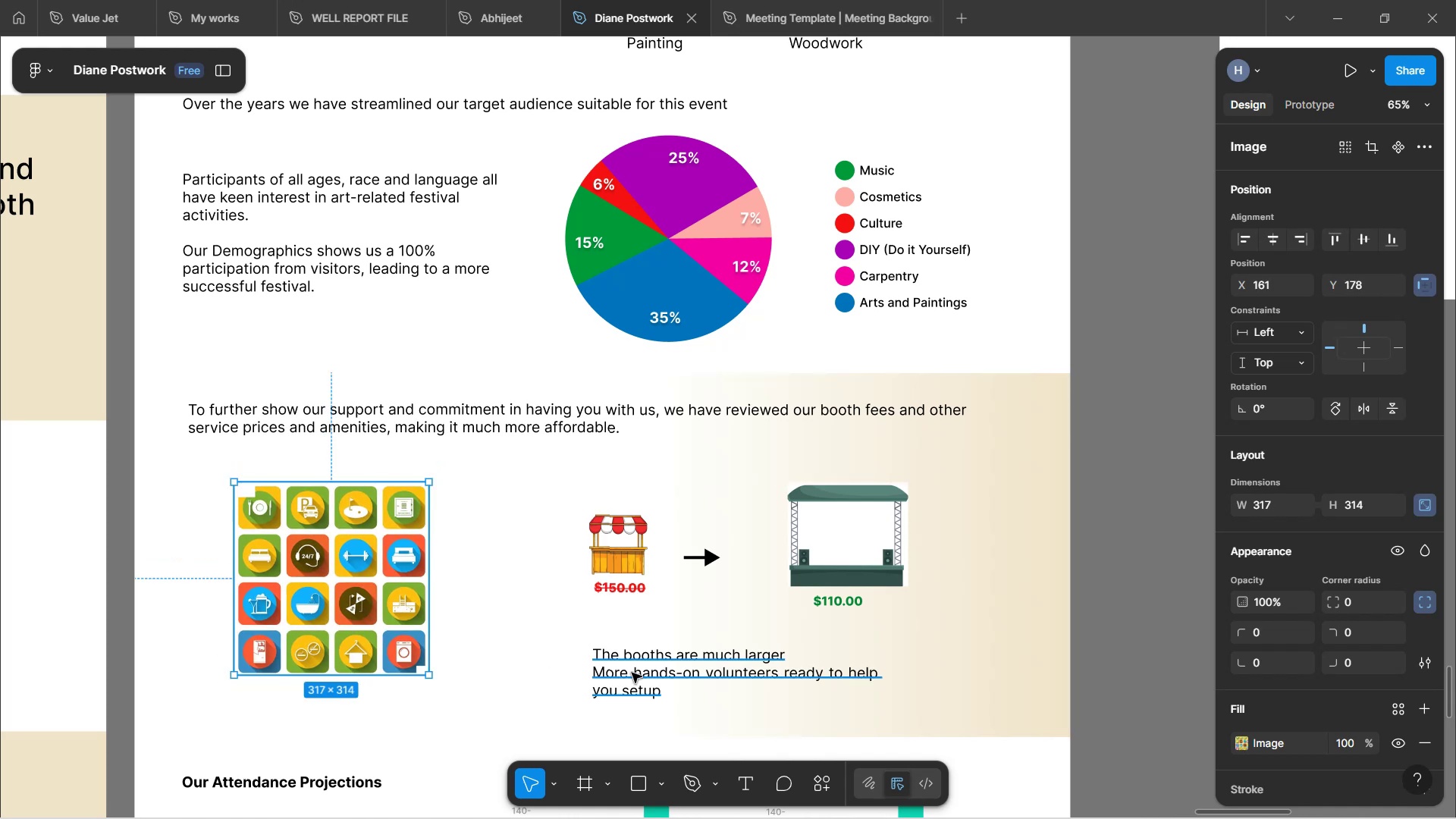 
hold_key(key=ControlLeft, duration=0.5)
scroll: coordinate [657, 659], scroll_direction: up, amount: 2.0
 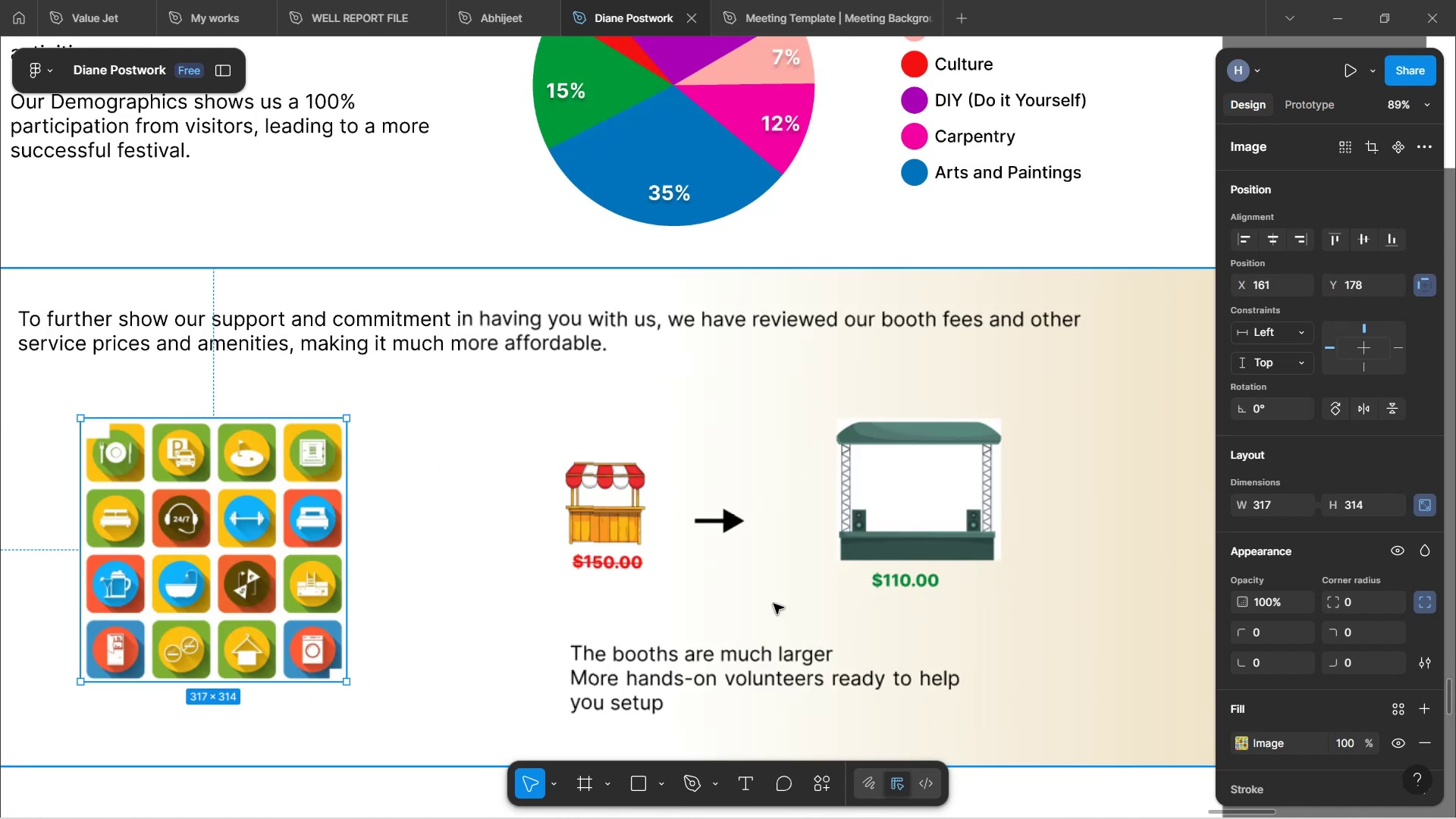 
hold_key(key=ShiftLeft, duration=0.43)
 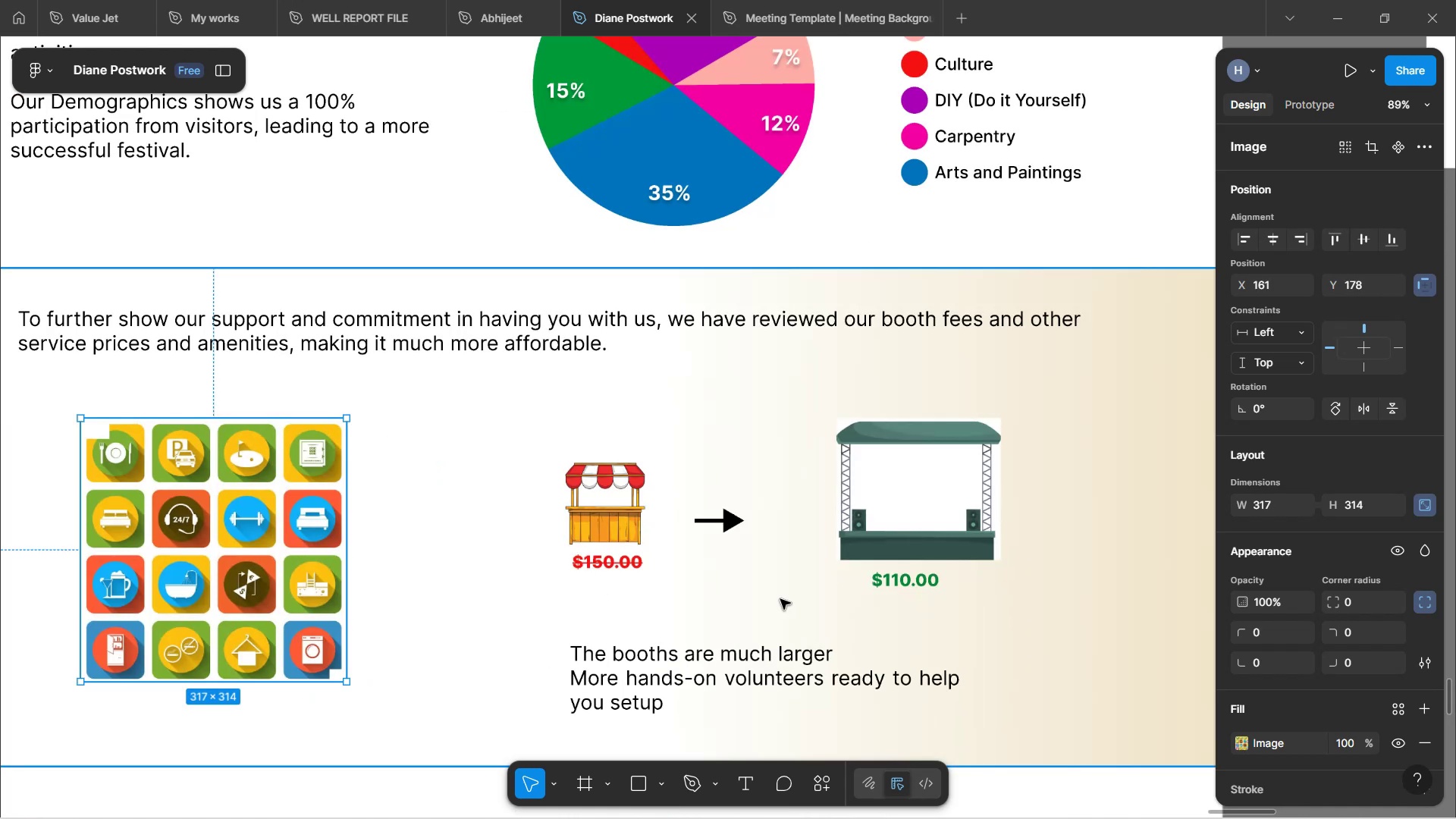 
hold_key(key=ControlLeft, duration=0.84)
scroll: coordinate [780, 599], scroll_direction: up, amount: 1.0
 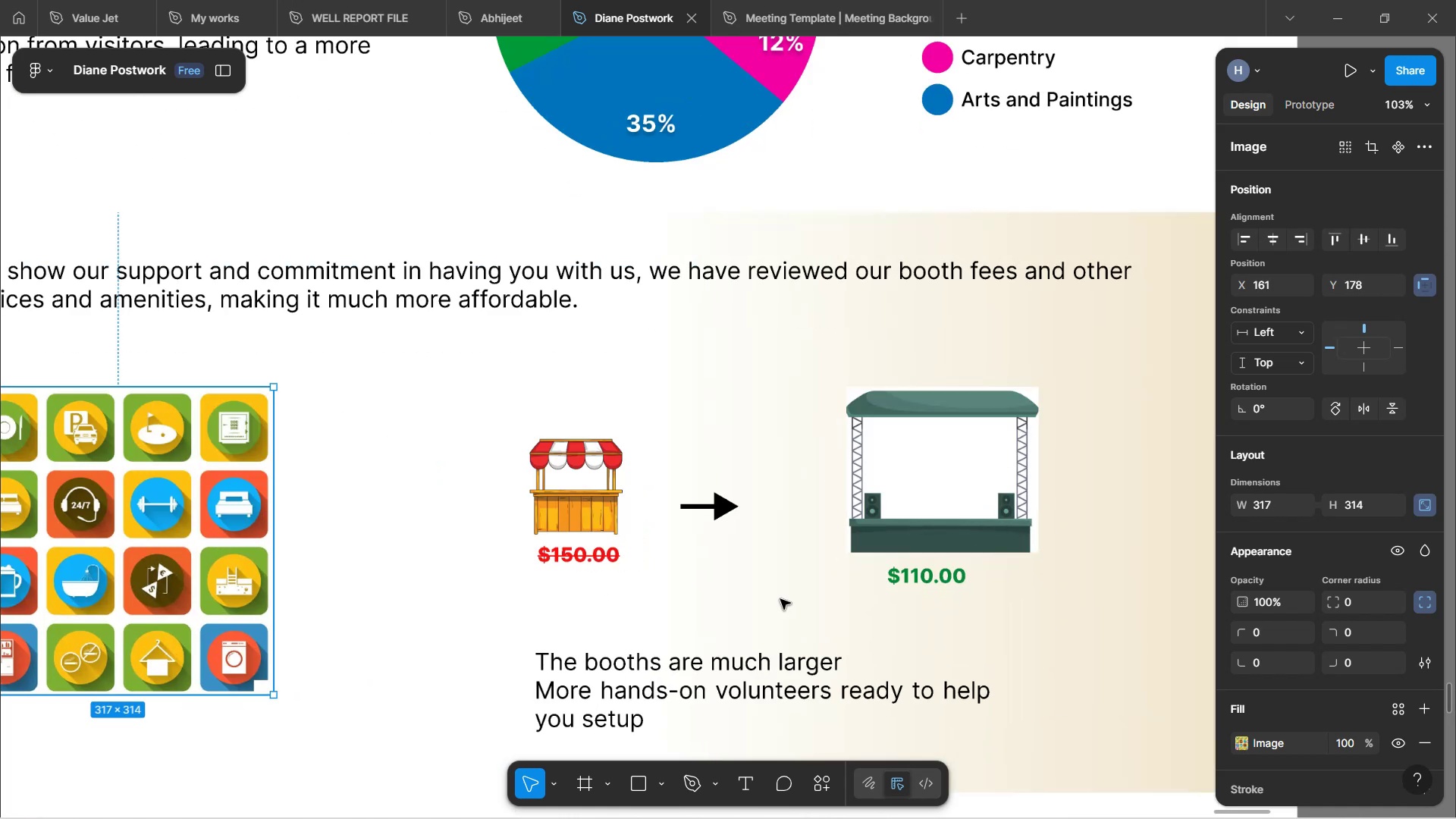 
hold_key(key=ShiftLeft, duration=1.15)
scroll: coordinate [780, 599], scroll_direction: down, amount: 1.0
 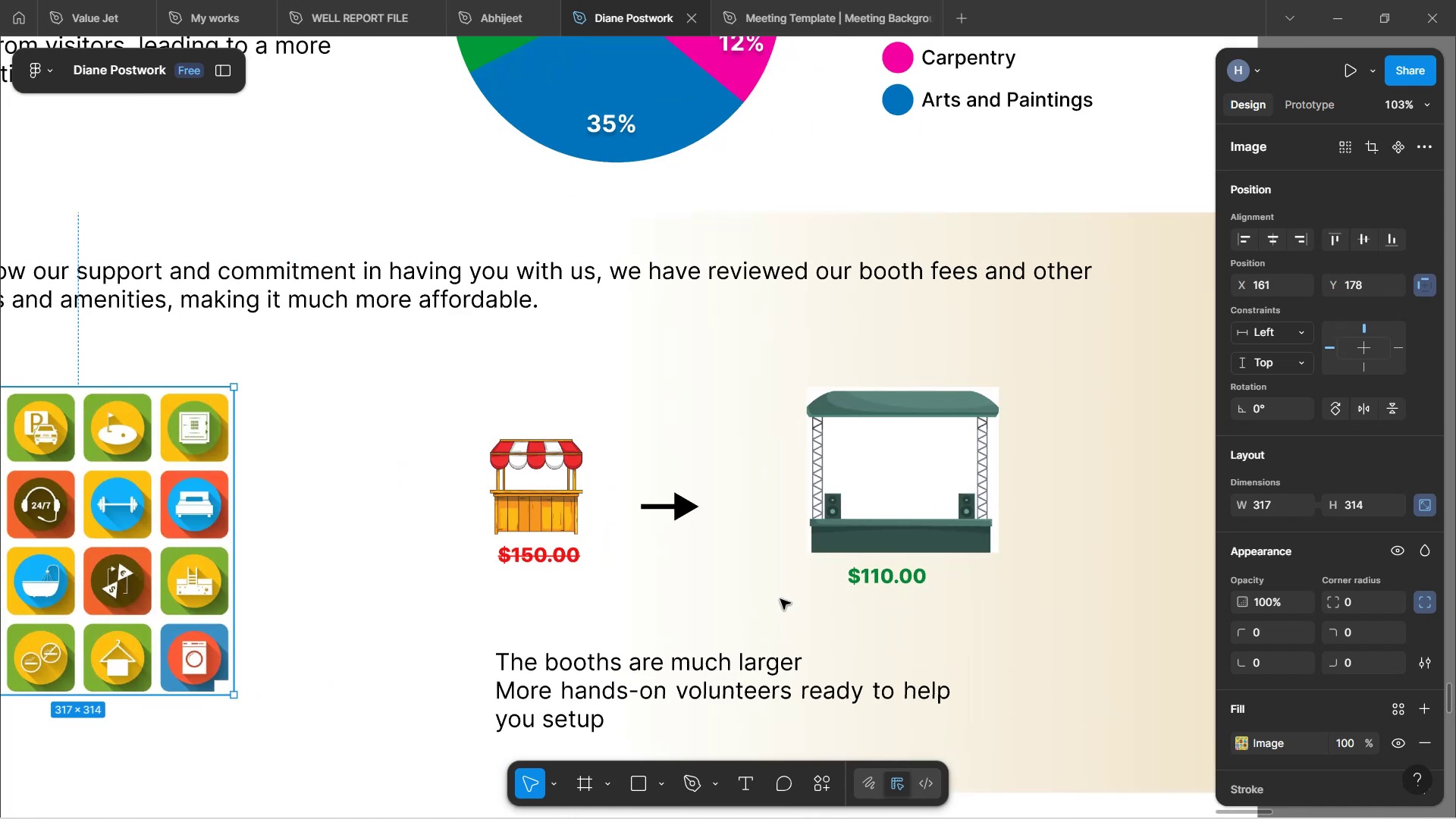 
scroll: coordinate [780, 599], scroll_direction: up, amount: 1.0
 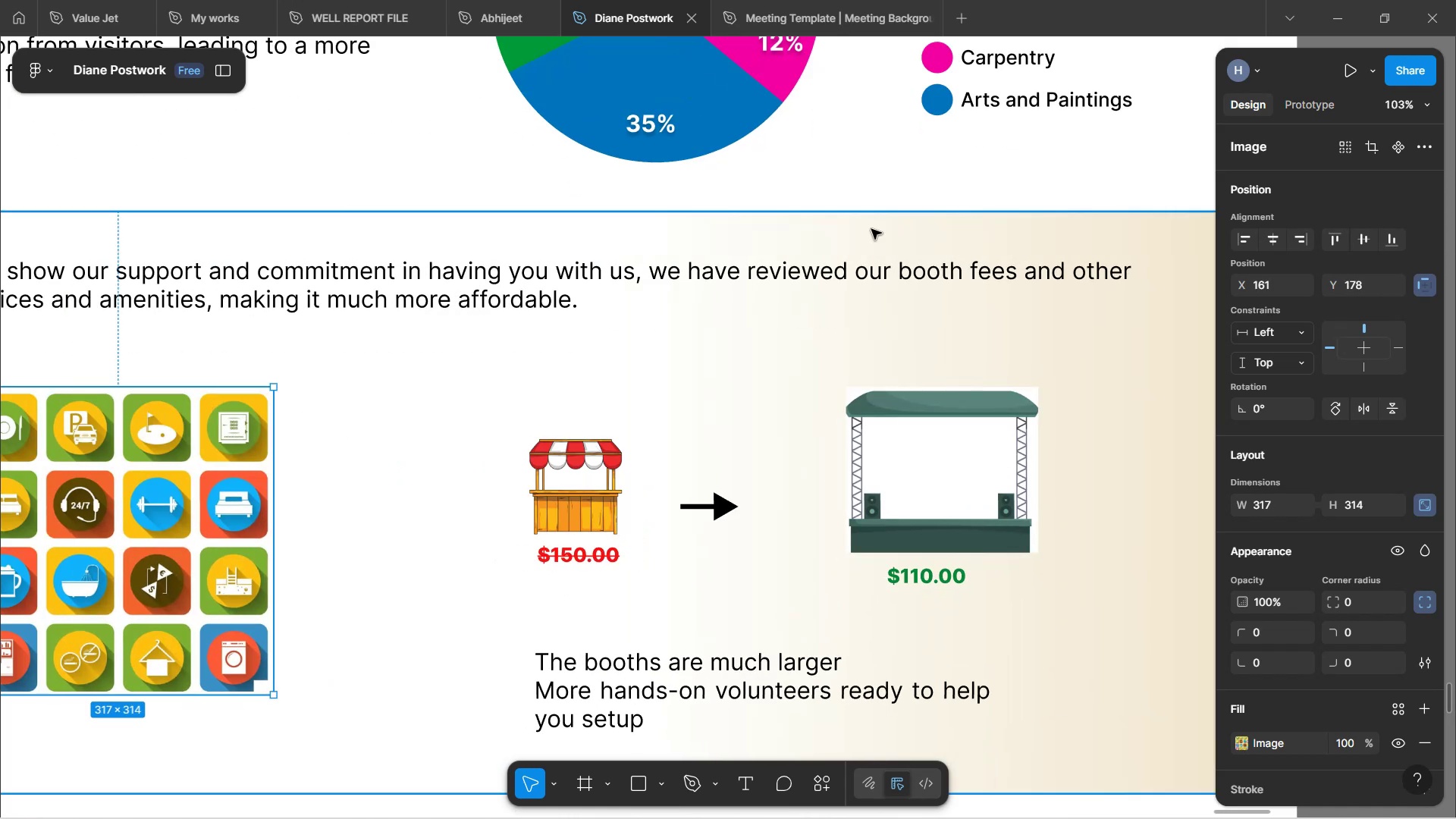 
left_click([893, 140])
 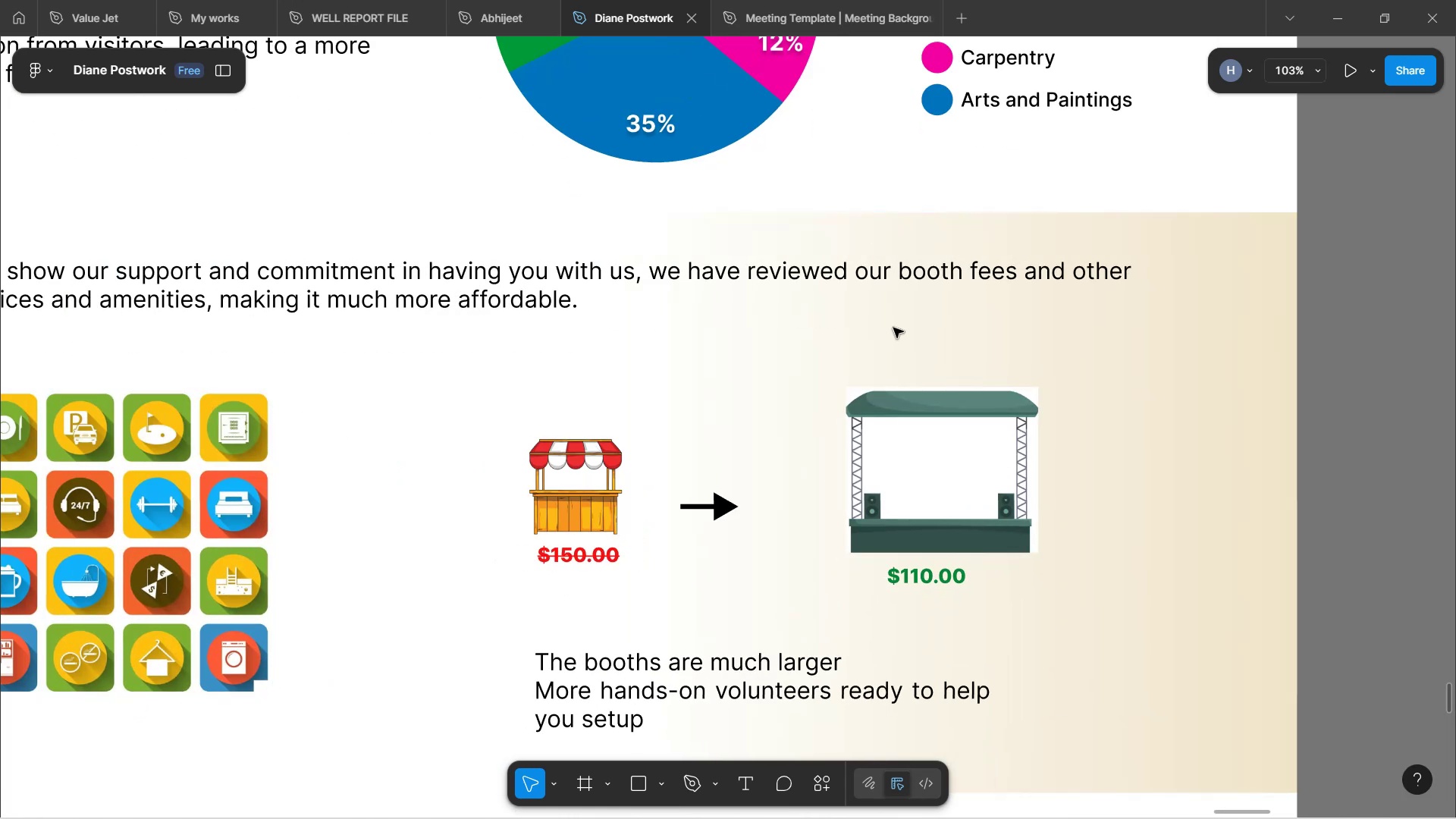 
hold_key(key=ShiftLeft, duration=1.52)
scroll: coordinate [893, 330], scroll_direction: up, amount: 3.0
 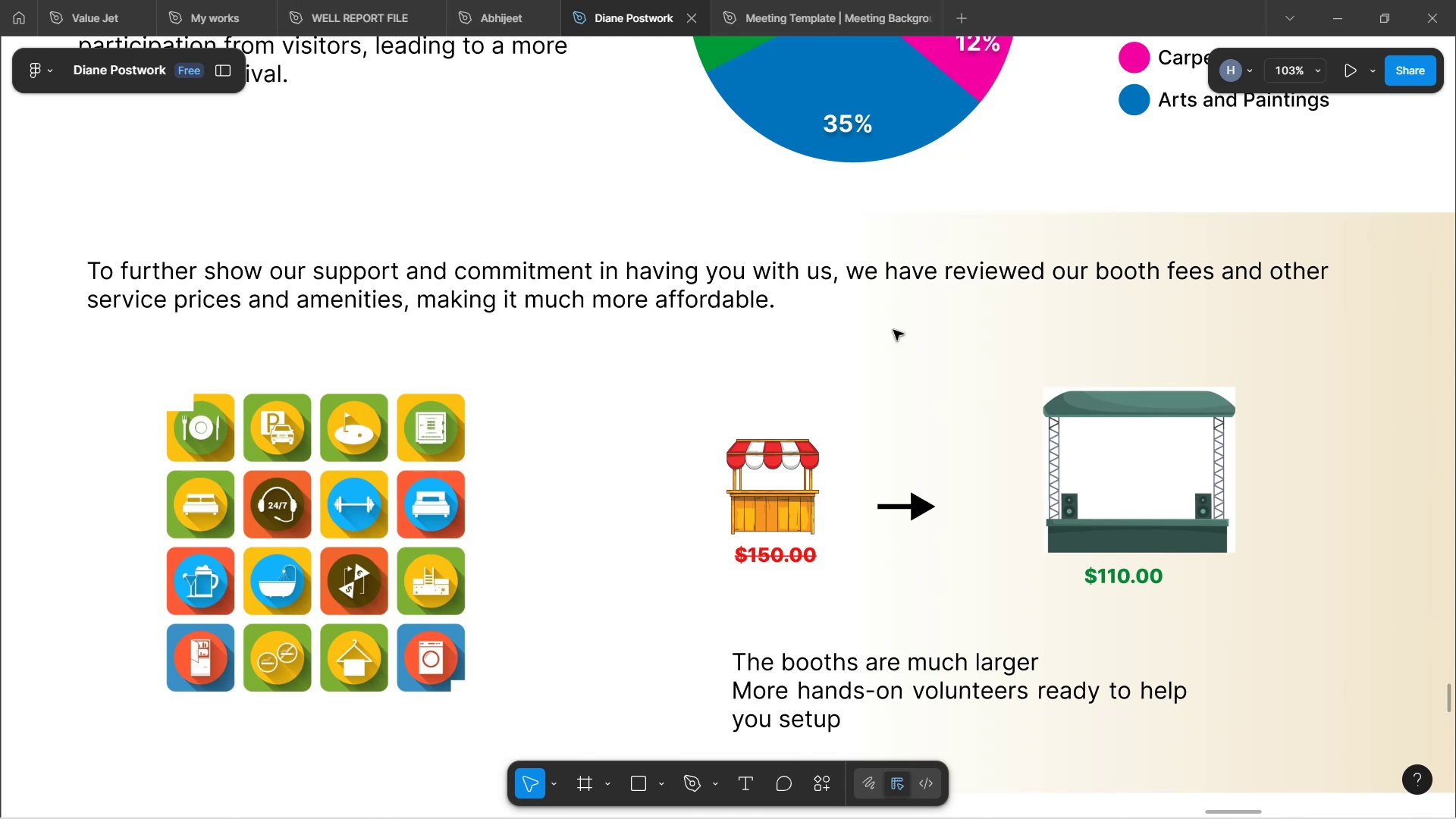 
hold_key(key=ShiftLeft, duration=0.83)
 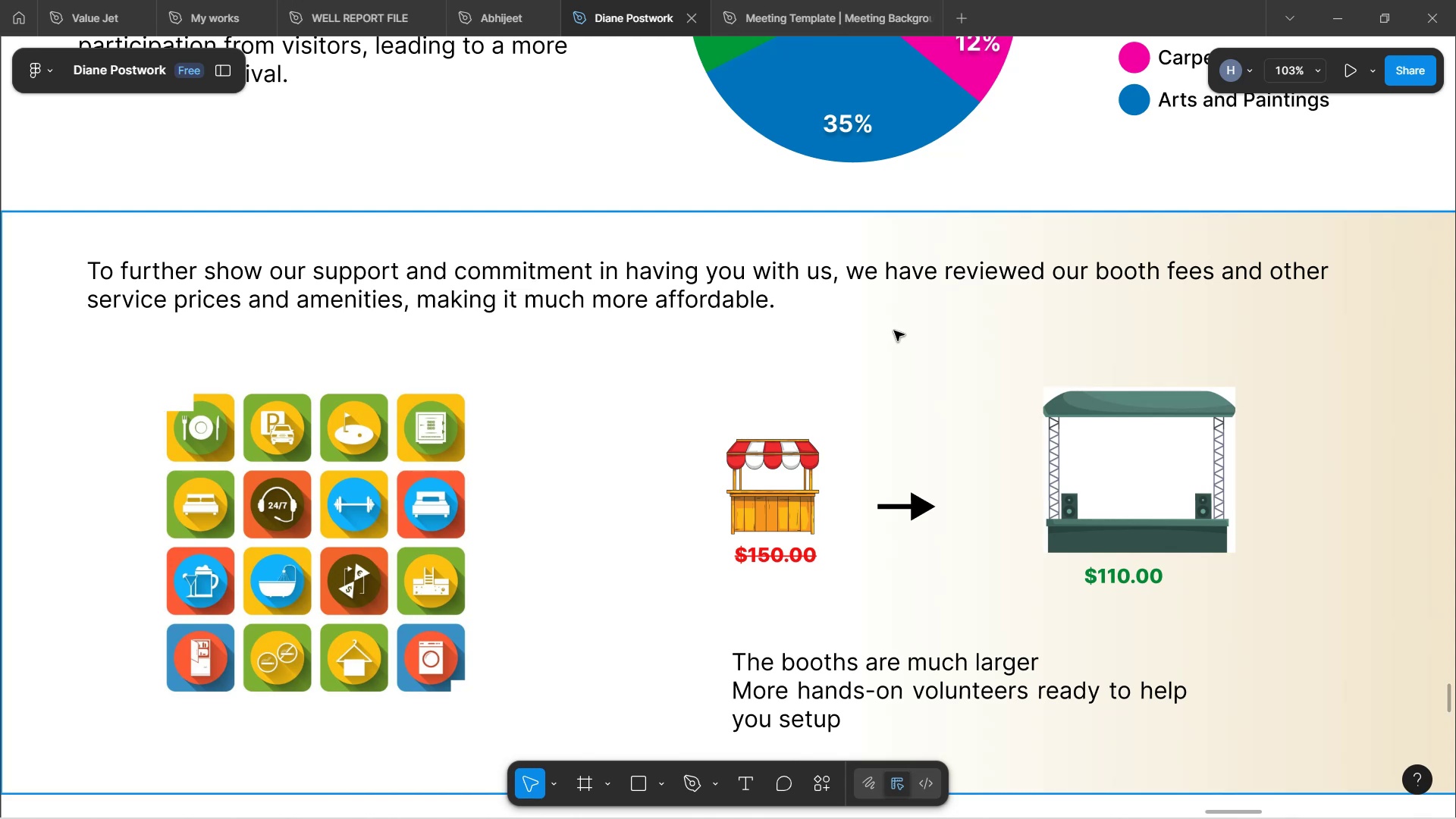 
scroll: coordinate [886, 331], scroll_direction: down, amount: 16.0
 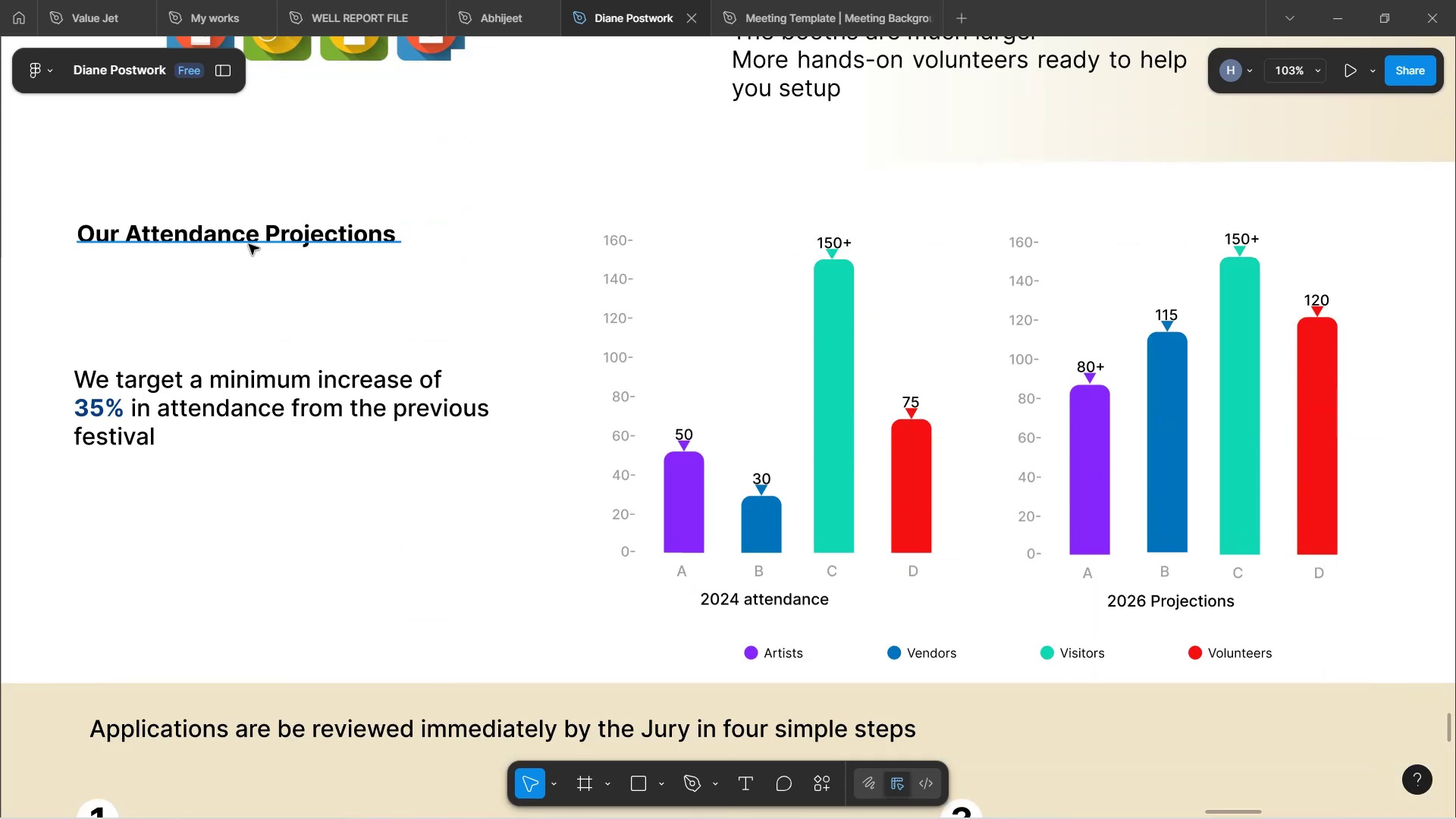 
double_click([249, 244])
 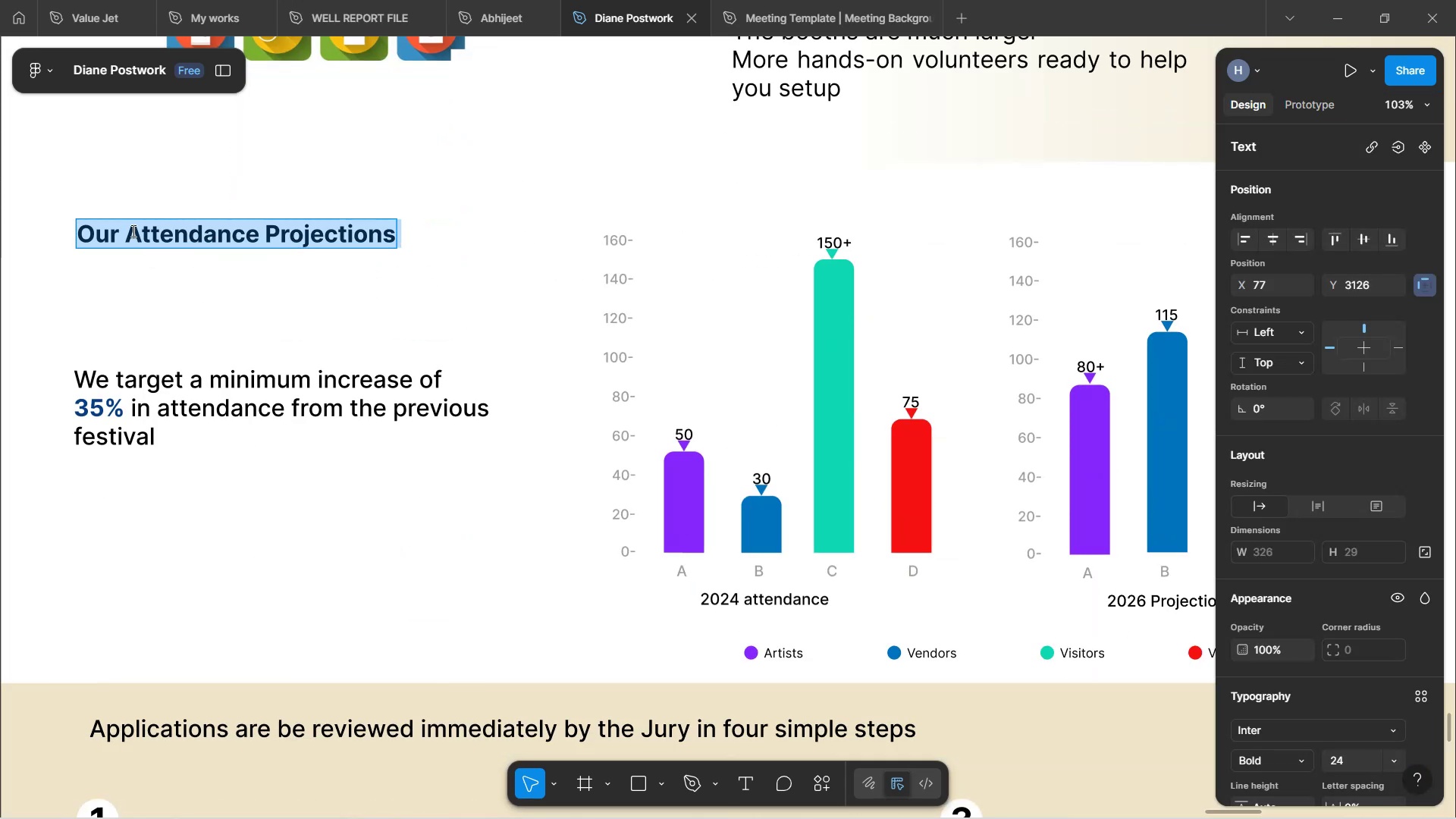 
left_click([132, 231])
 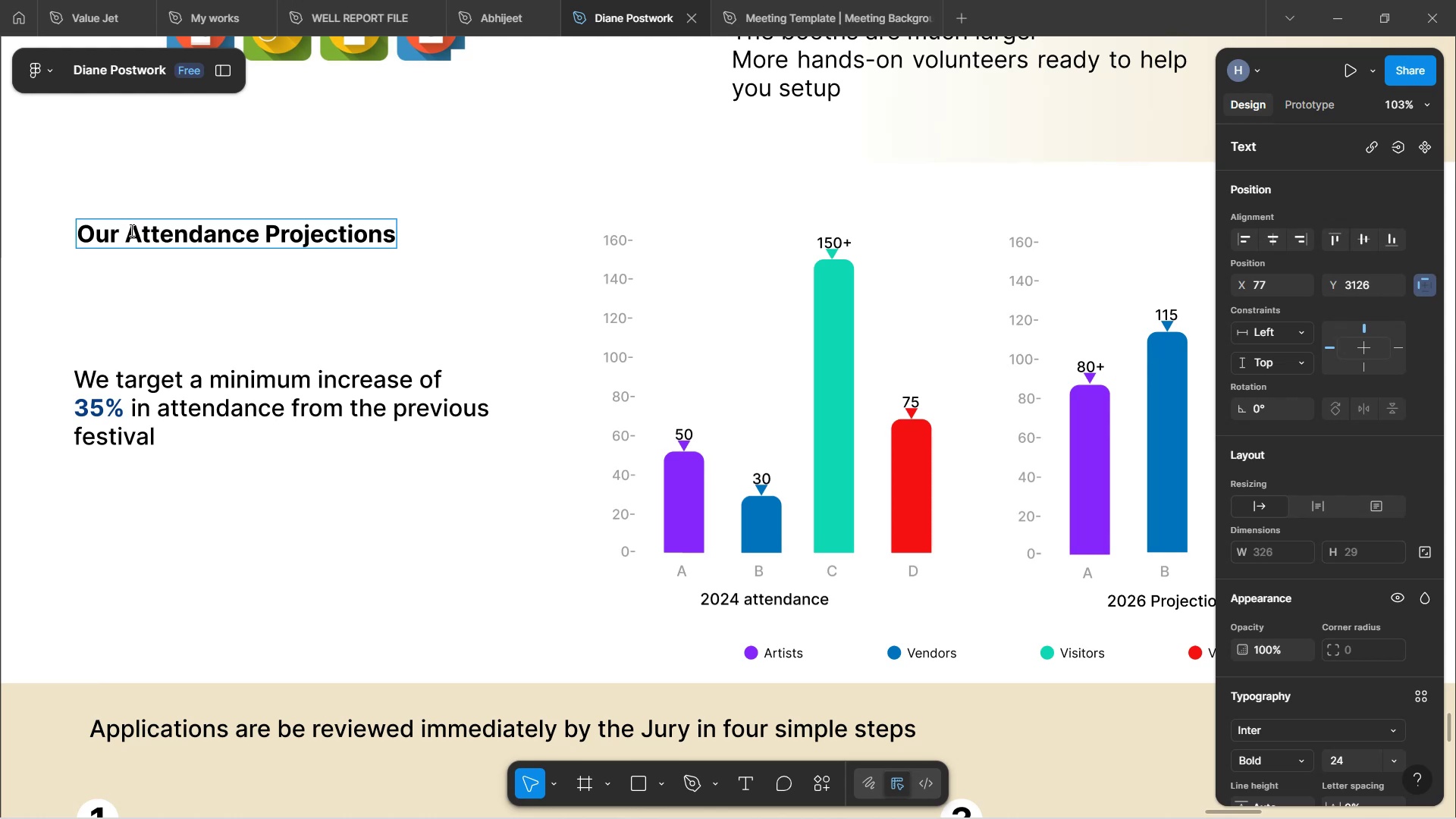 
key(Backspace)
 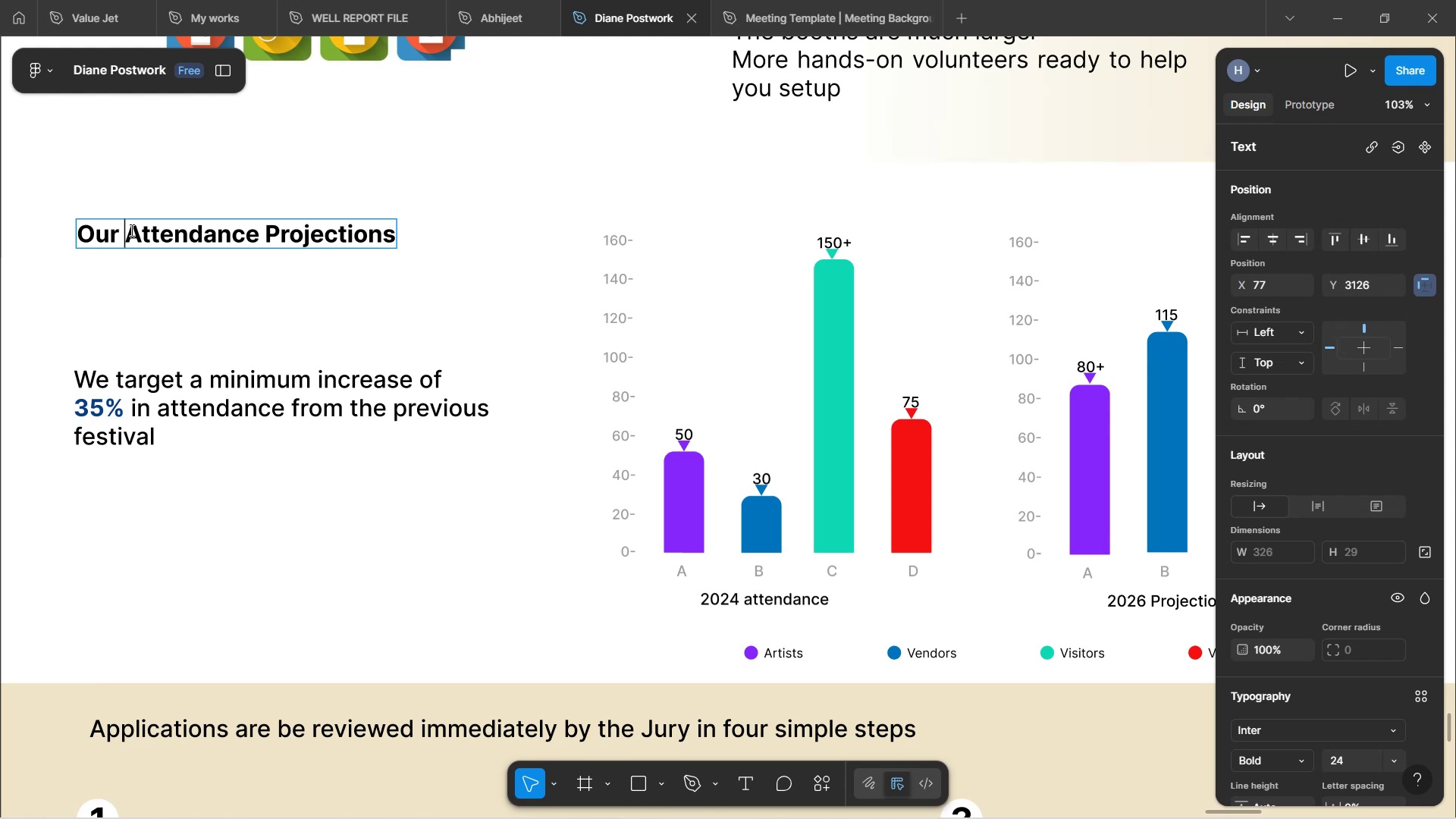 
key(Backspace)
 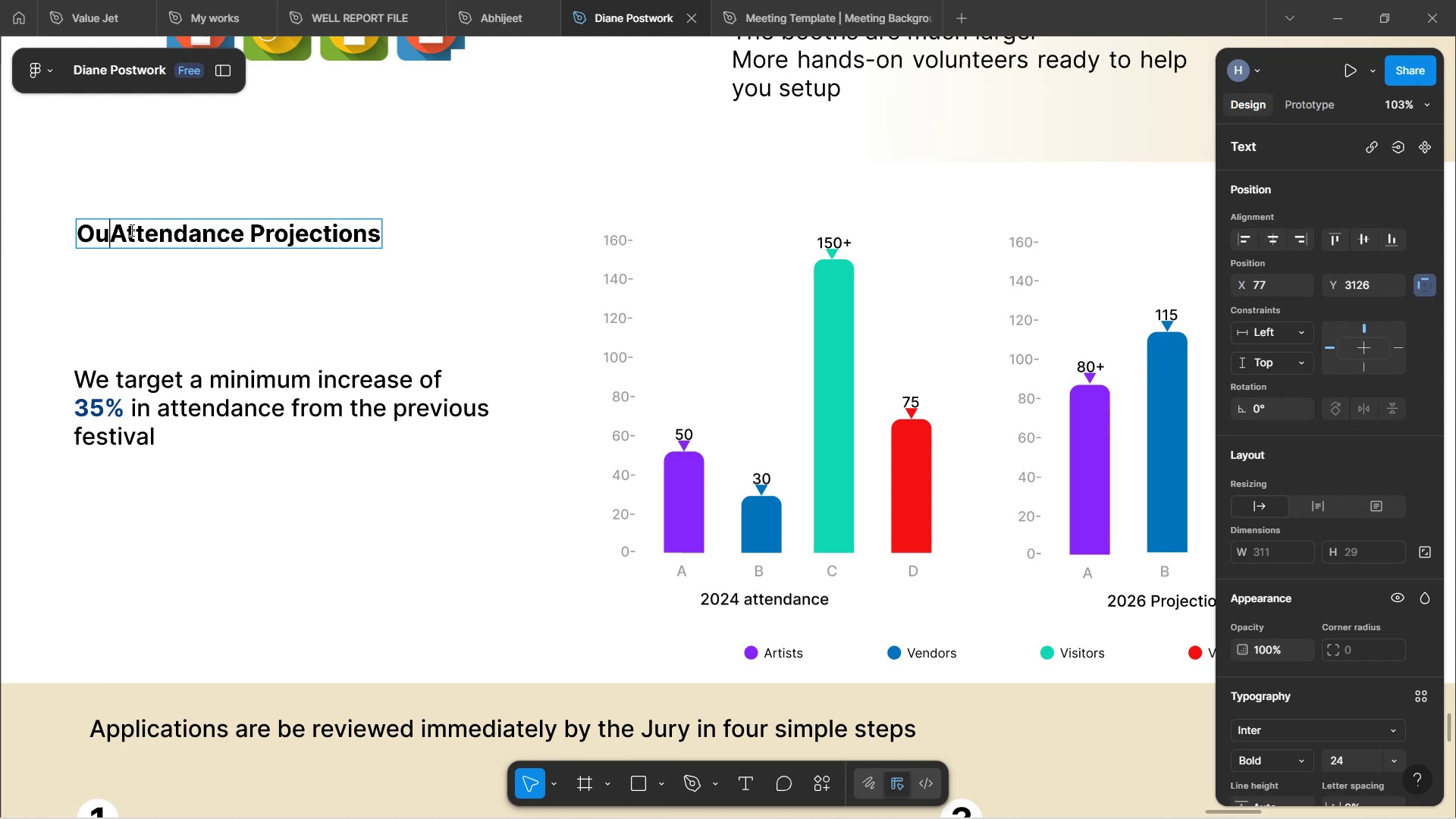 
key(Backspace)
 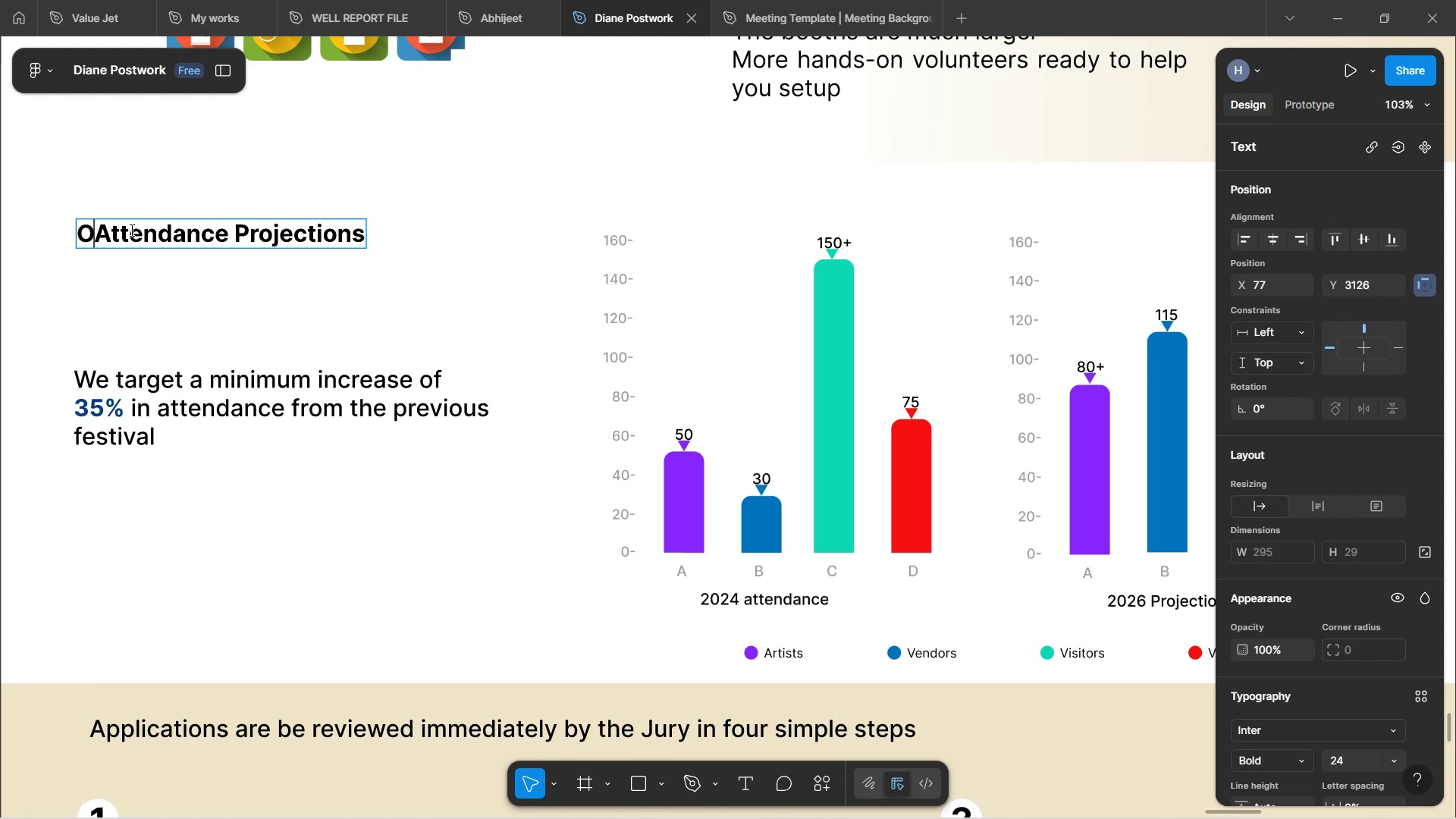 
key(Backspace)
 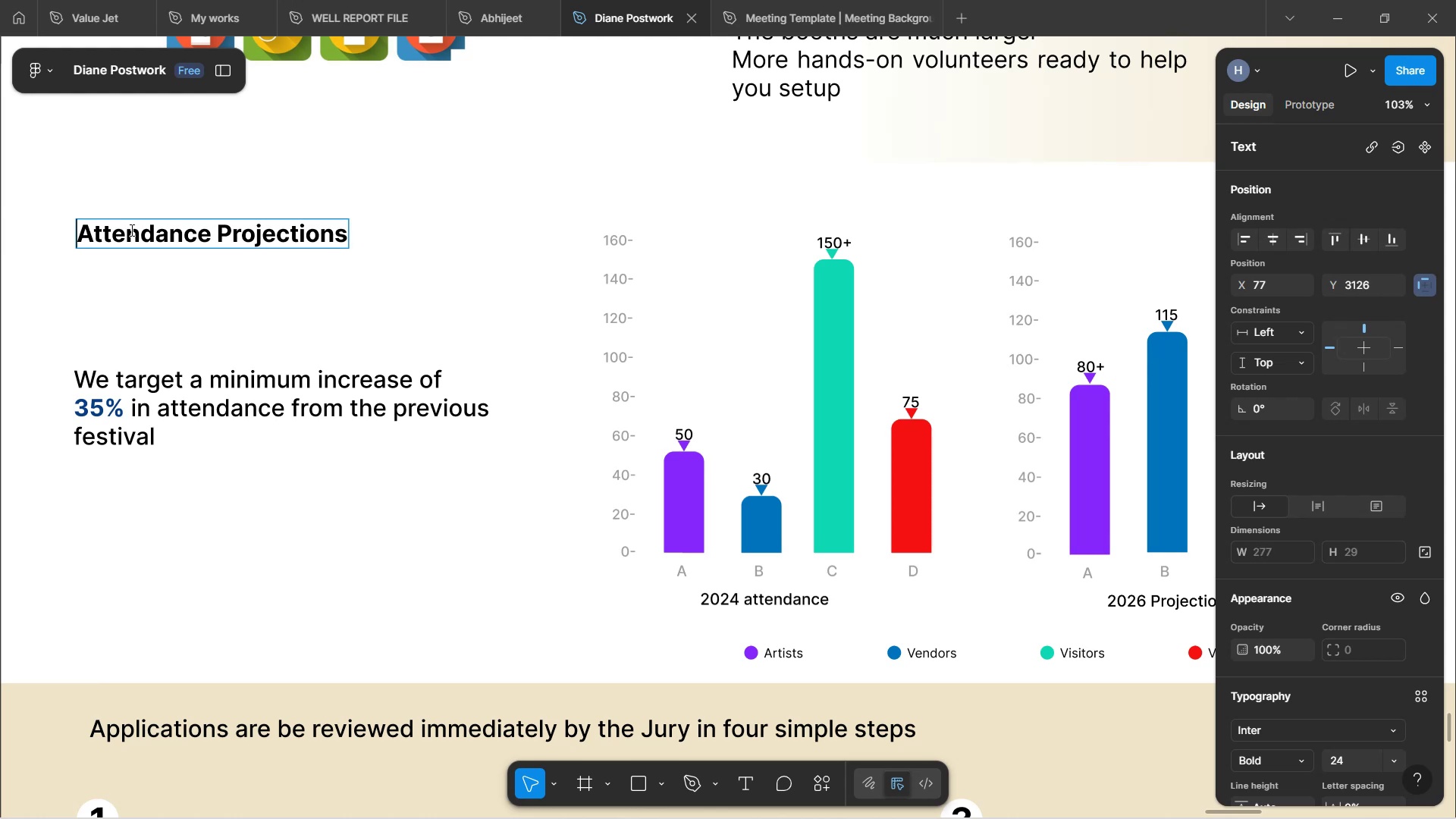 
key(Backspace)
 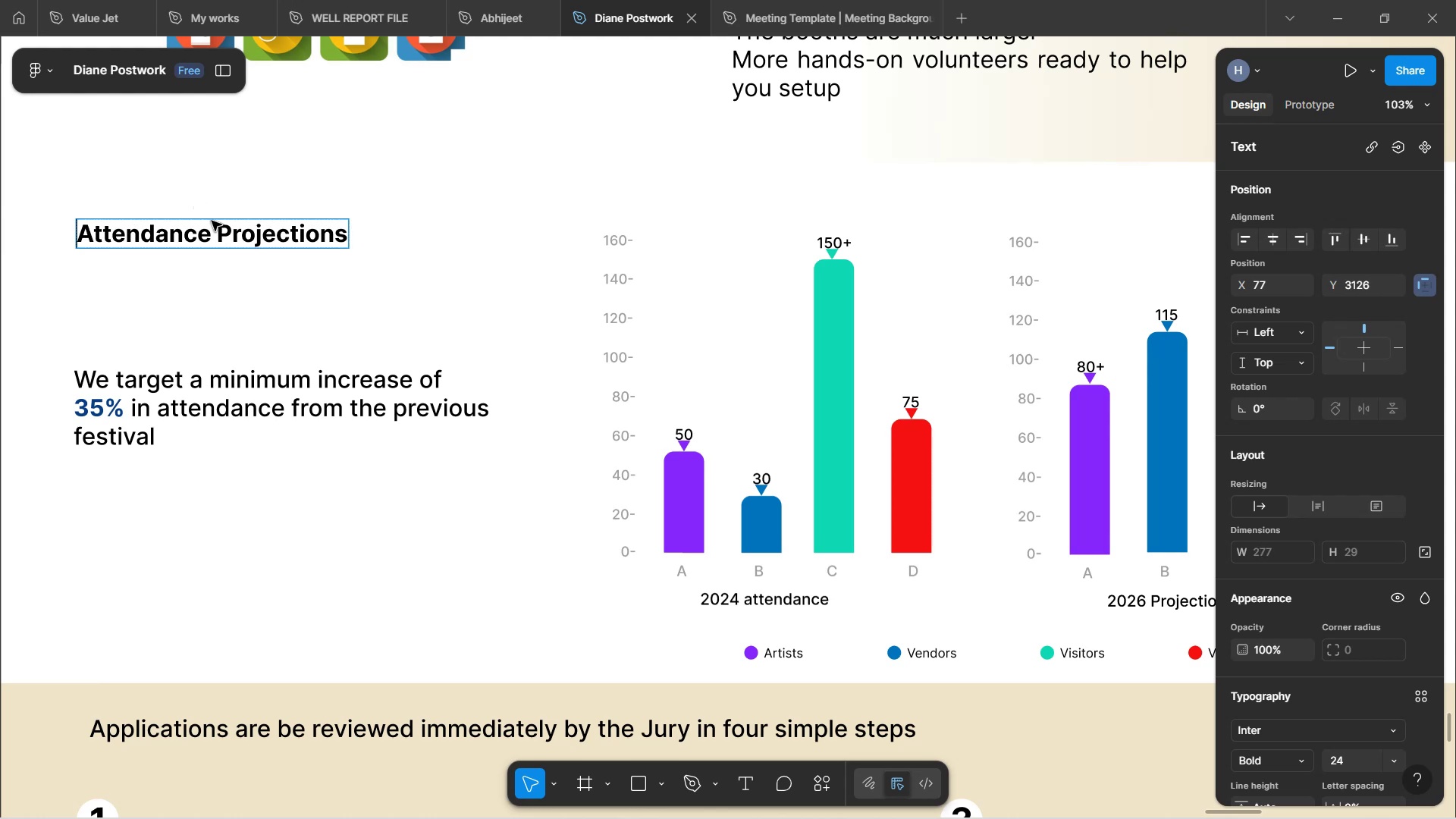 
left_click([261, 321])
 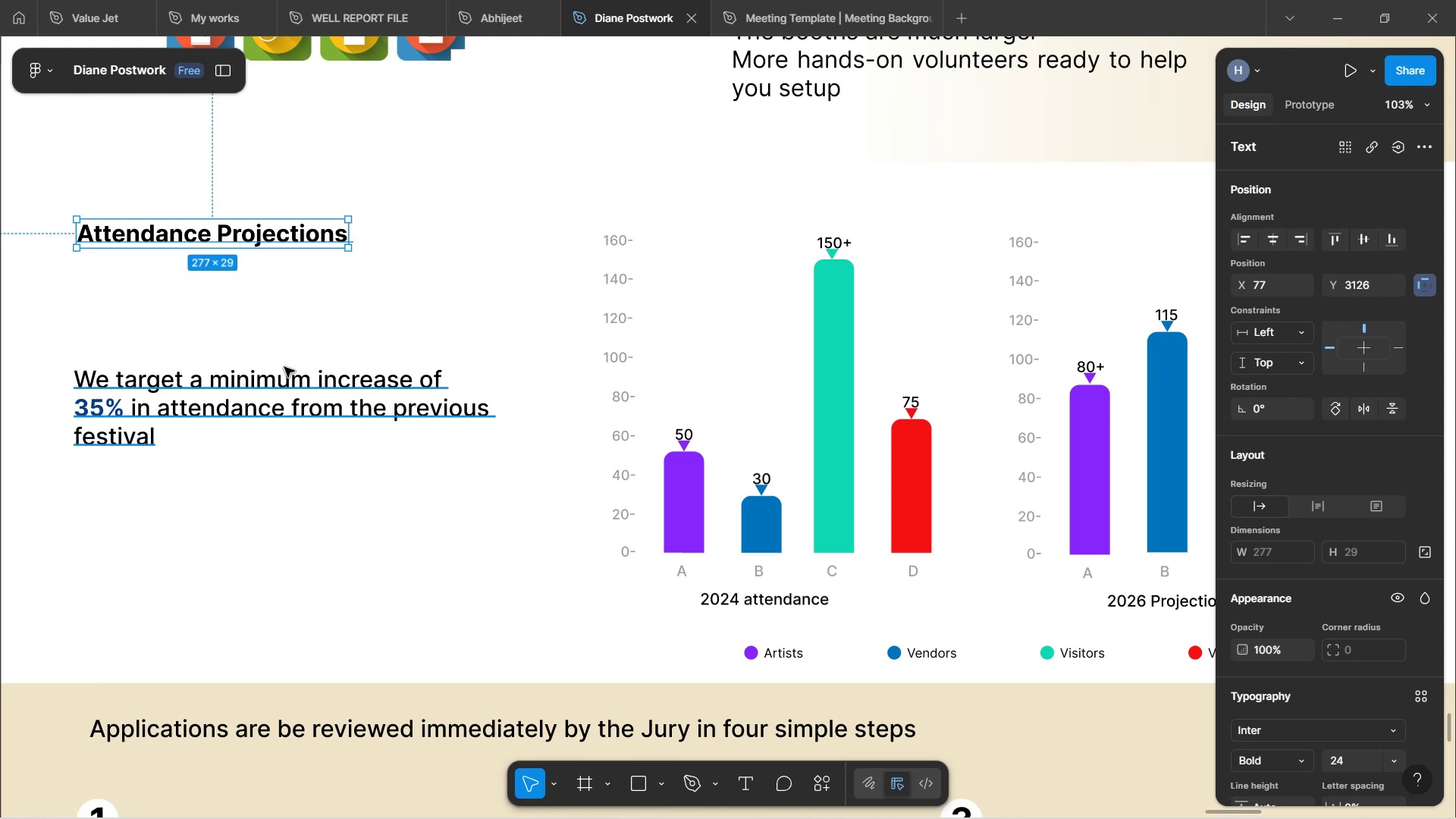 
left_click([295, 327])
 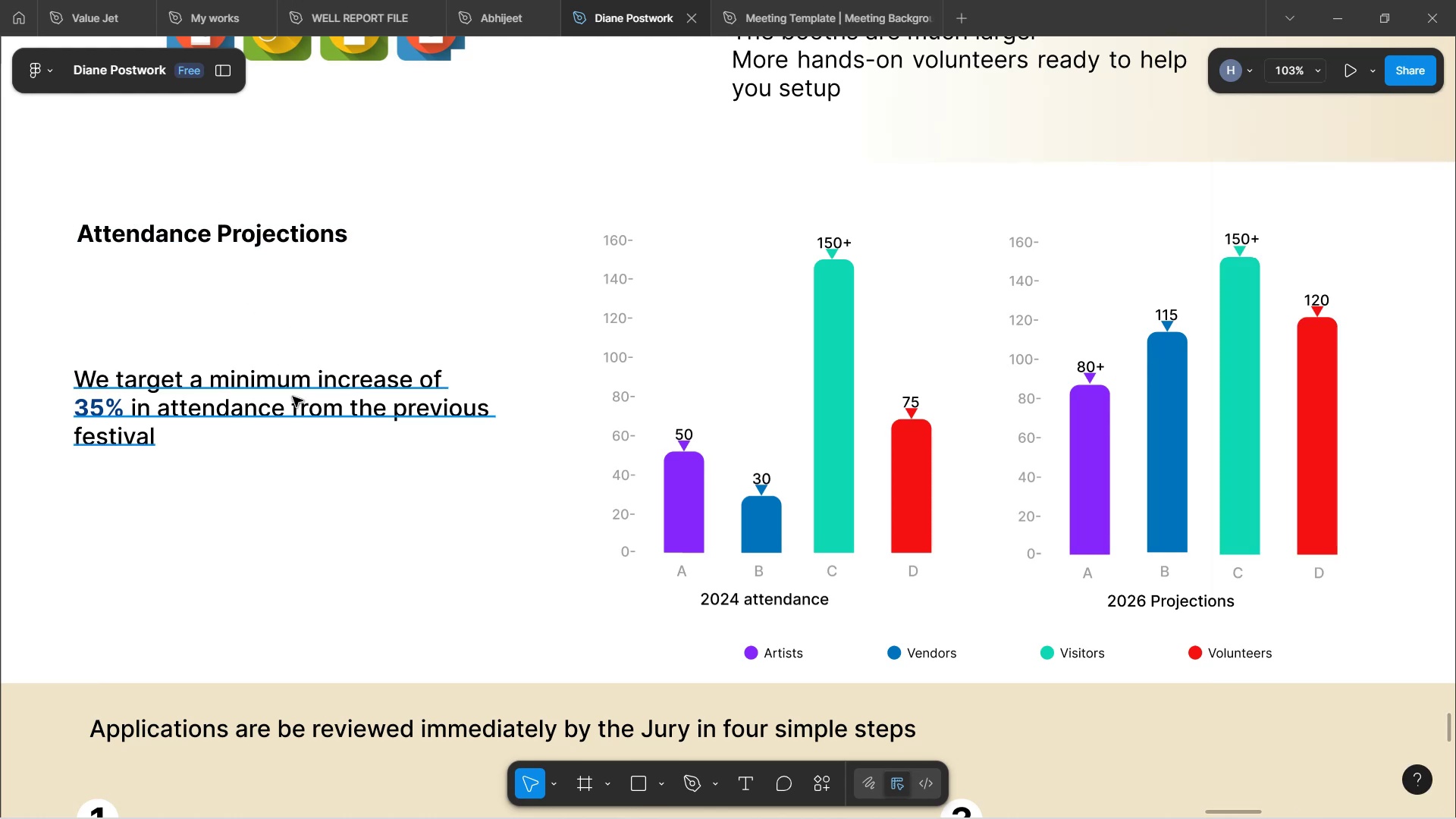 
left_click([293, 397])
 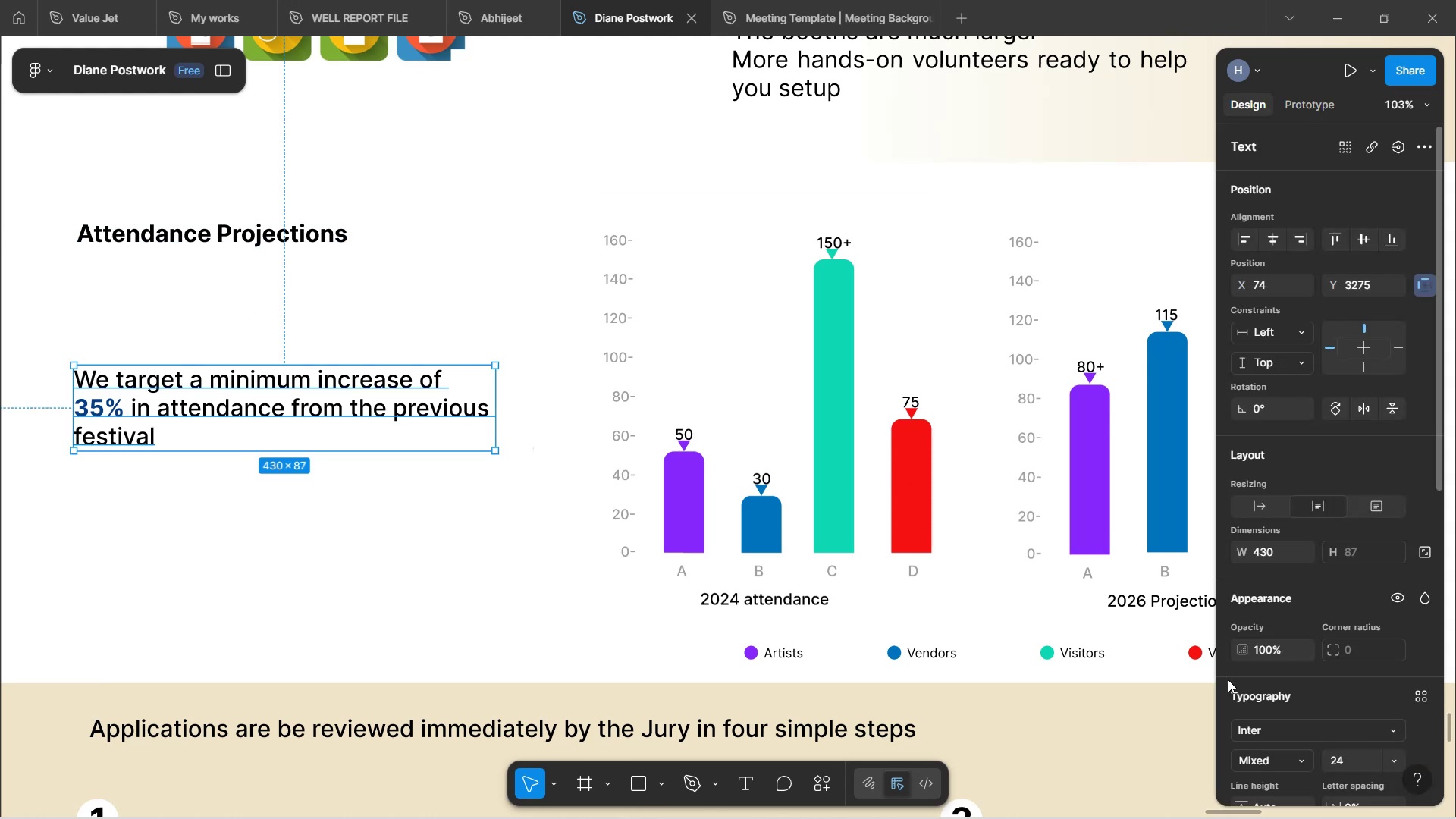 
scroll: coordinate [1299, 591], scroll_direction: down, amount: 5.0
 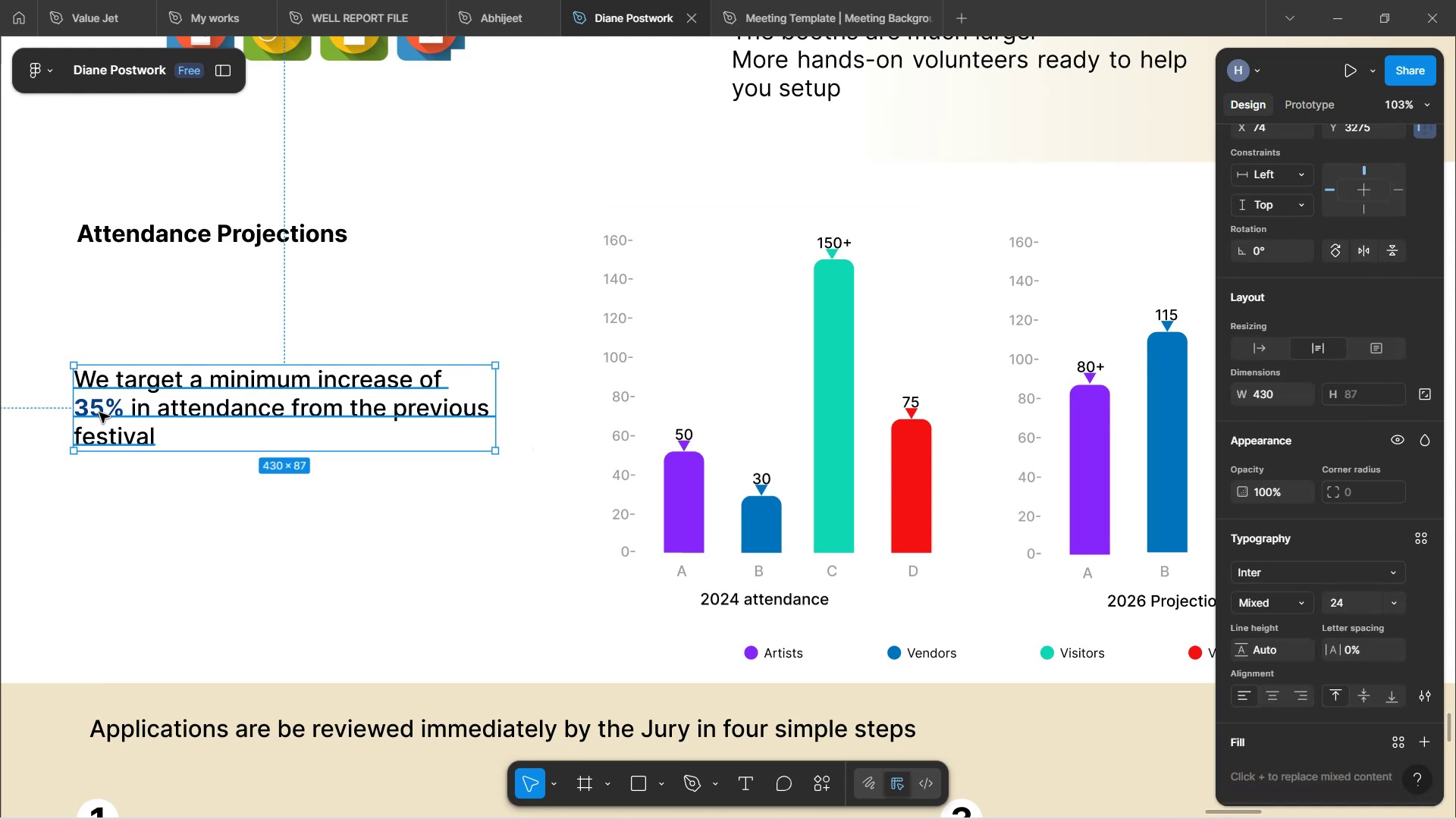 
double_click([113, 386])
 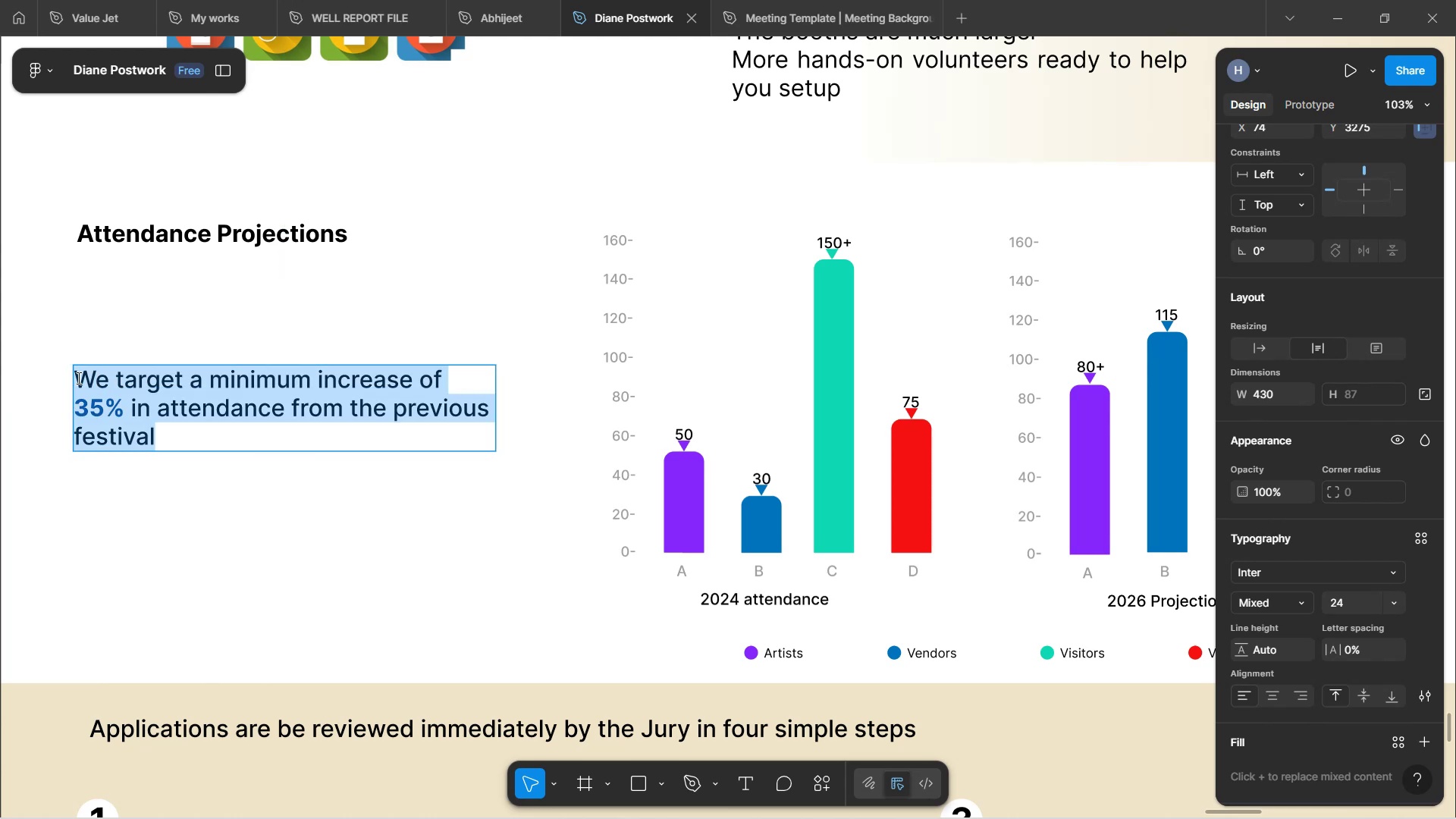 
left_click([77, 378])
 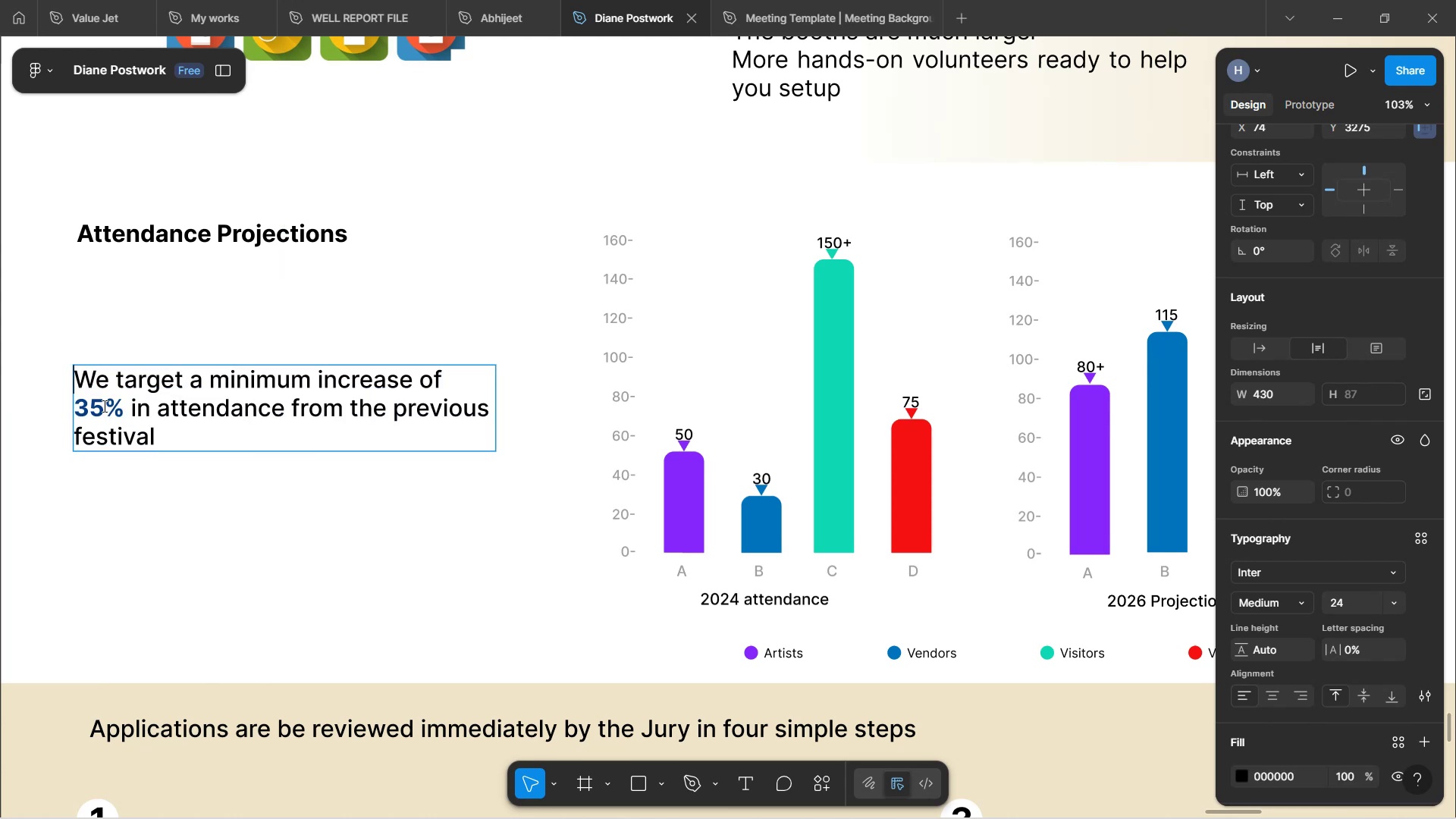 
left_click([103, 406])
 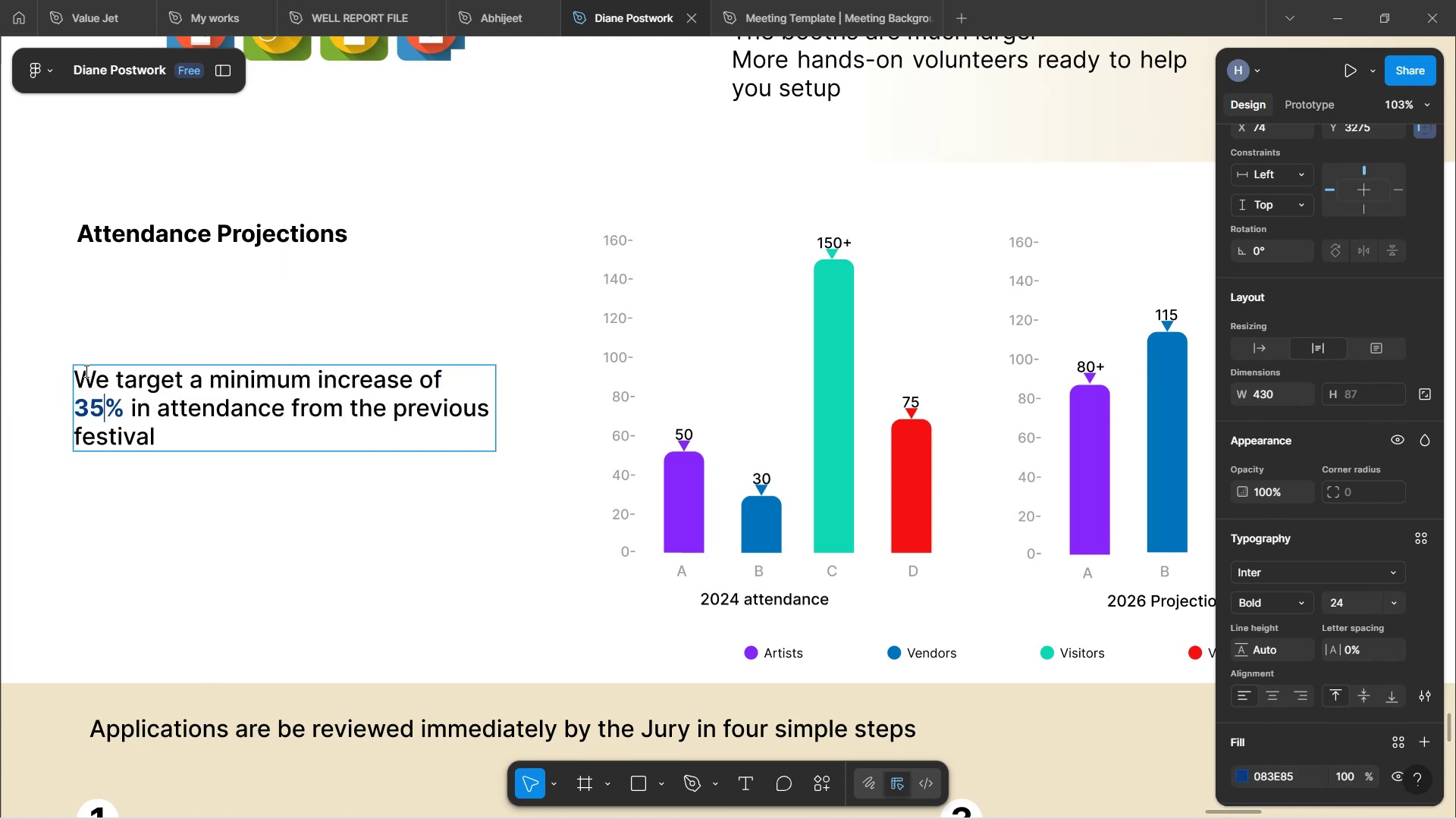 
left_click_drag(start_coordinate=[77, 373], to_coordinate=[169, 438])
 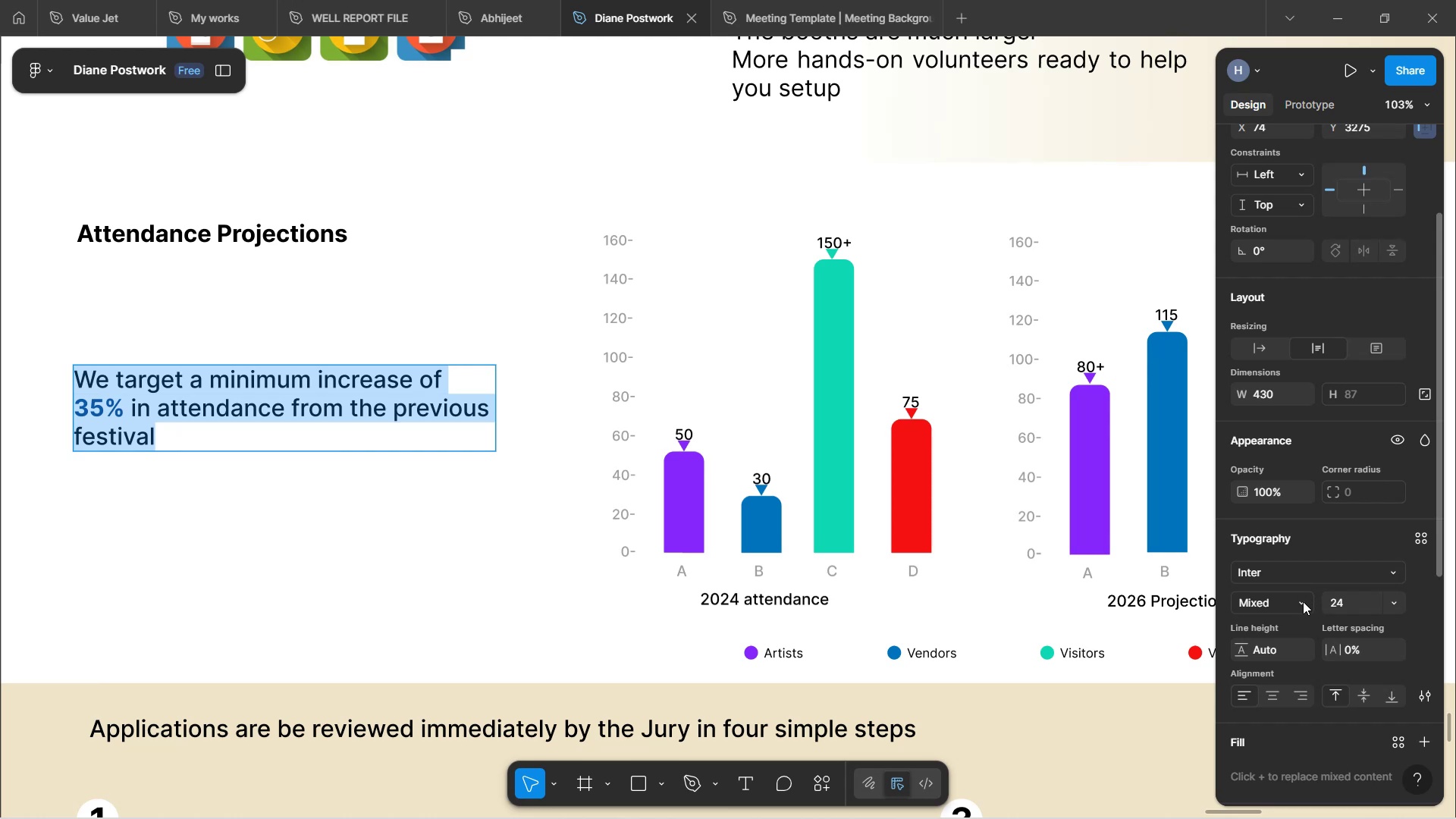 
left_click([1303, 601])
 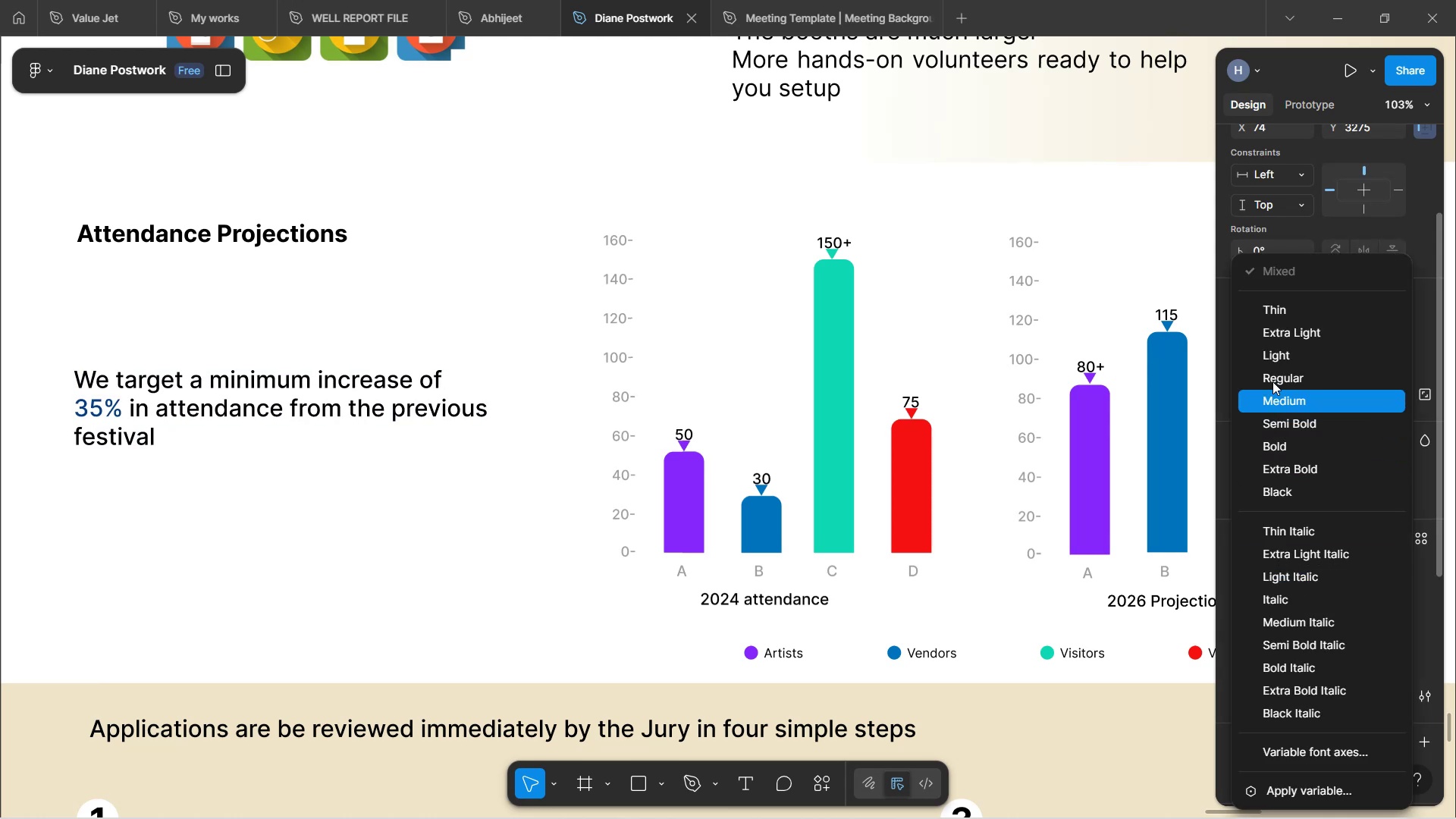 
left_click([1272, 381])
 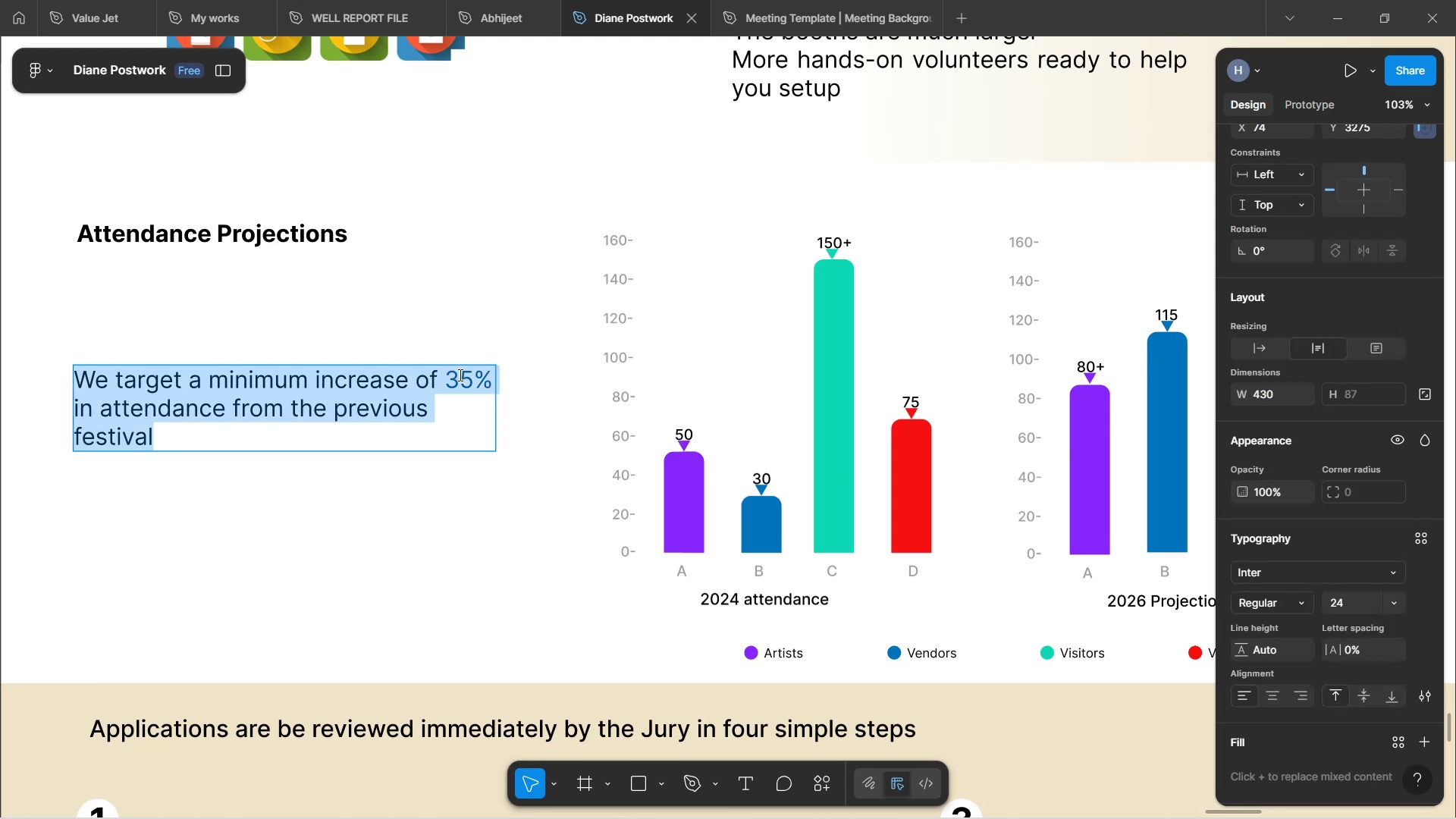 
left_click([451, 378])
 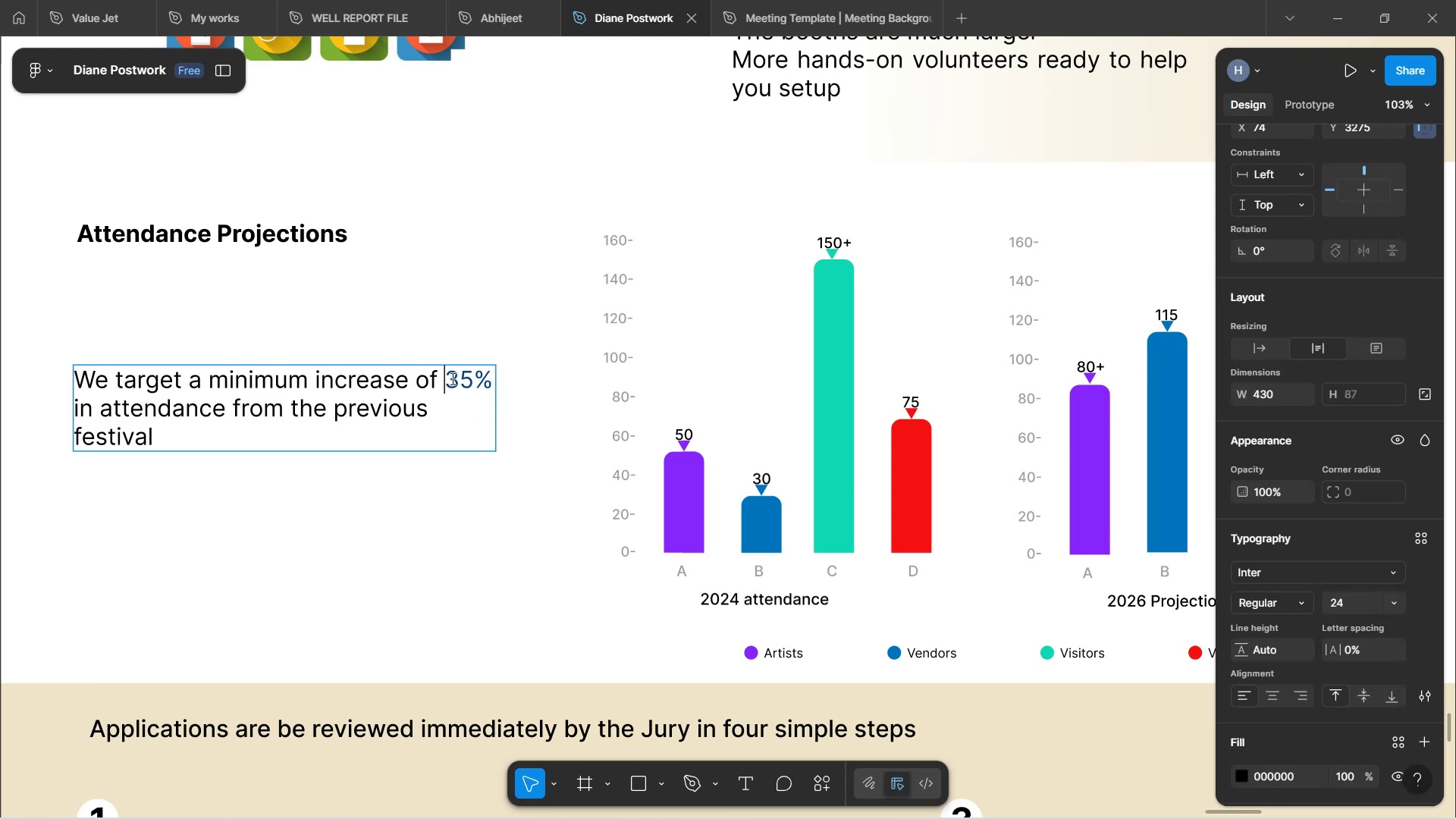 
left_click_drag(start_coordinate=[451, 378], to_coordinate=[483, 391])
 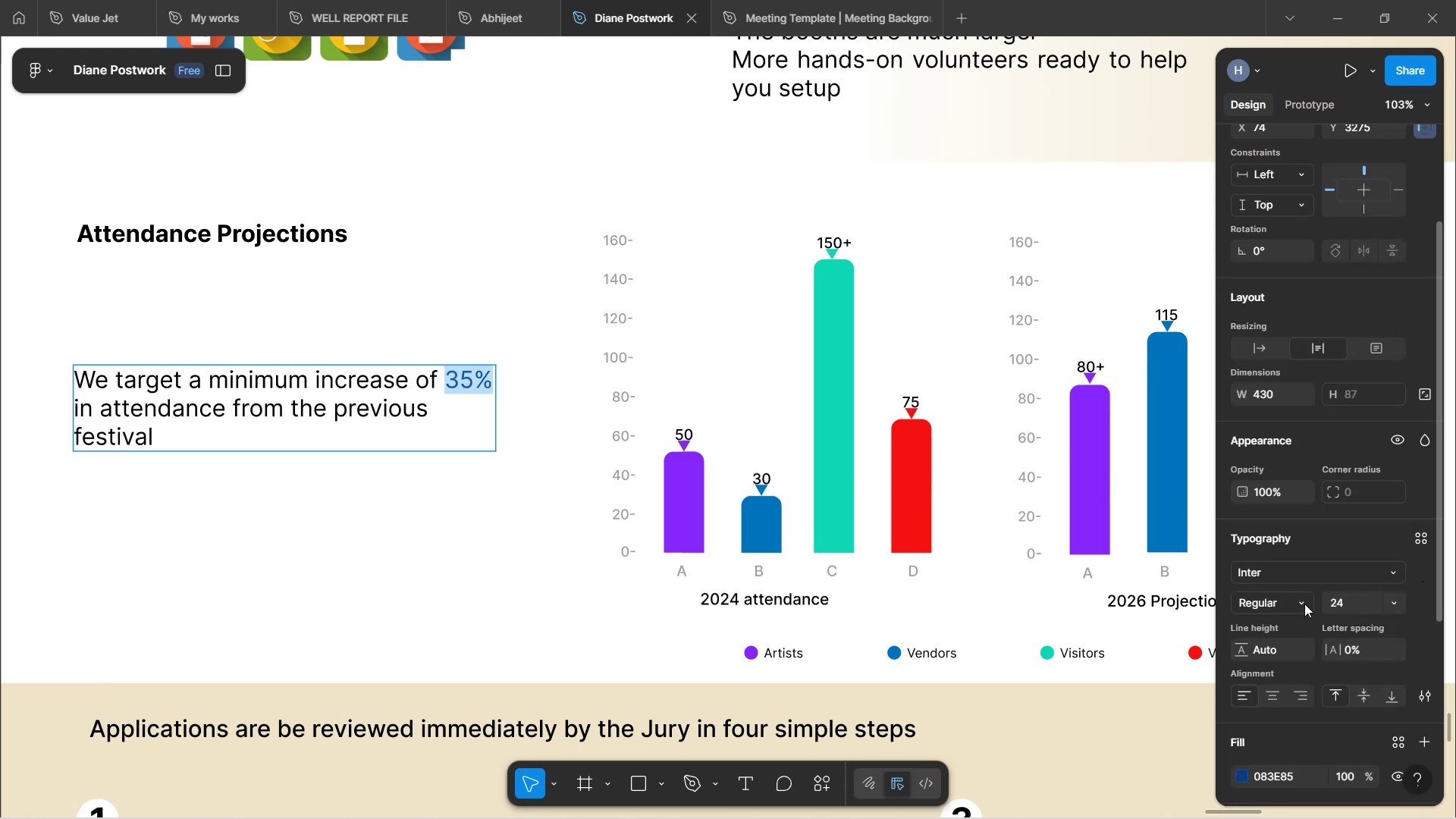 
left_click([1304, 604])
 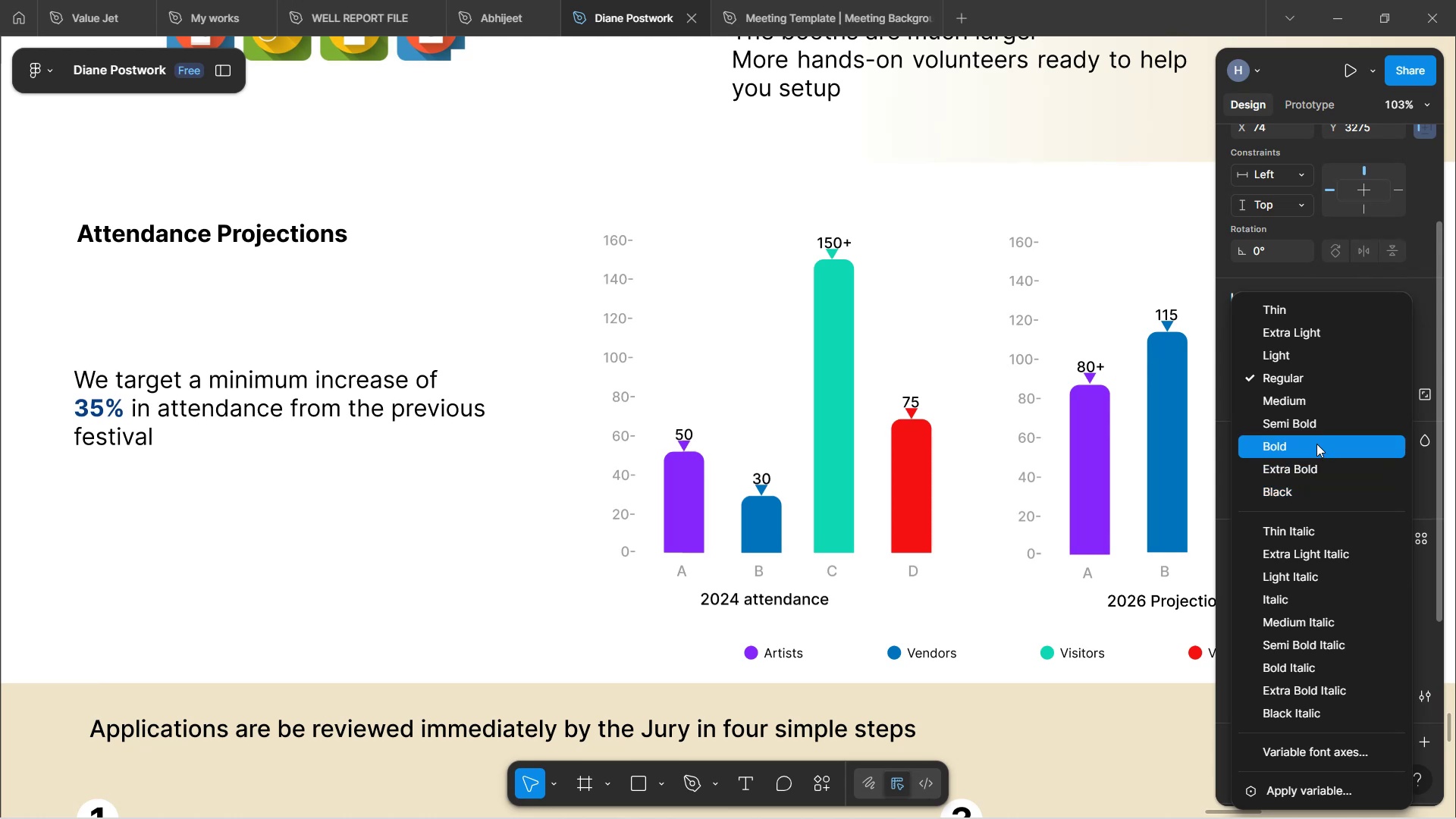 
left_click([1316, 444])
 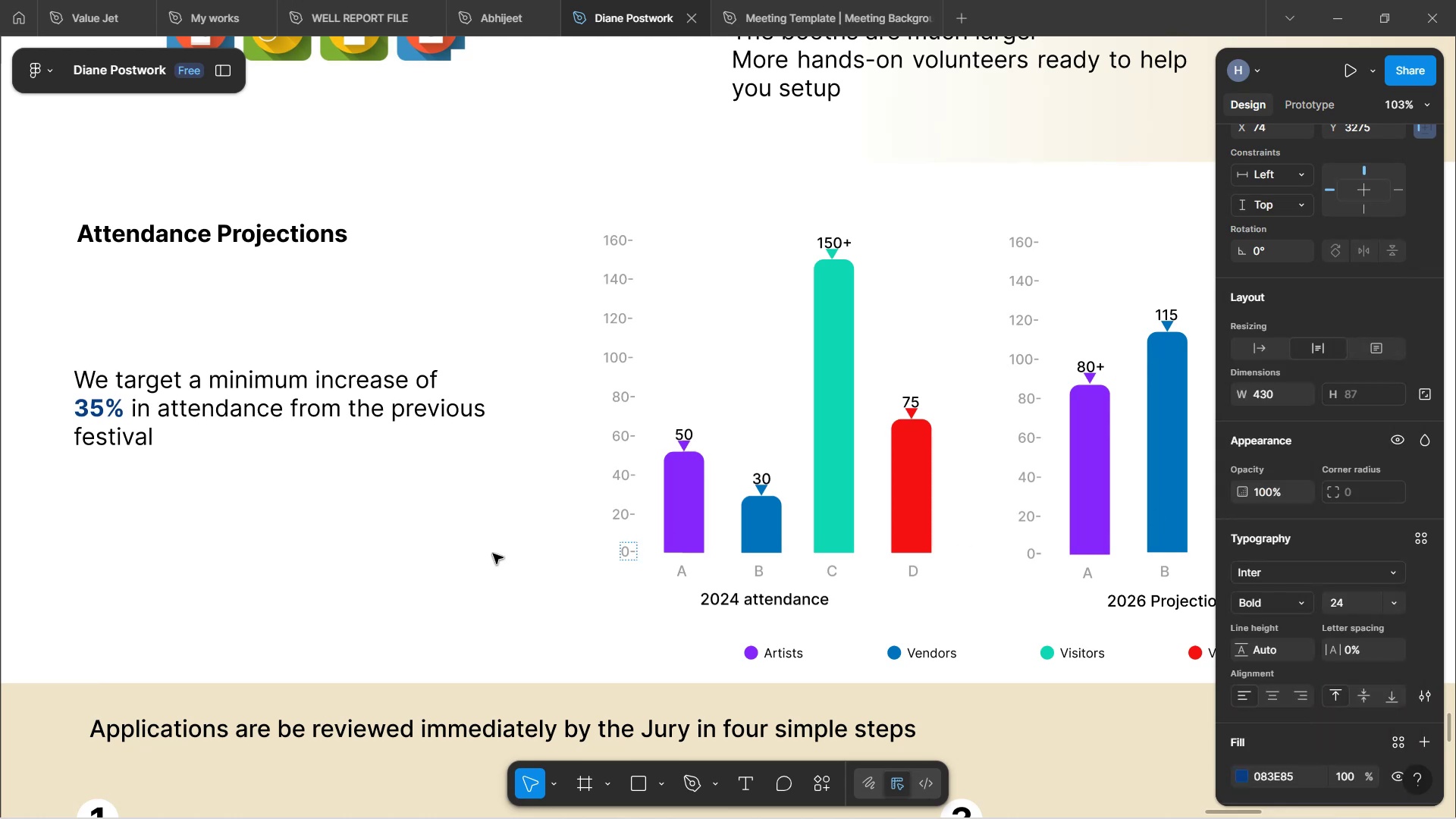 
left_click([491, 554])
 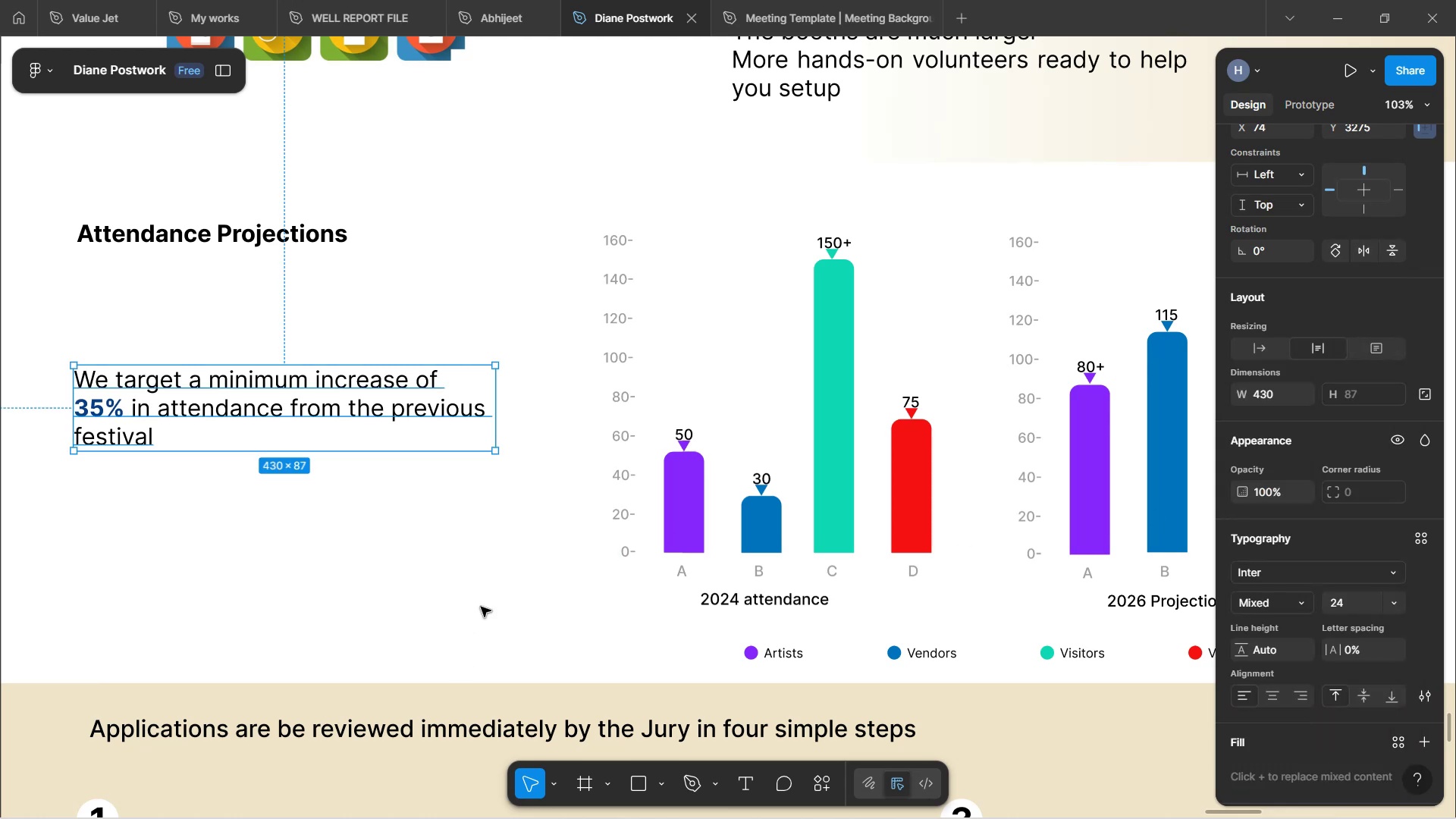 
left_click([485, 579])
 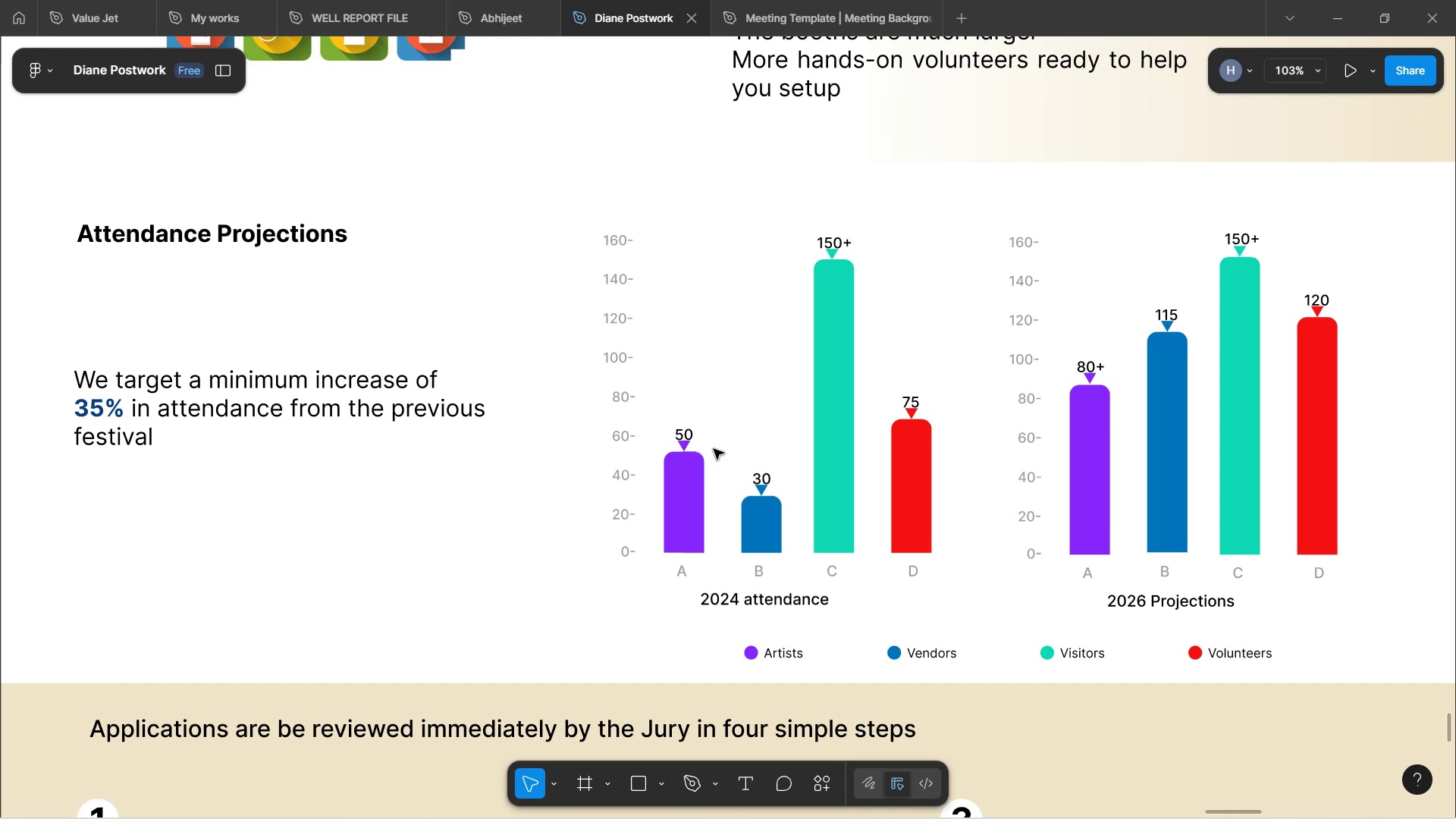 
wait(13.31)
 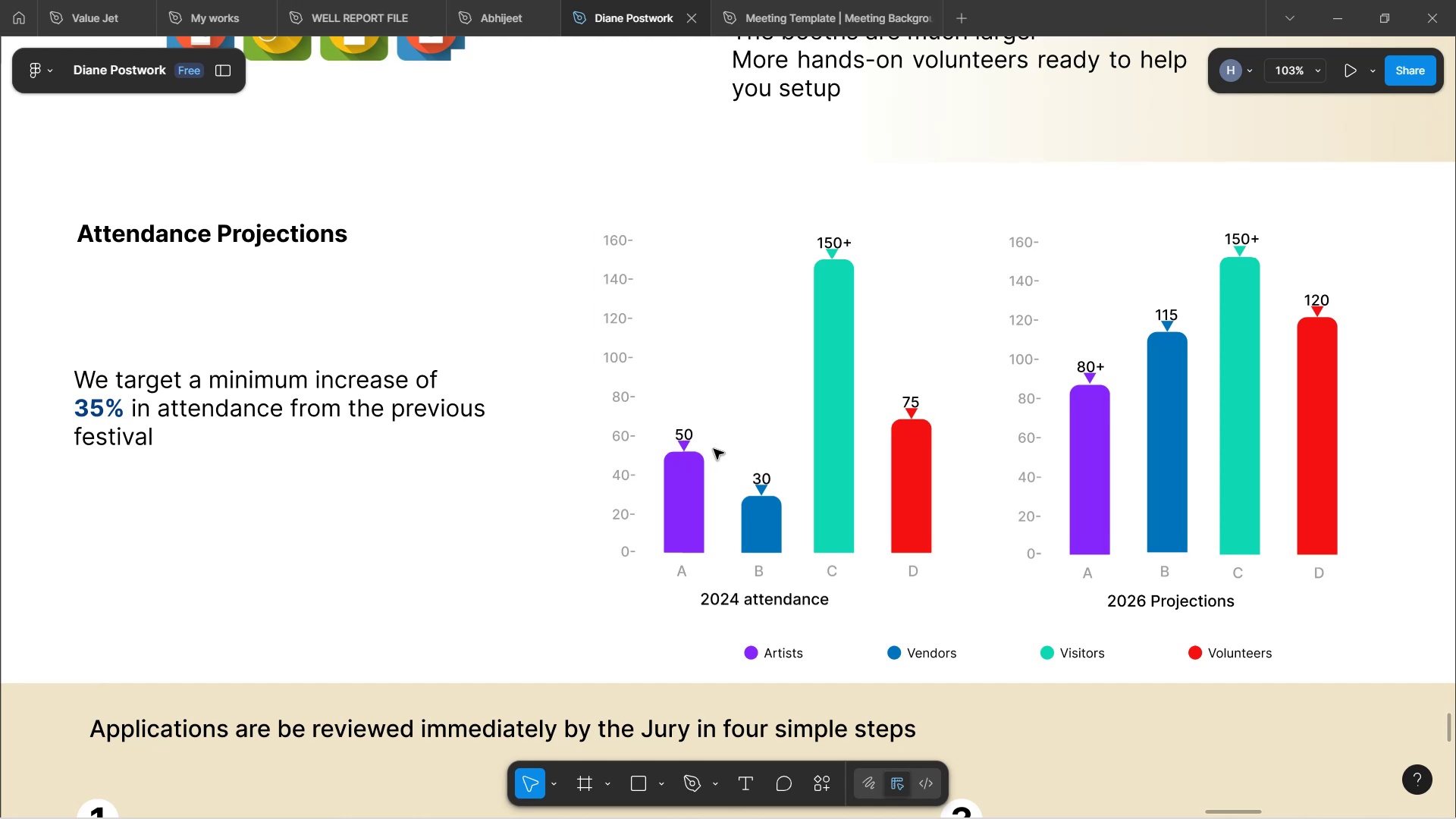 
scroll: coordinate [1388, 704], scroll_direction: down, amount: 1.0
 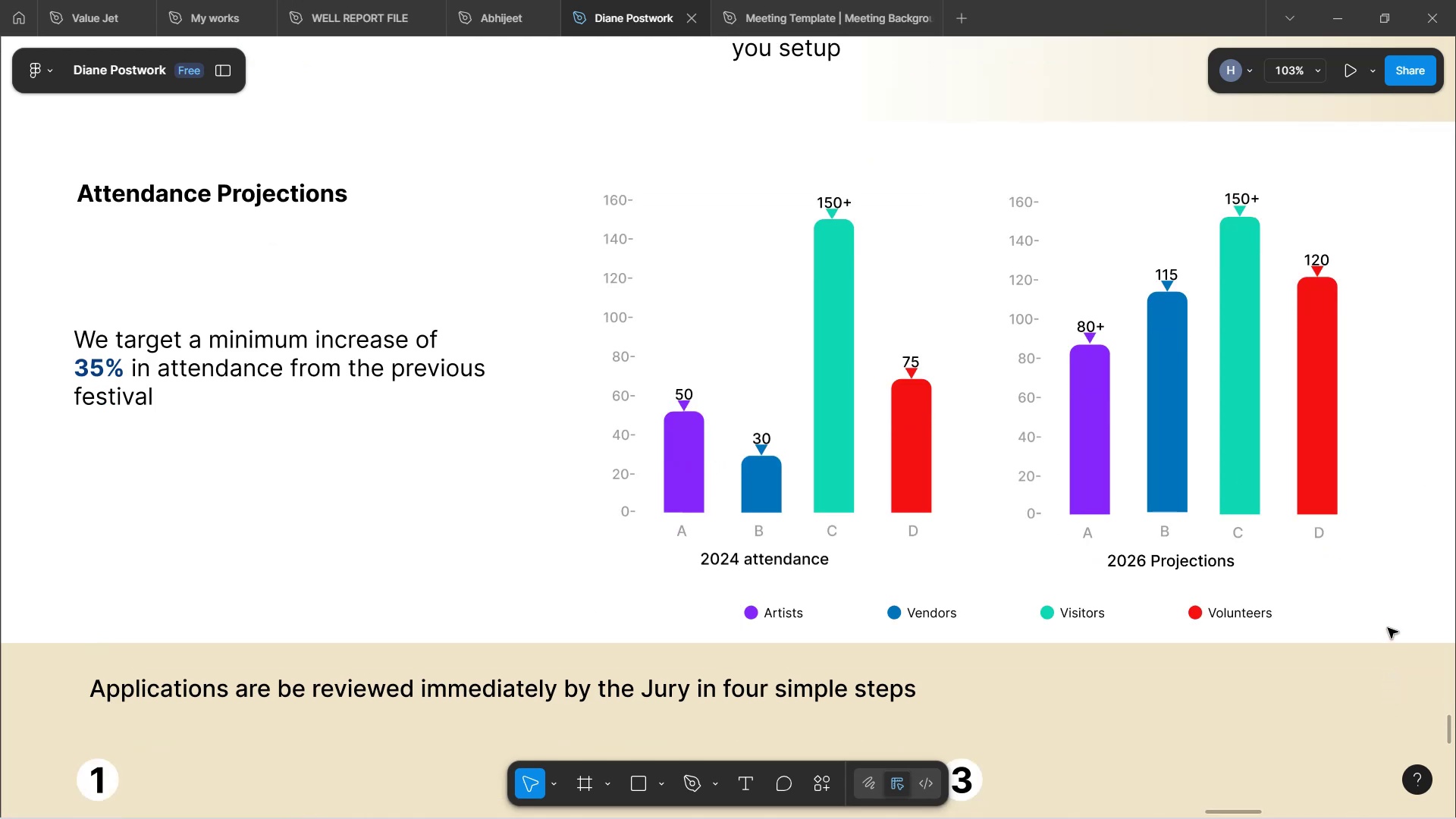 
scroll: coordinate [1388, 628], scroll_direction: up, amount: 2.0
 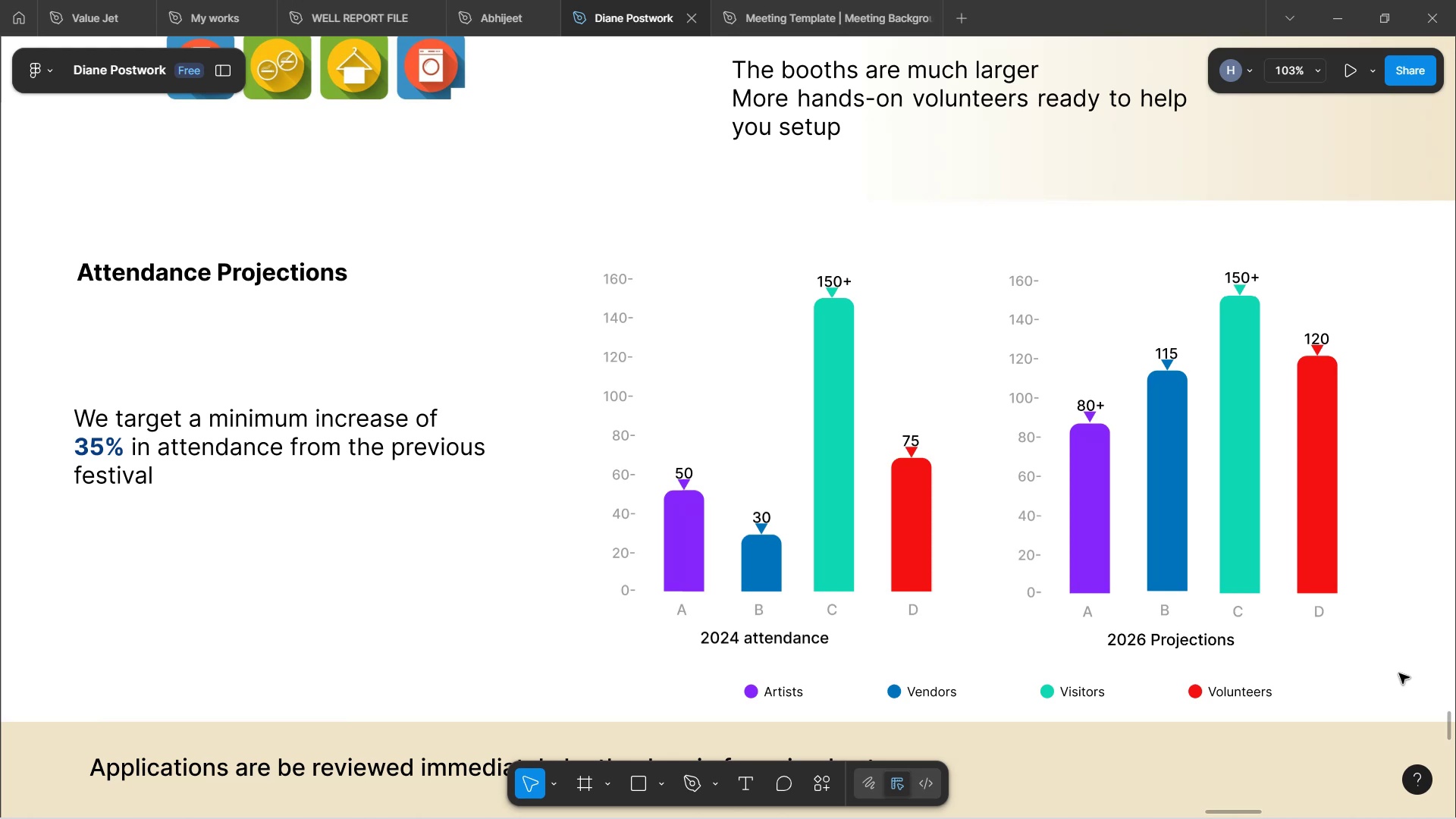 
wait(6.23)
 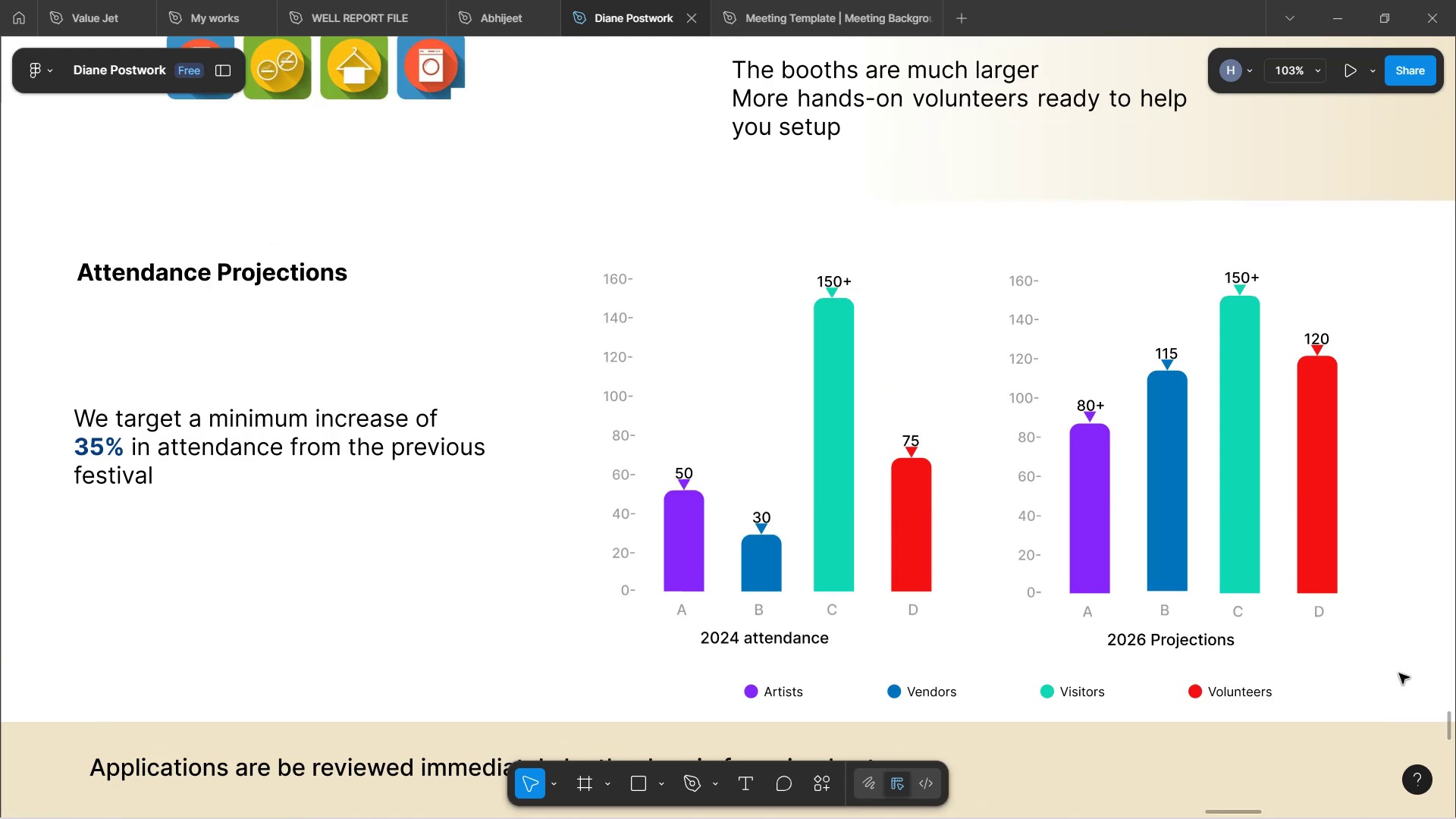 
scroll: coordinate [1385, 531], scroll_direction: up, amount: 44.0
 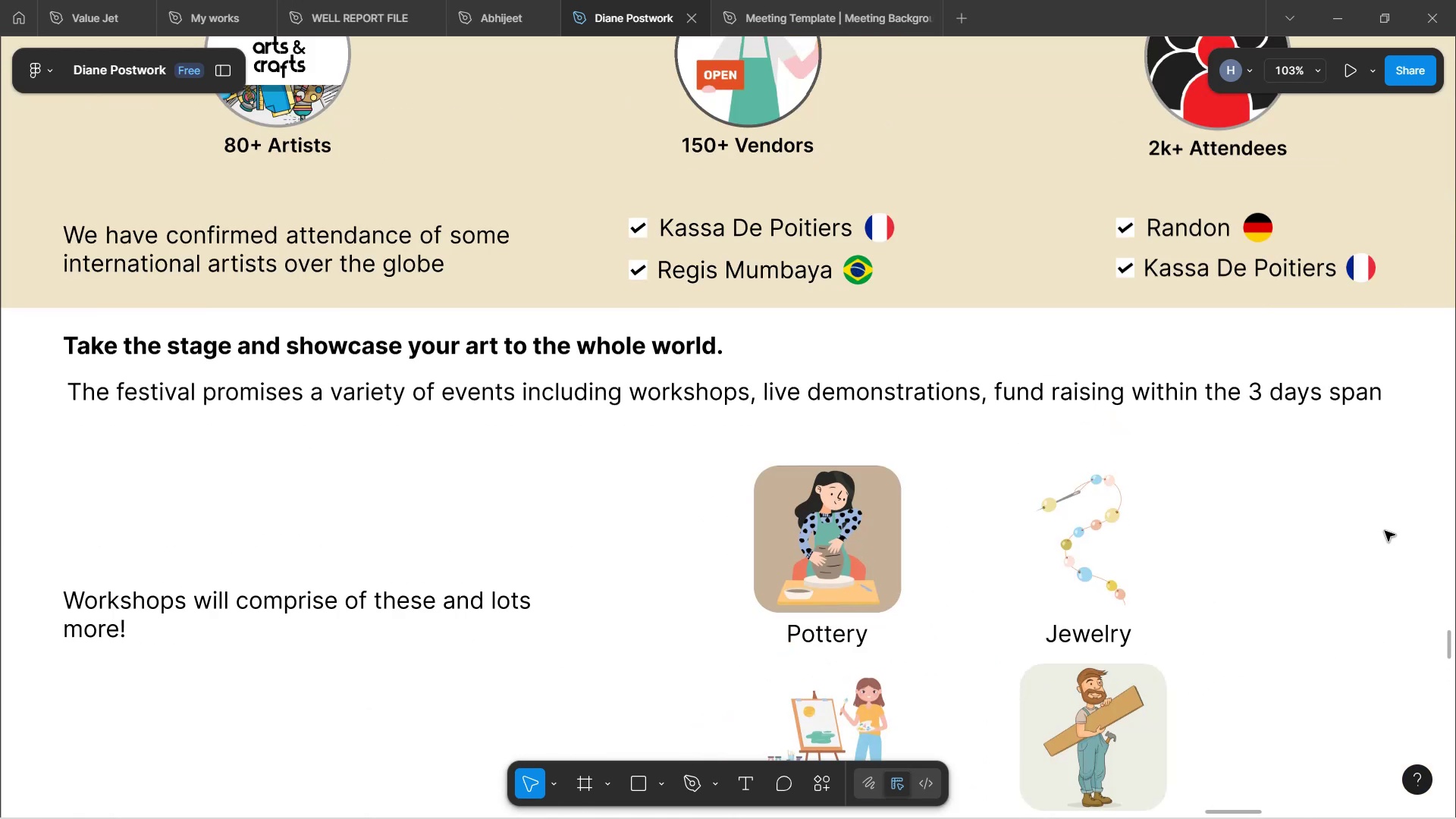 
scroll: coordinate [1385, 531], scroll_direction: down, amount: 18.0
 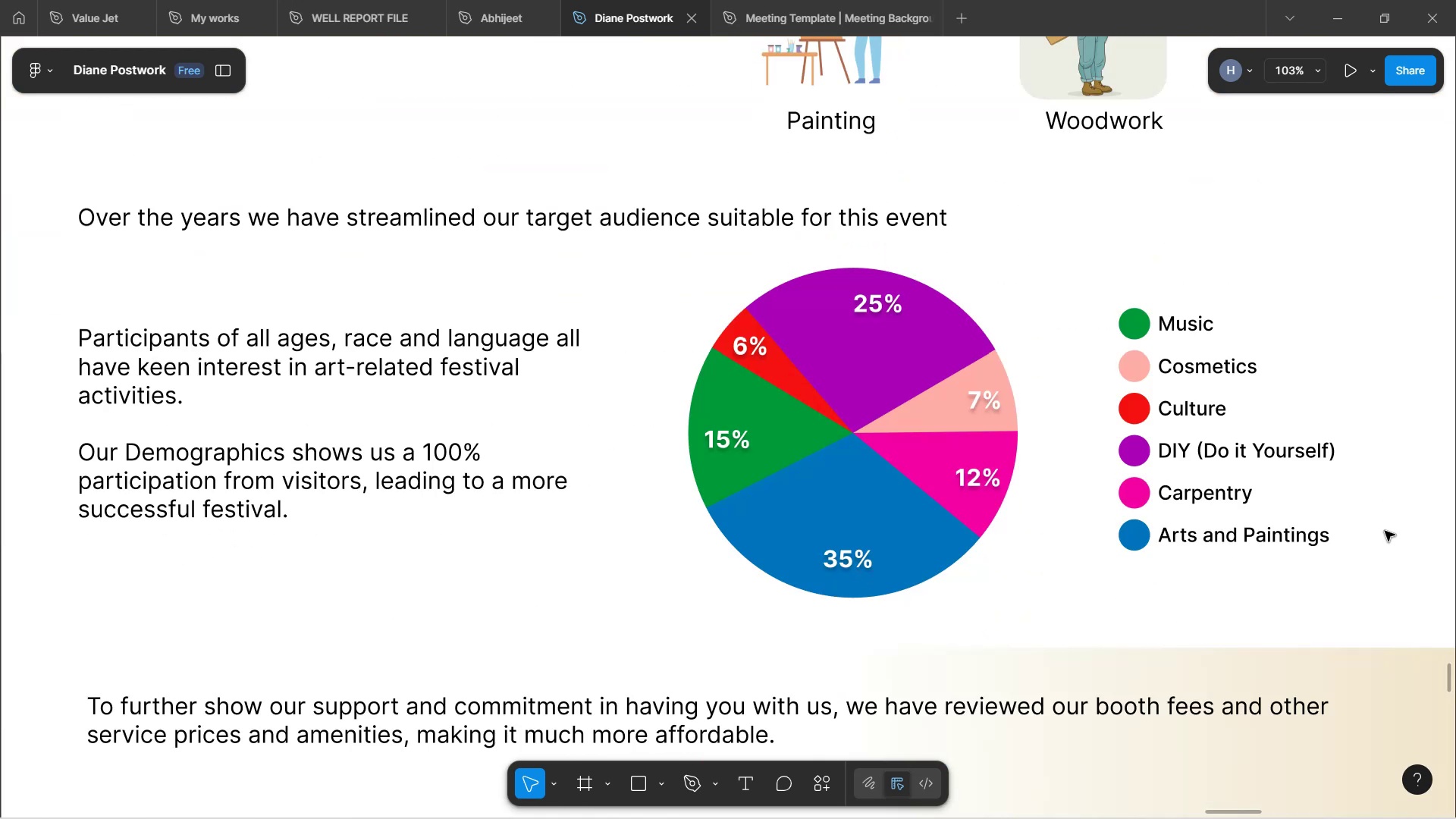 
scroll: coordinate [1385, 531], scroll_direction: up, amount: 3.0
 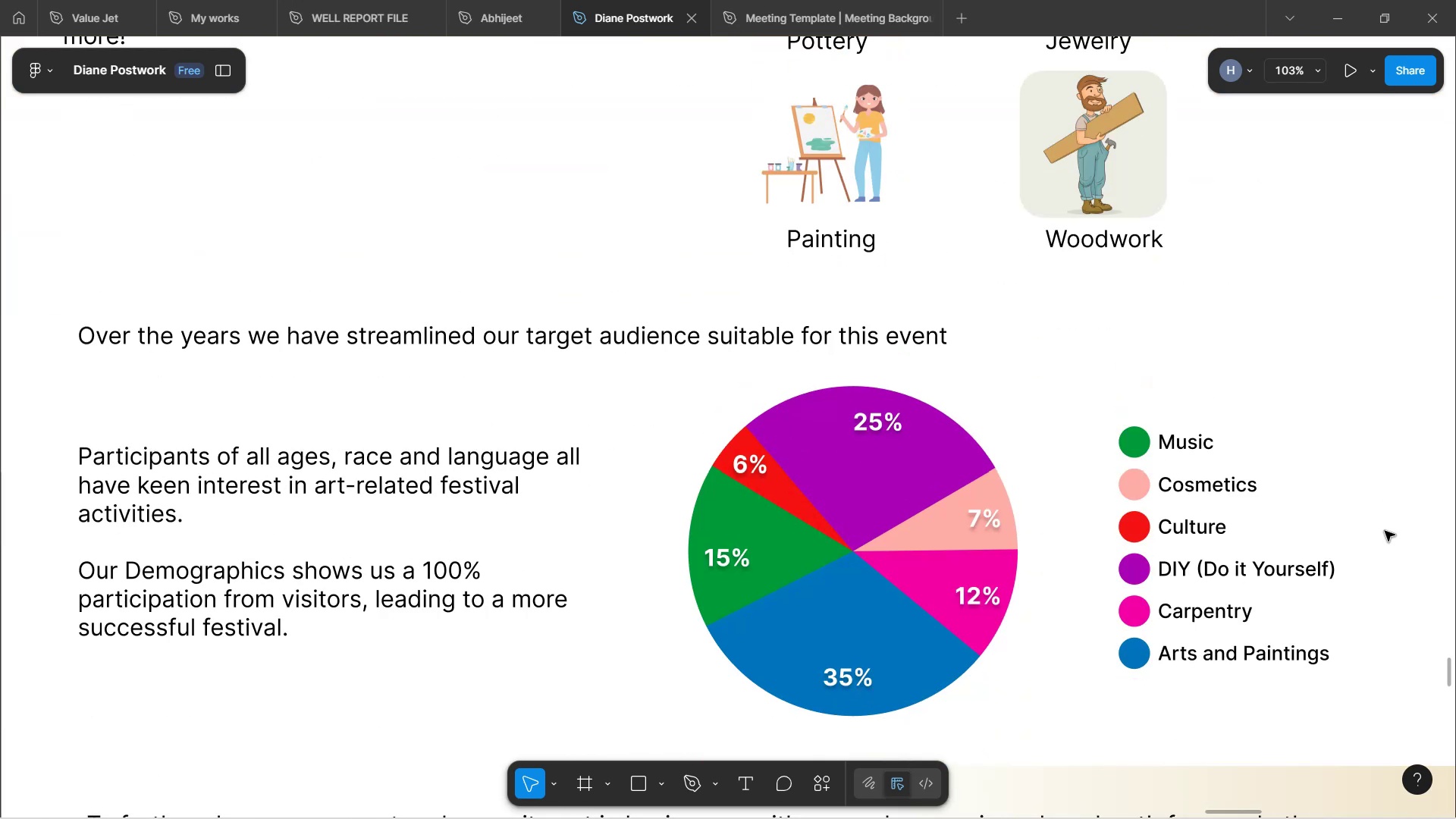 
scroll: coordinate [1385, 531], scroll_direction: down, amount: 10.0
 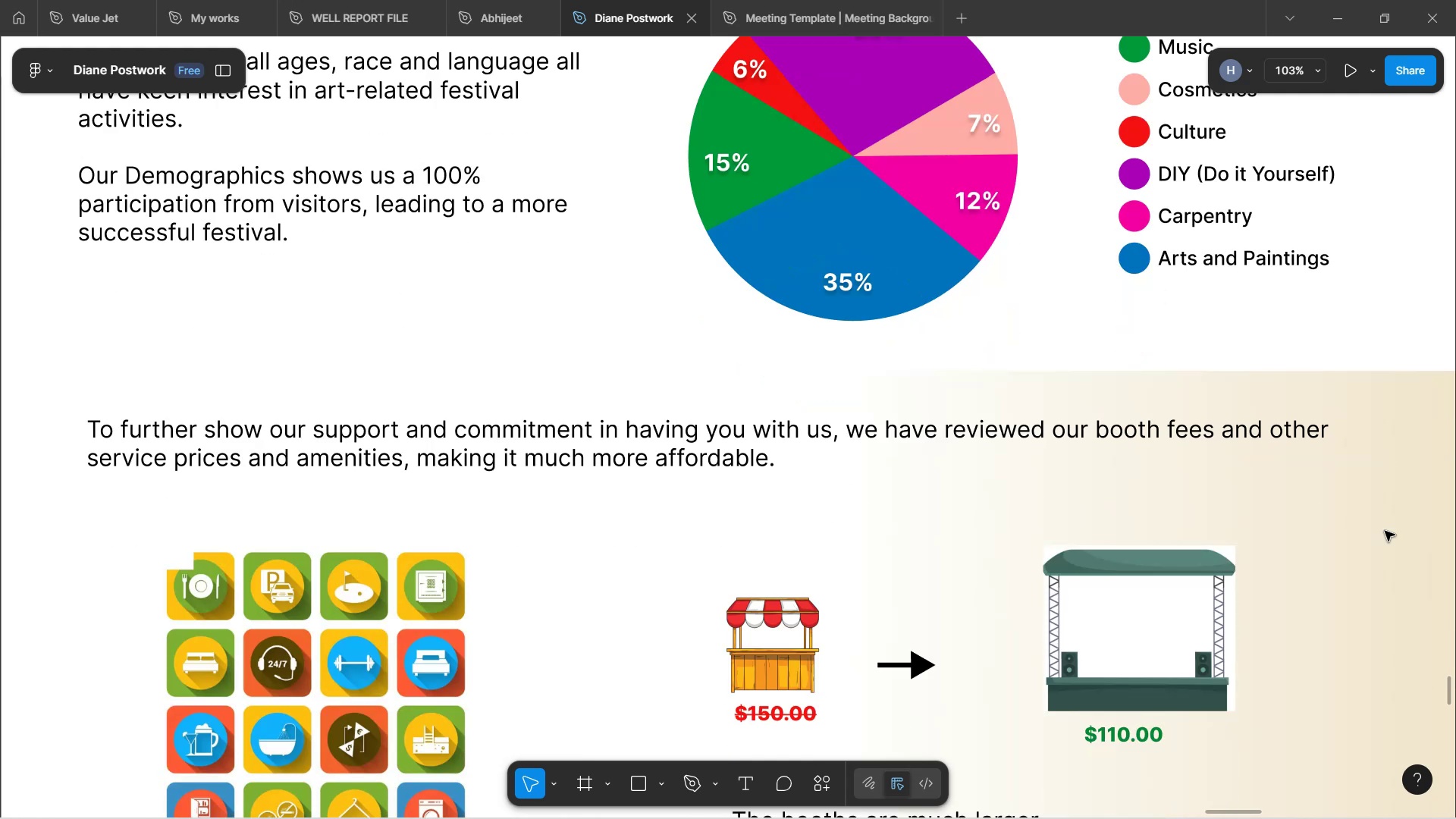 
scroll: coordinate [1385, 531], scroll_direction: up, amount: 8.0
 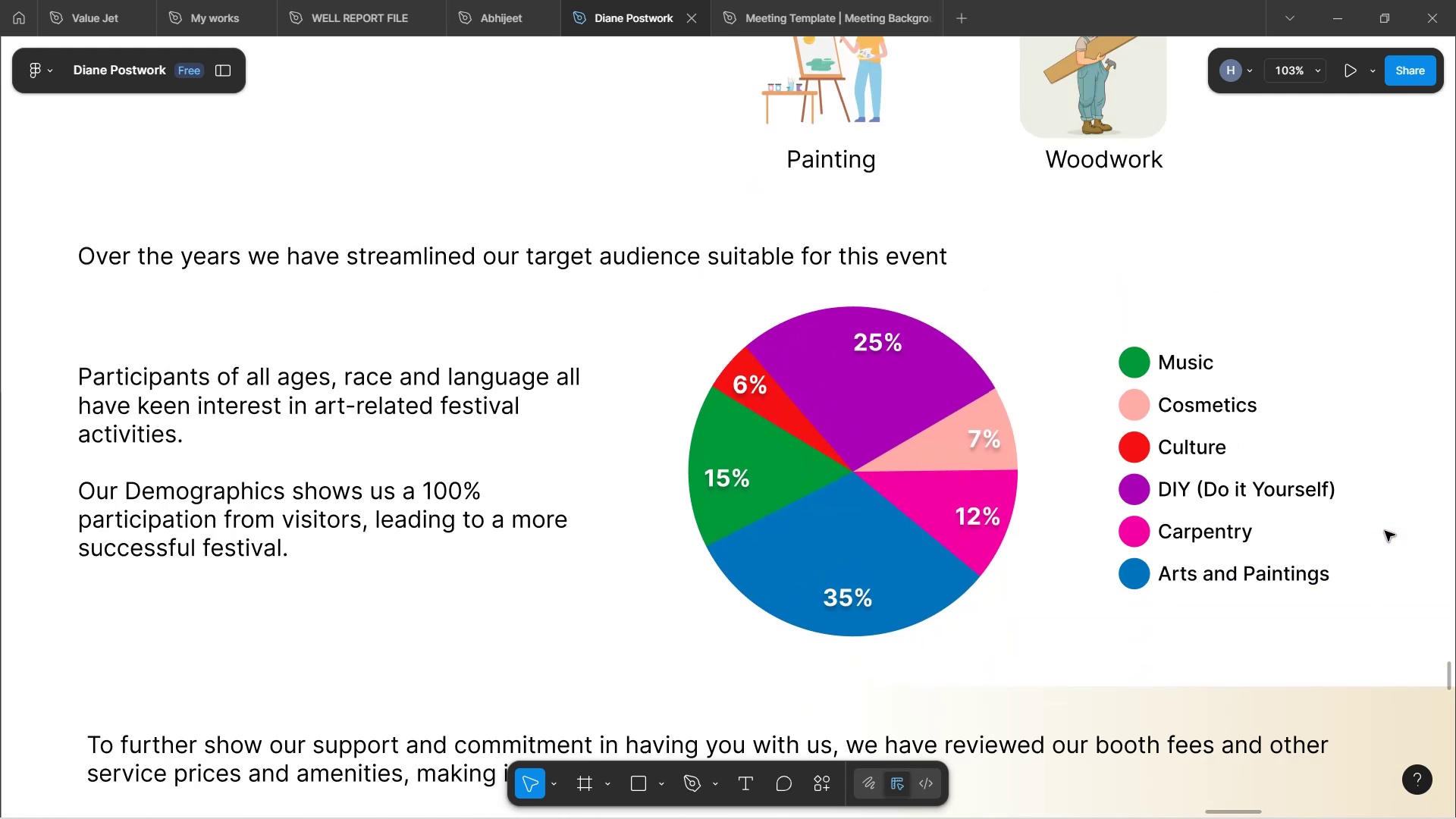 
wait(7.08)
 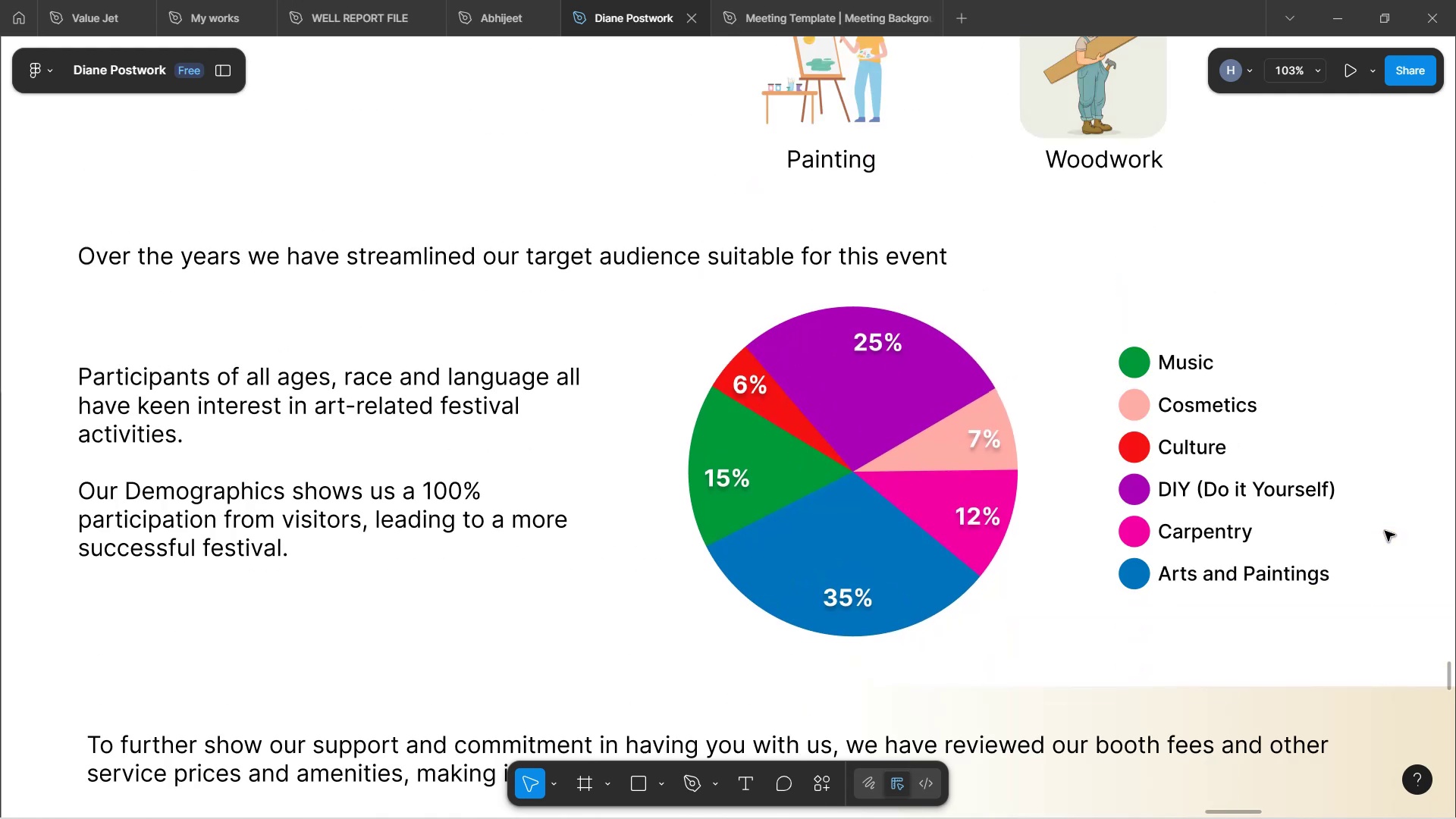 
scroll: coordinate [1387, 529], scroll_direction: down, amount: 7.0
 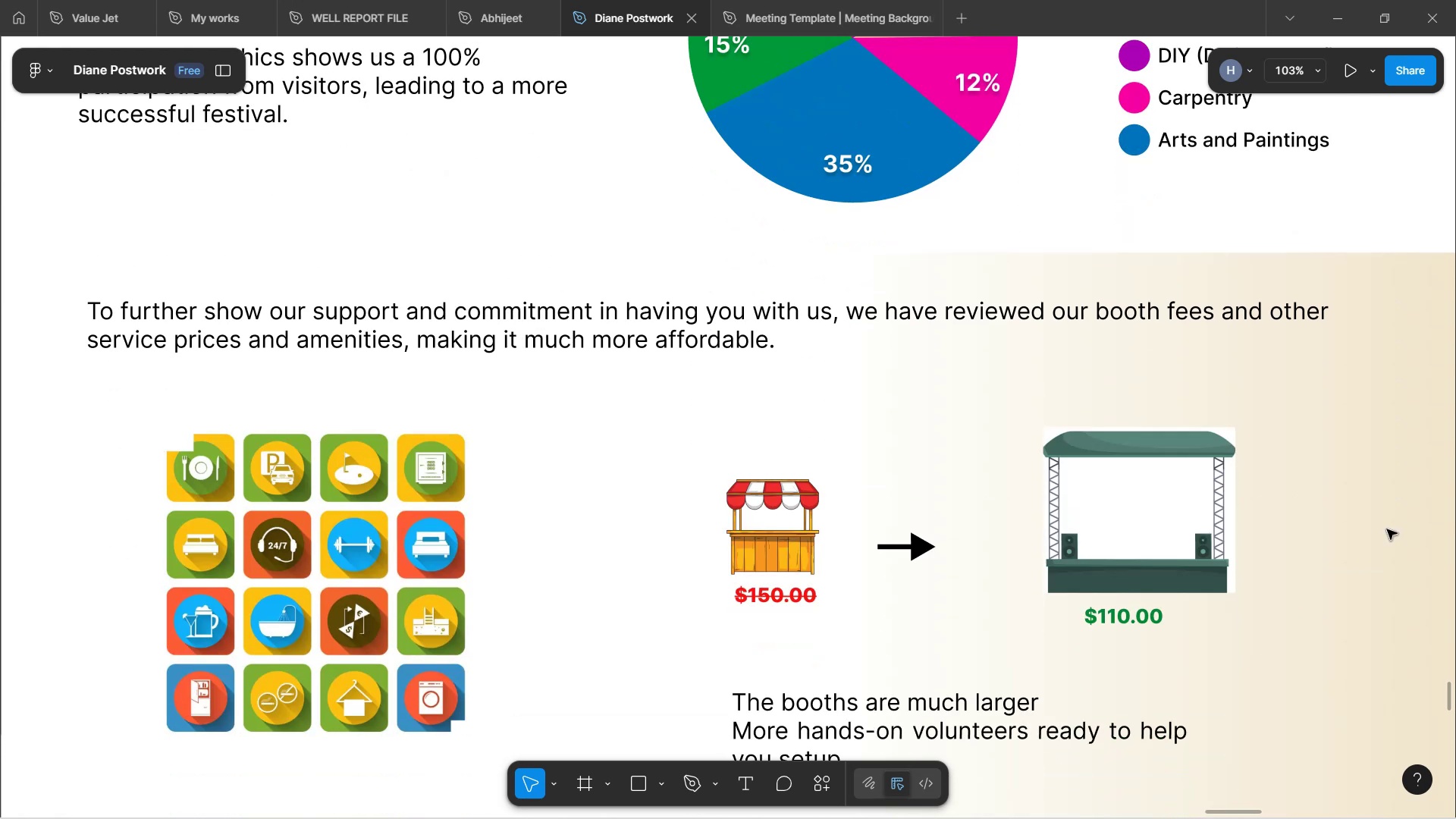 
scroll: coordinate [1389, 529], scroll_direction: up, amount: 26.0
 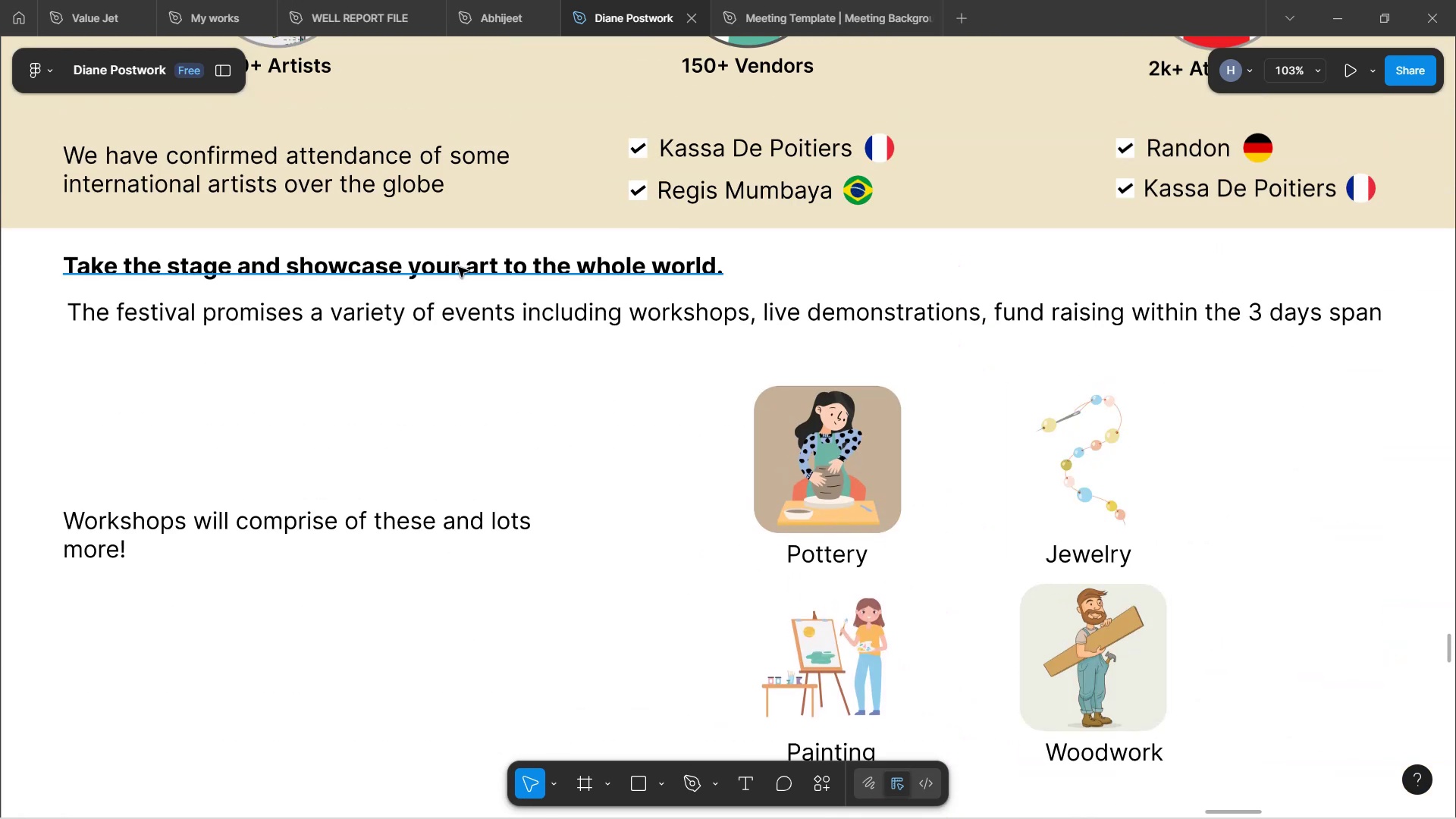 
left_click([460, 269])
 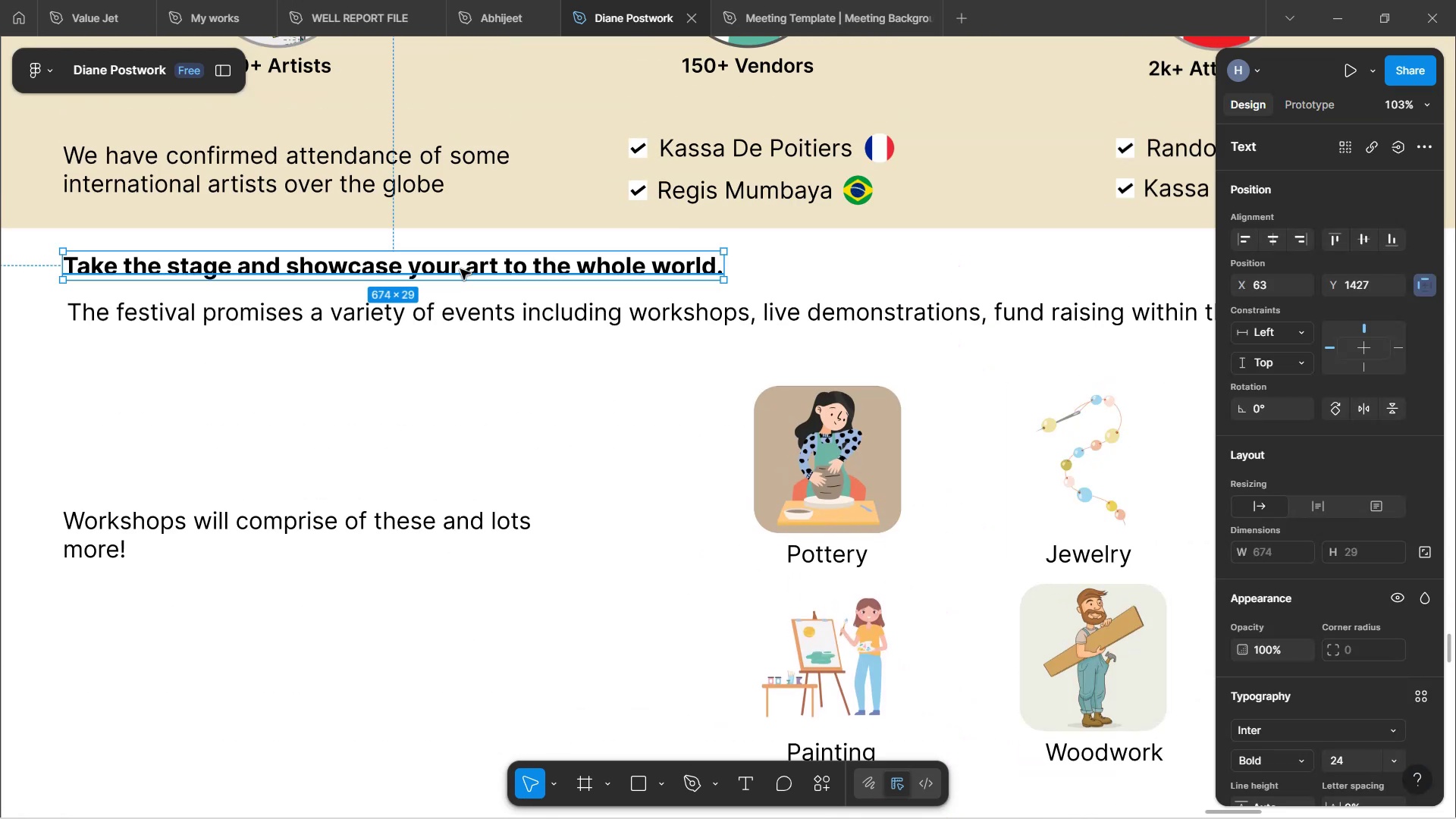 
hold_key(key=AltLeft, duration=1.68)
left_click_drag(start_coordinate=[473, 271], to_coordinate=[452, 758])
 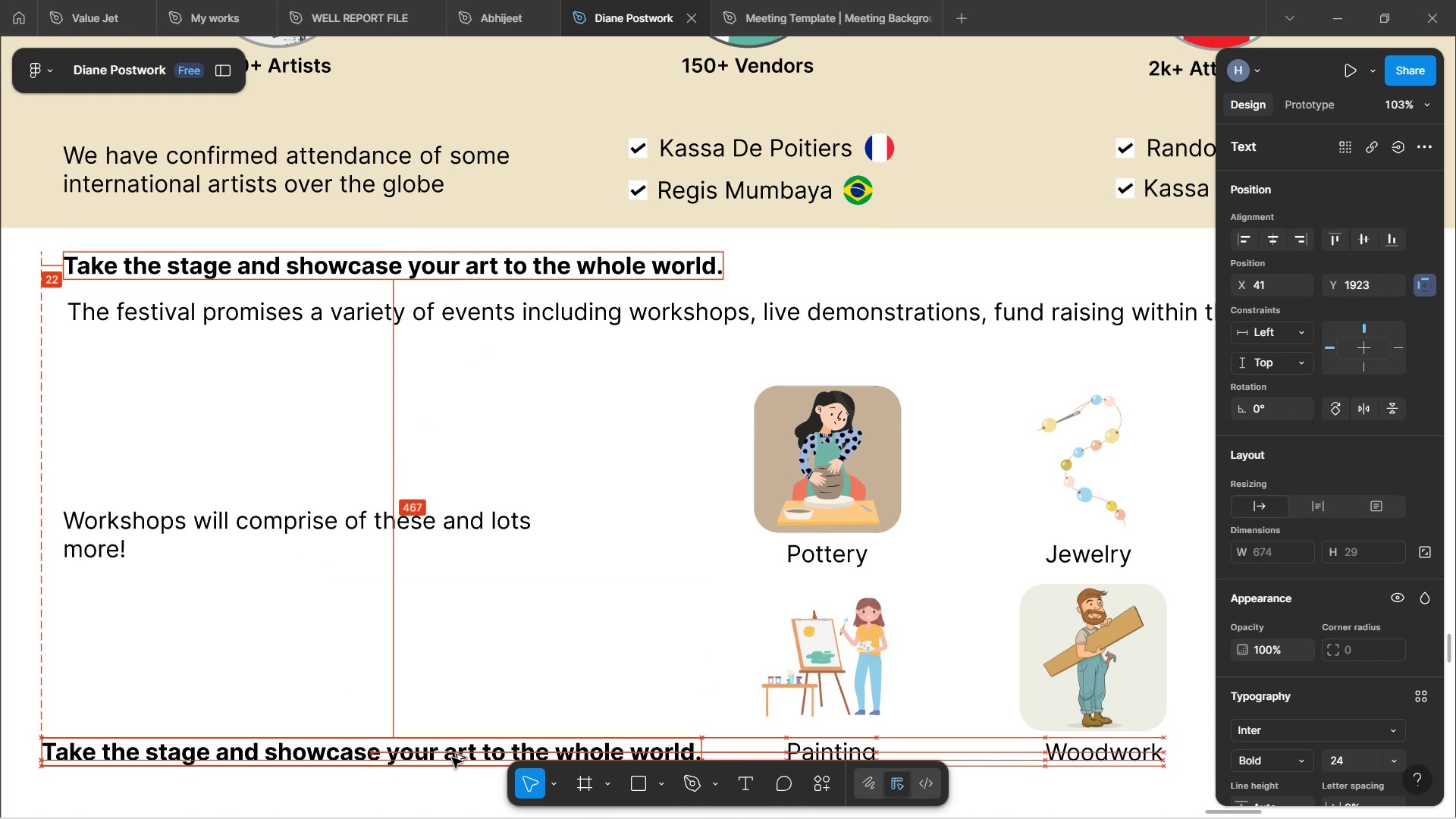 
key(Alt+AltLeft)
 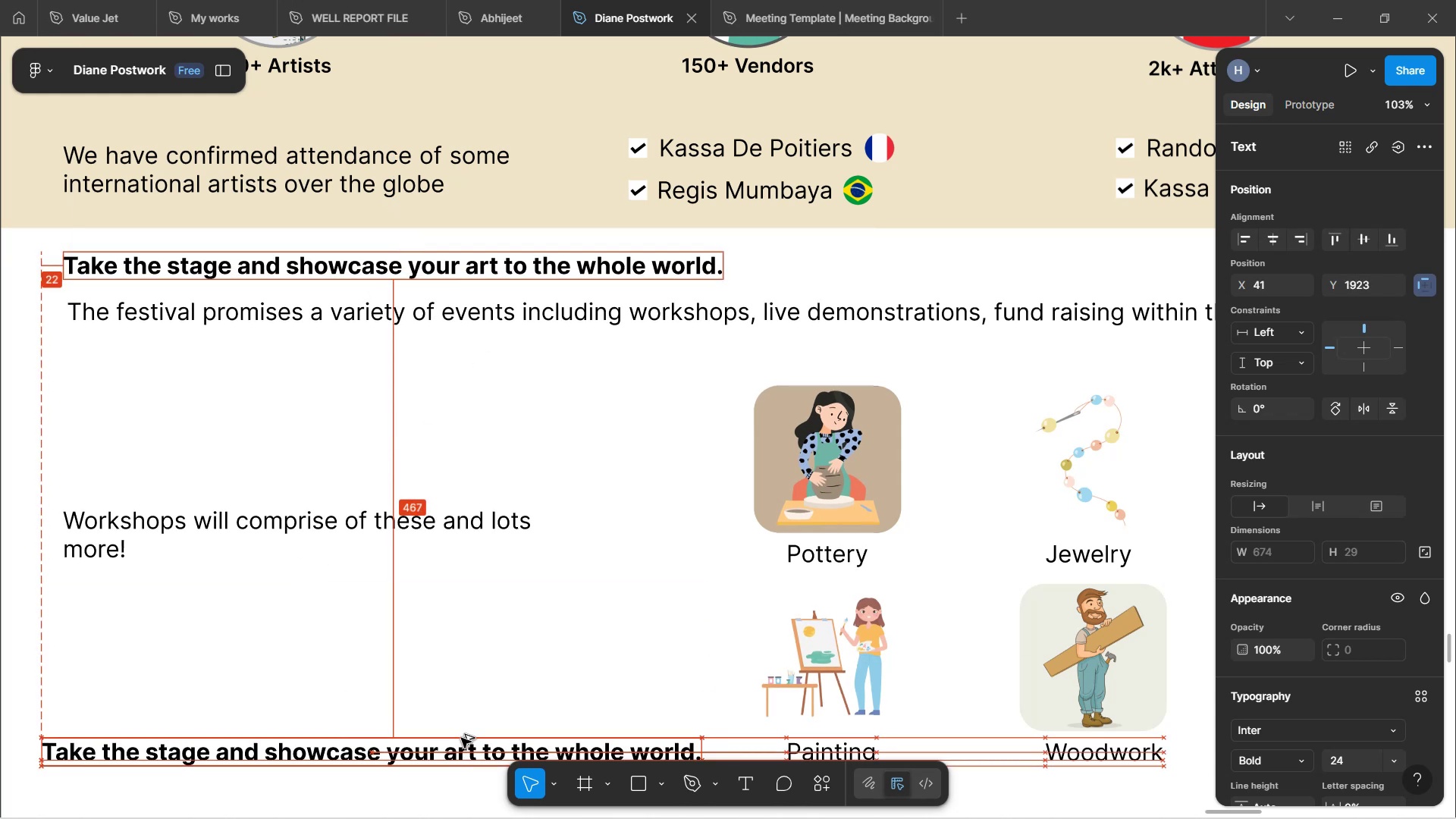 
key(Alt+AltLeft)
 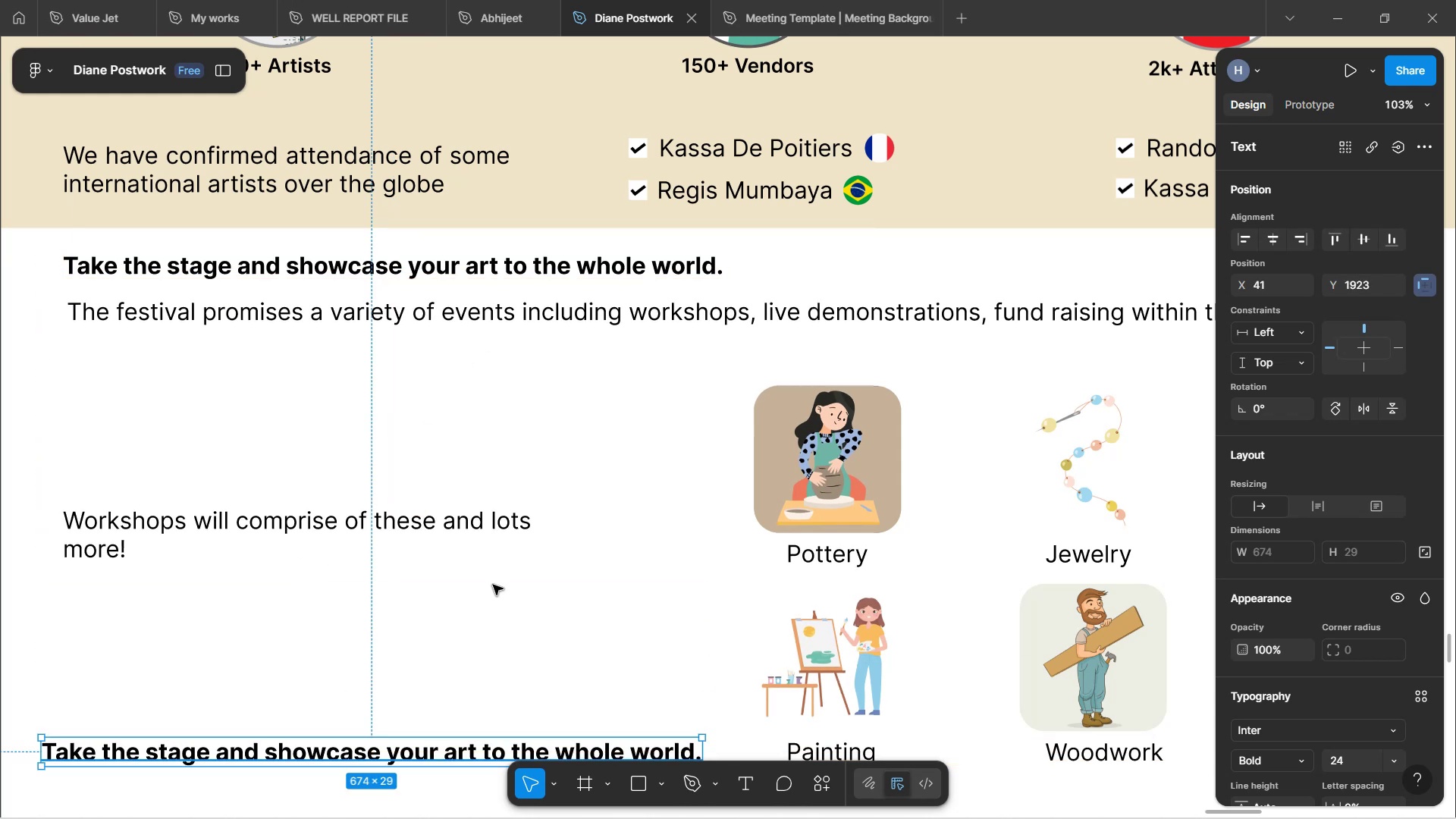 
scroll: coordinate [488, 566], scroll_direction: down, amount: 13.0
 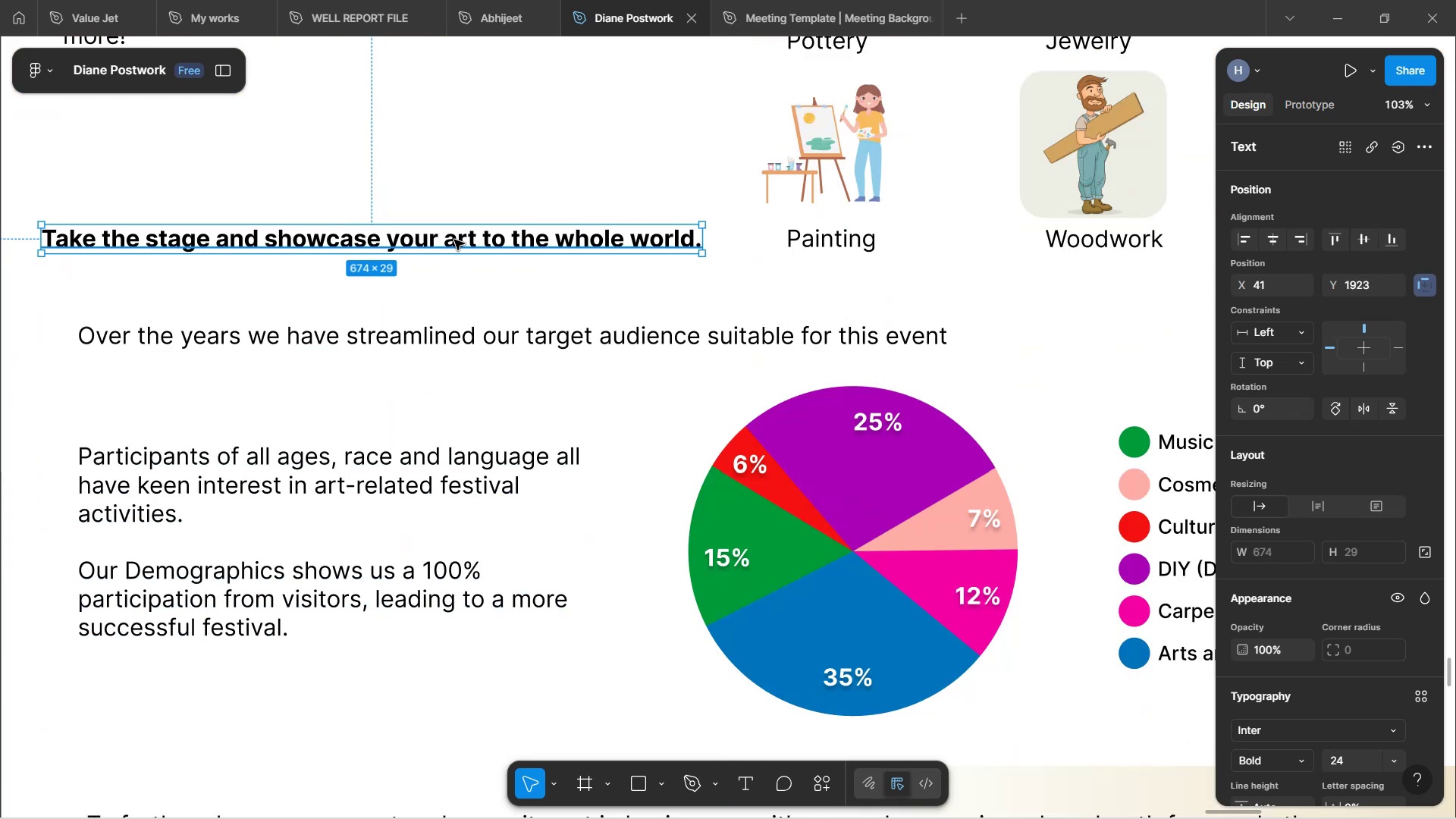 
left_click_drag(start_coordinate=[454, 240], to_coordinate=[469, 698])
 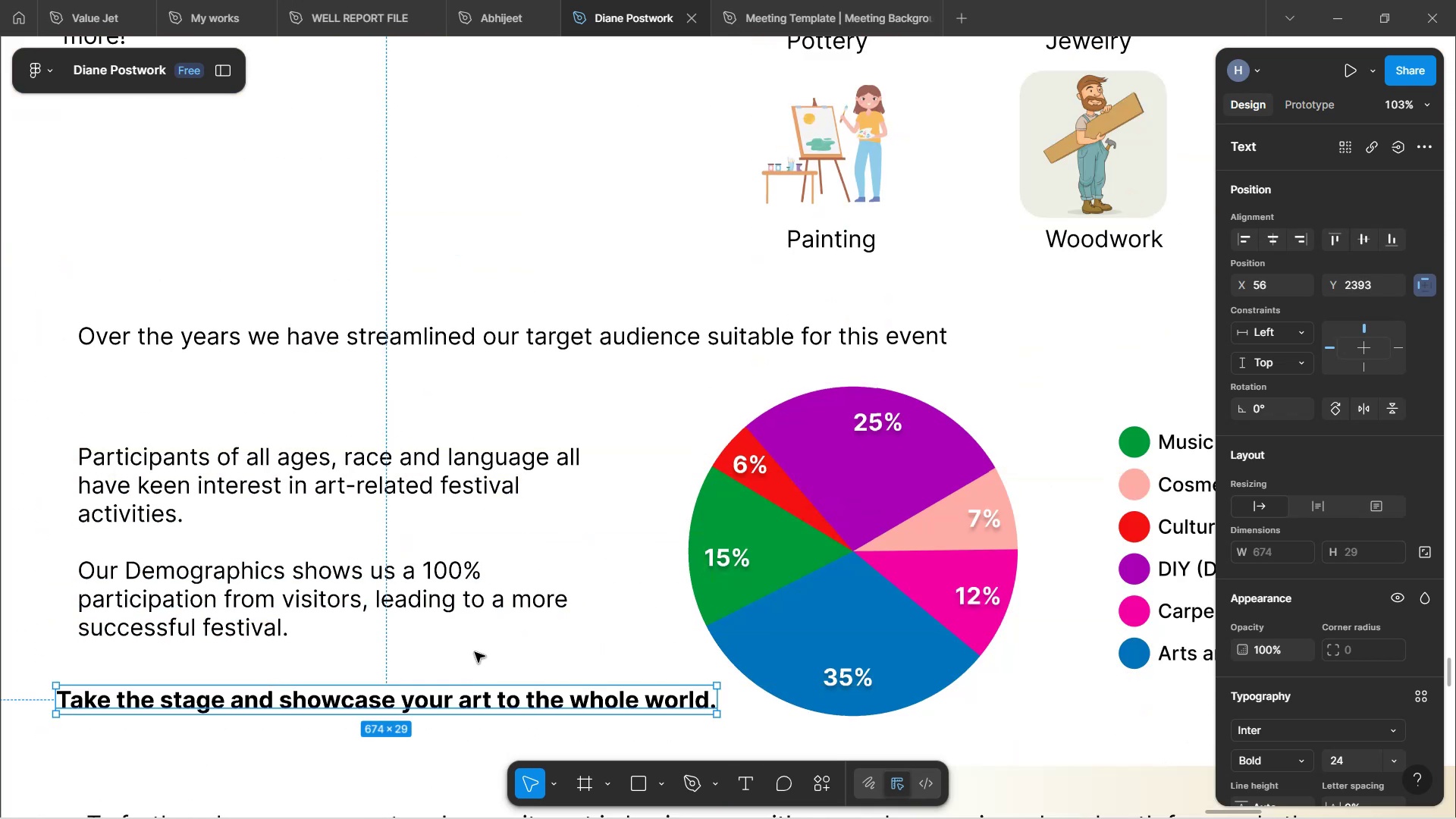 
scroll: coordinate [467, 532], scroll_direction: down, amount: 7.0
 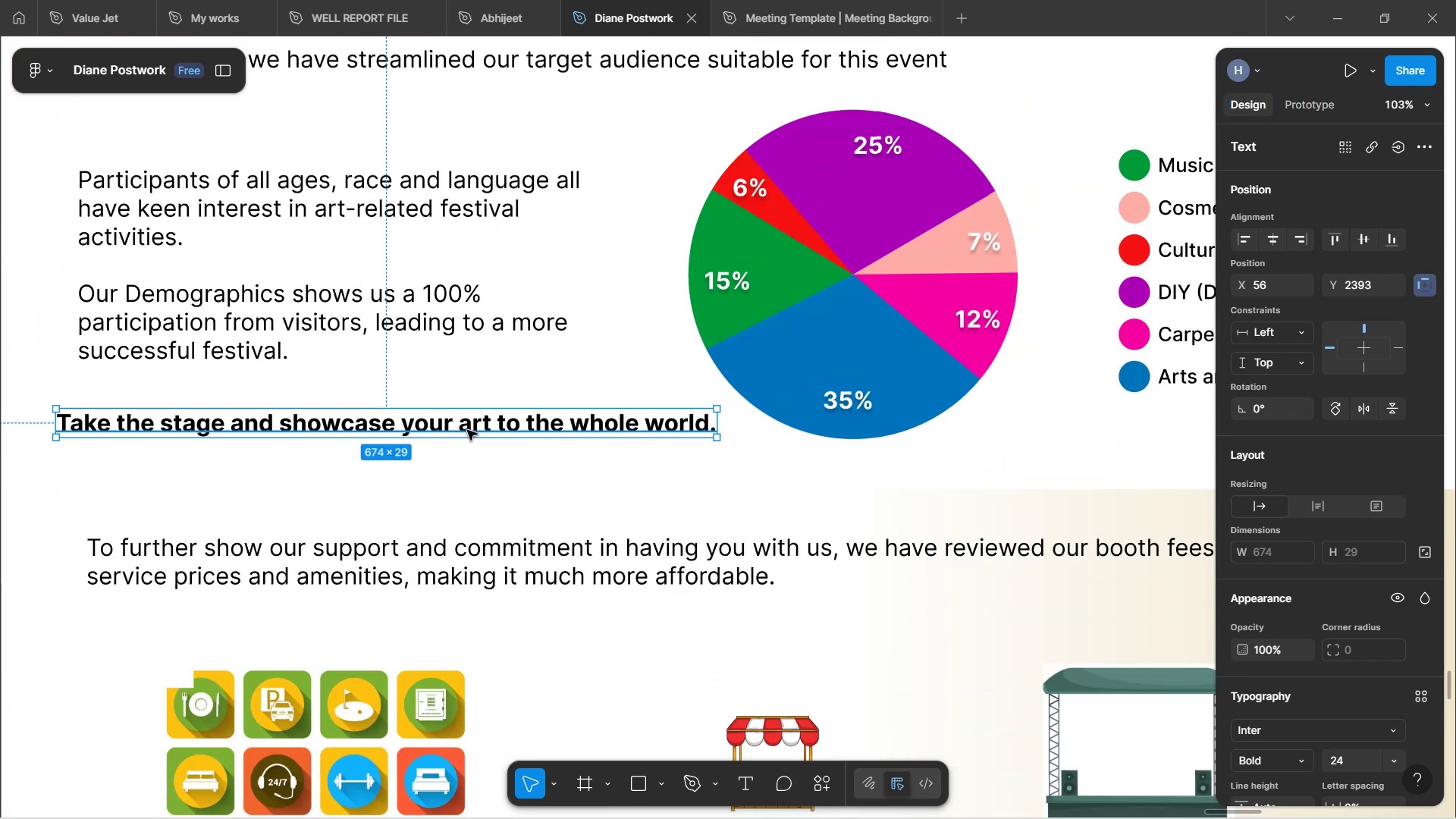 
left_click_drag(start_coordinate=[467, 430], to_coordinate=[480, 480])
 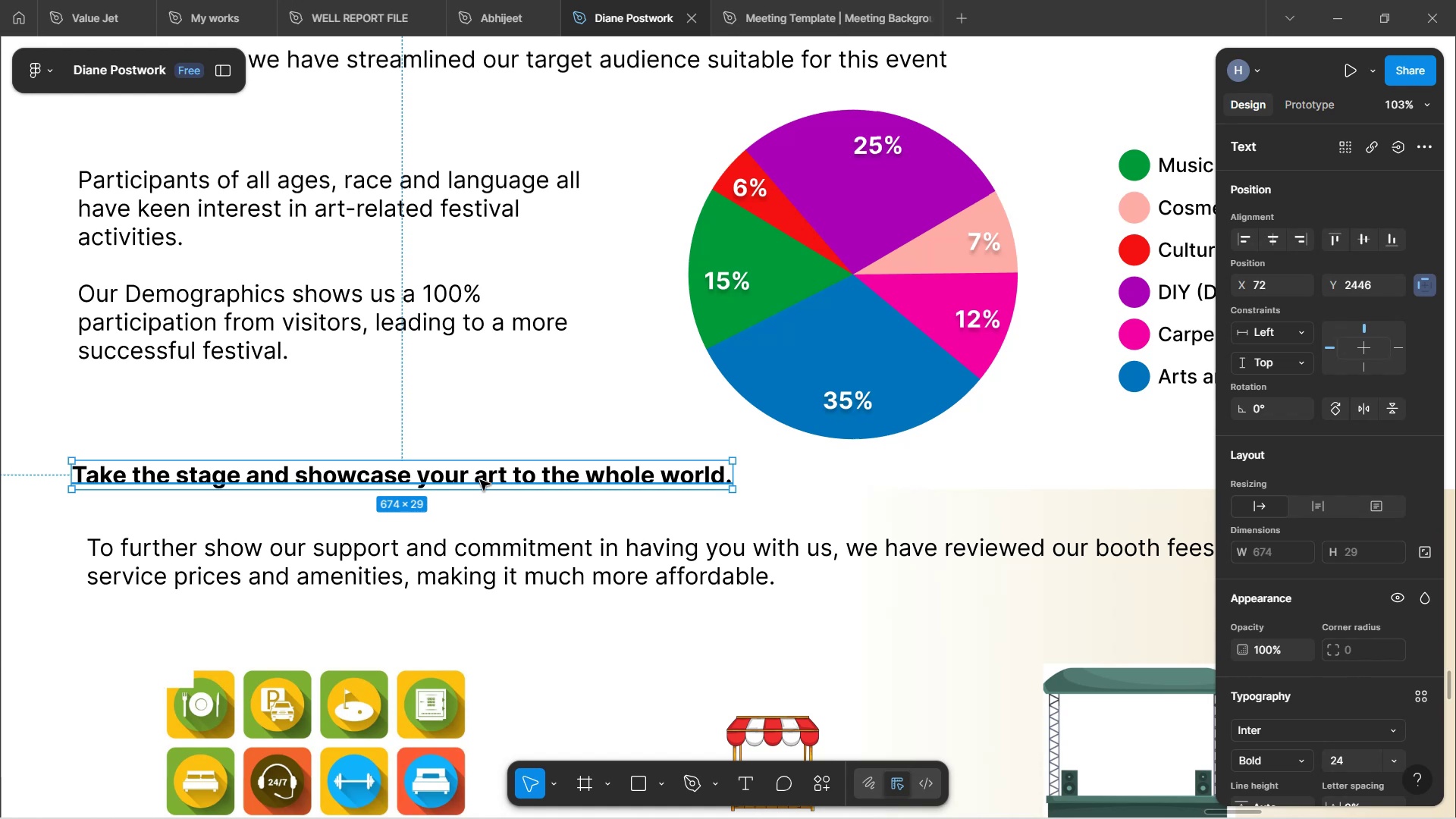 
double_click([480, 480])
 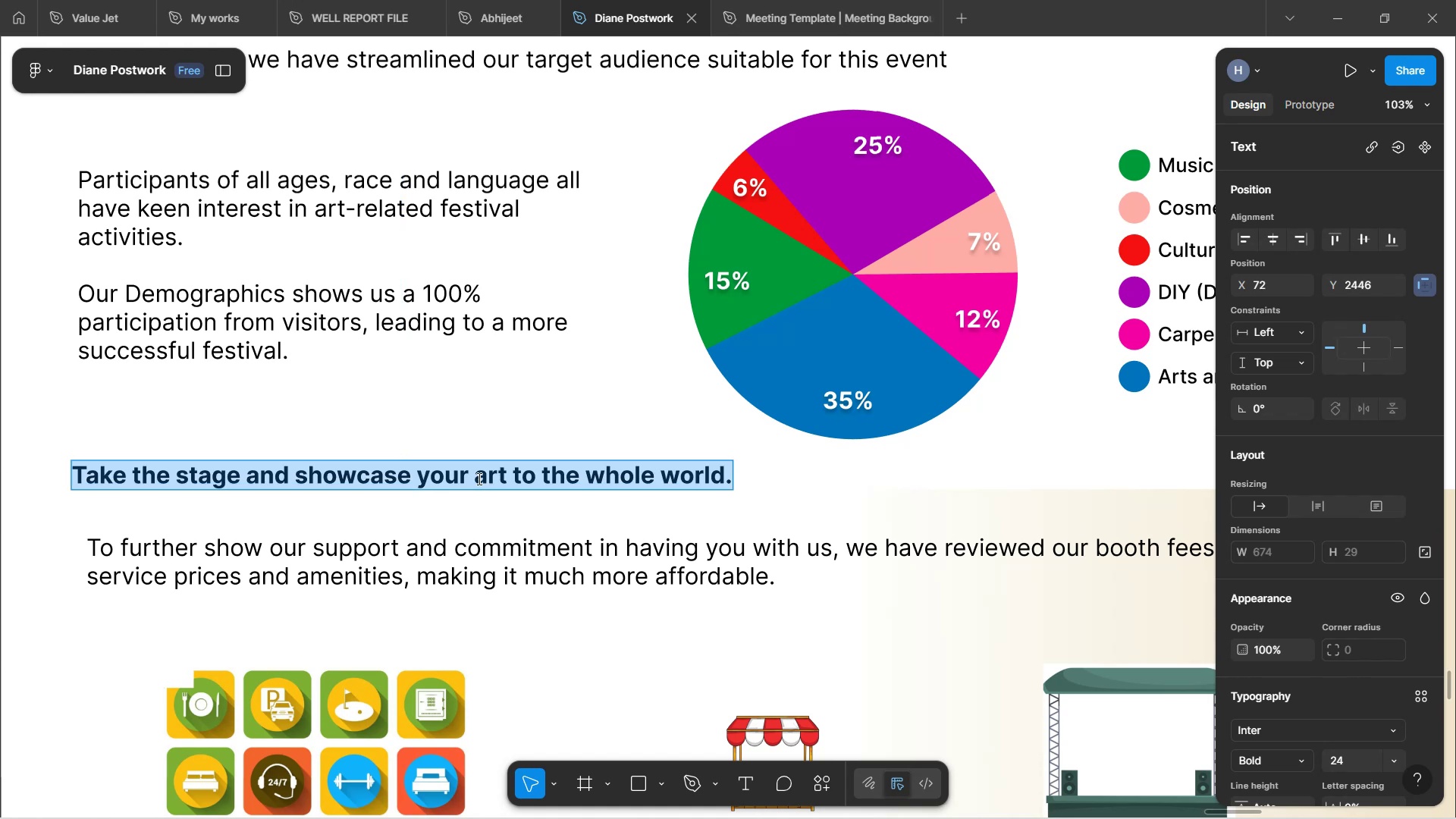 
type(Favorable )
 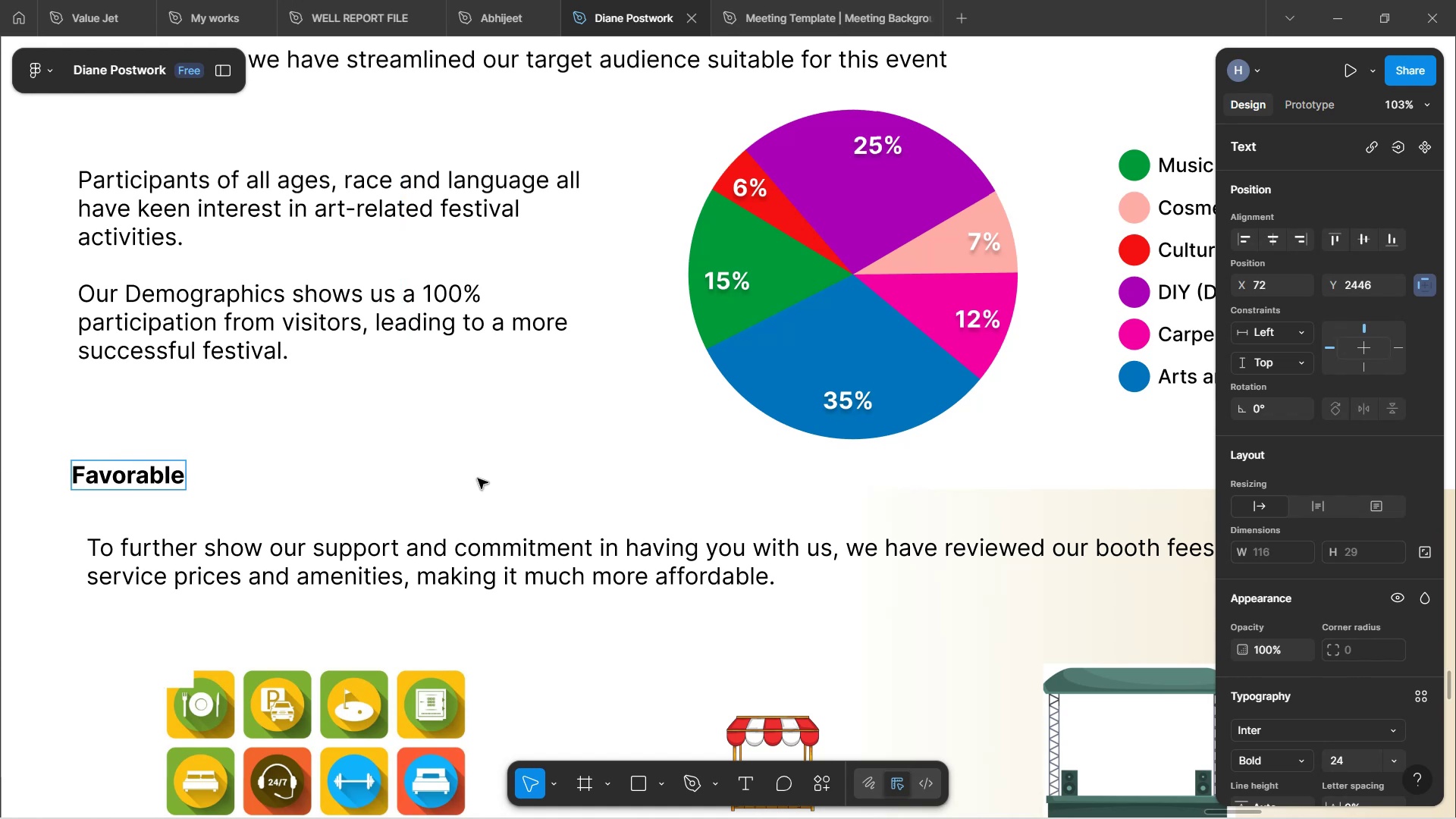 
type(Environment)
 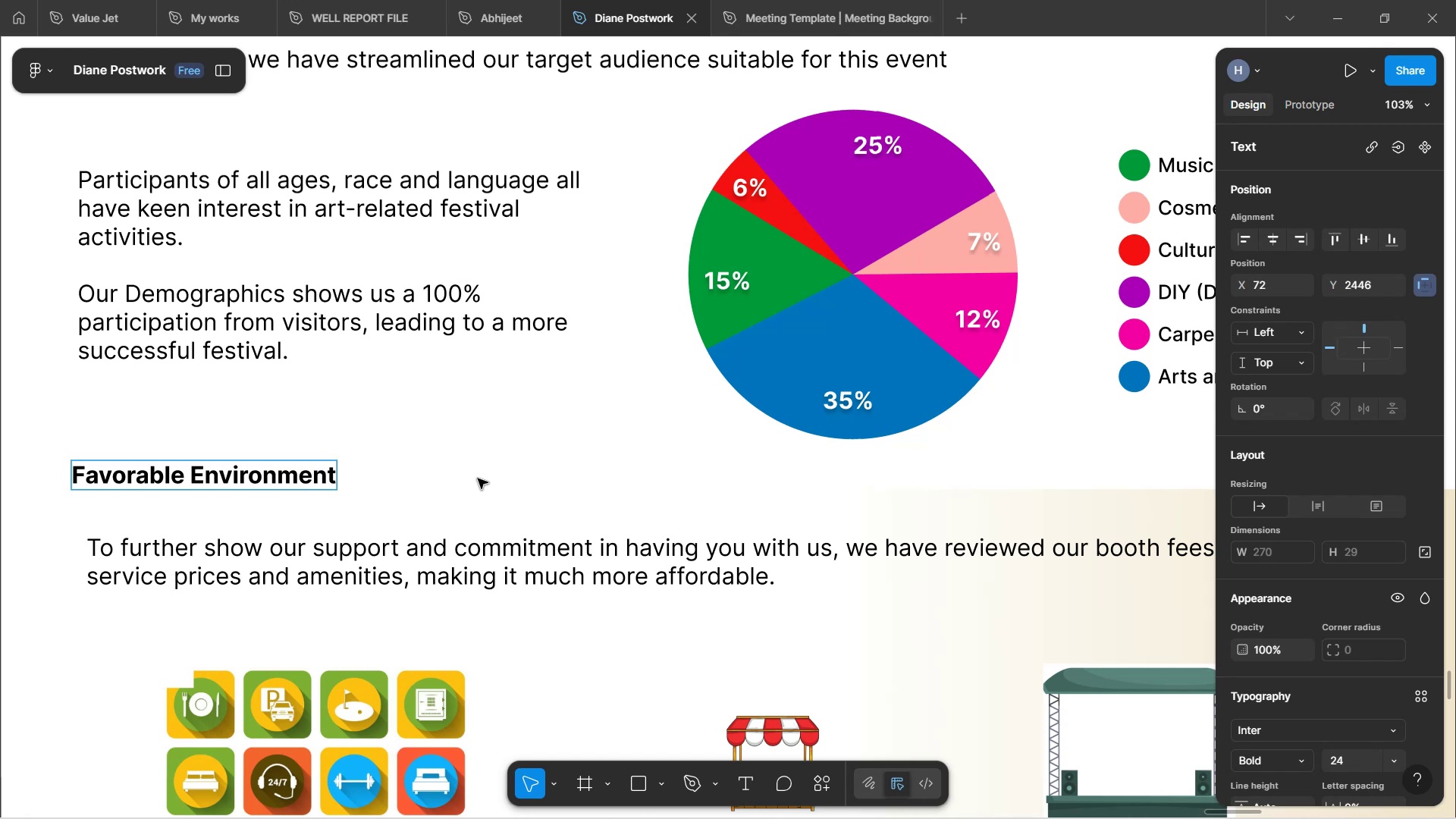 
wait(14.06)
 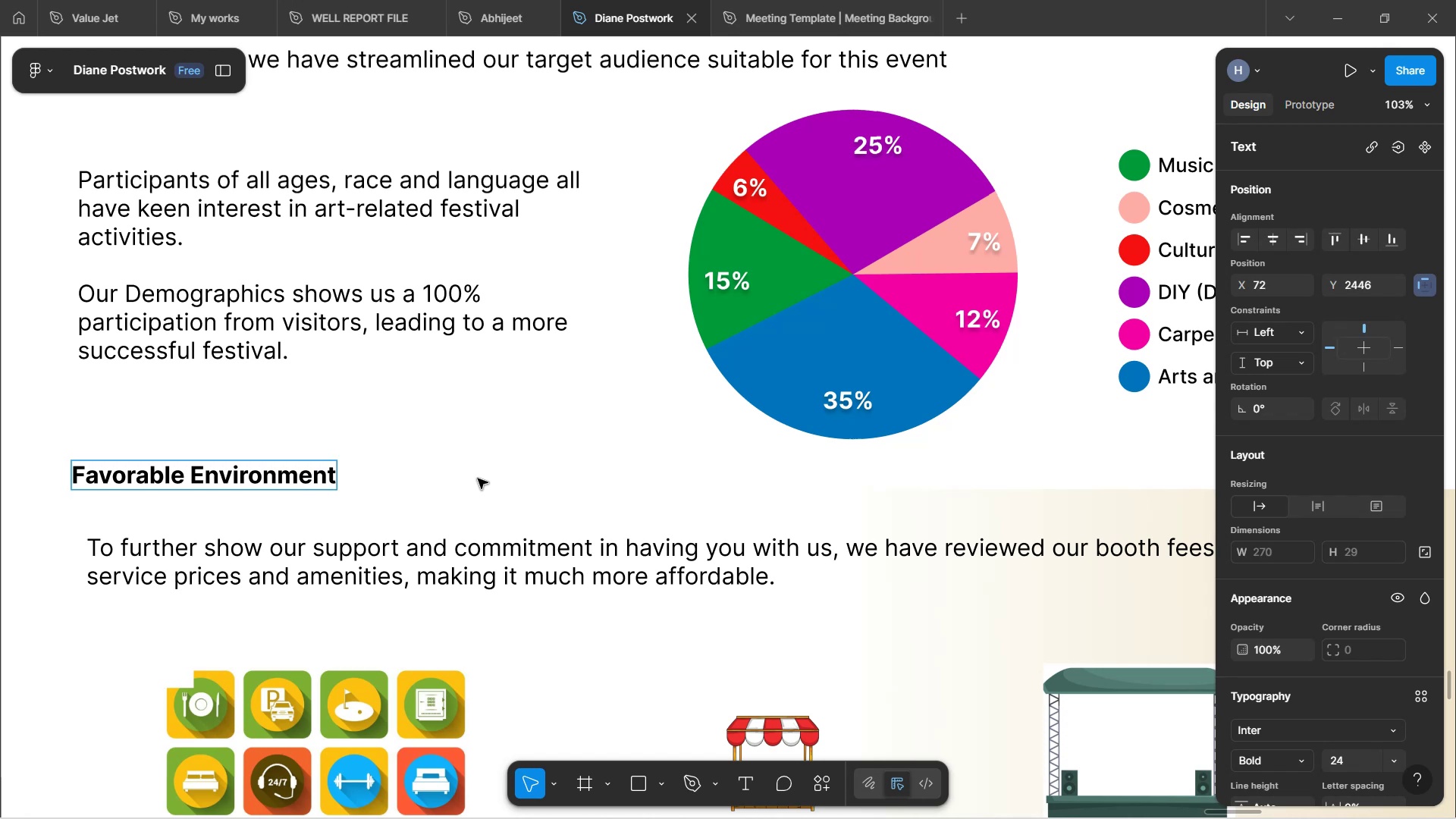 
left_click([483, 388])
 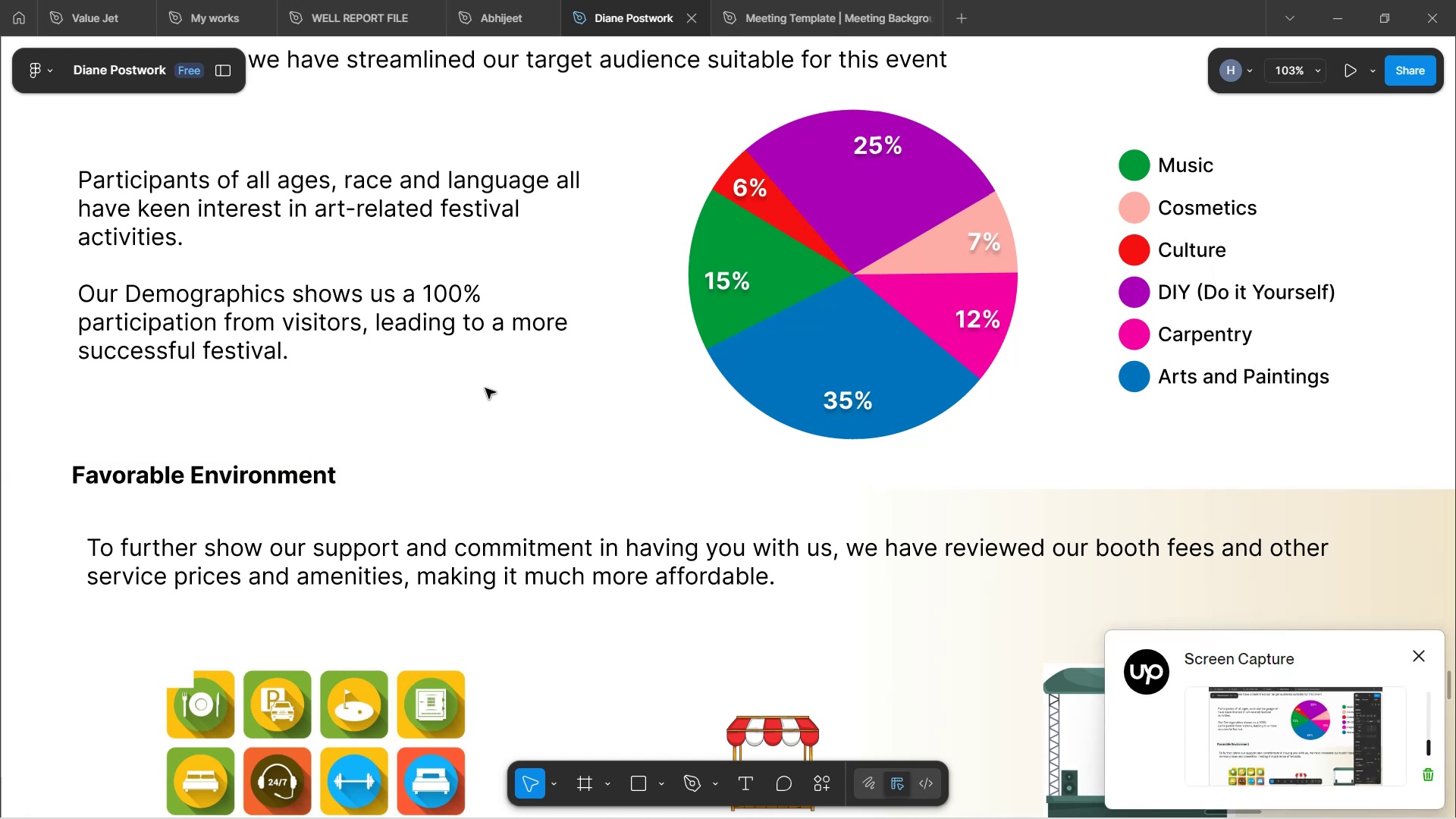 
scroll: coordinate [485, 388], scroll_direction: up, amount: 1.0
 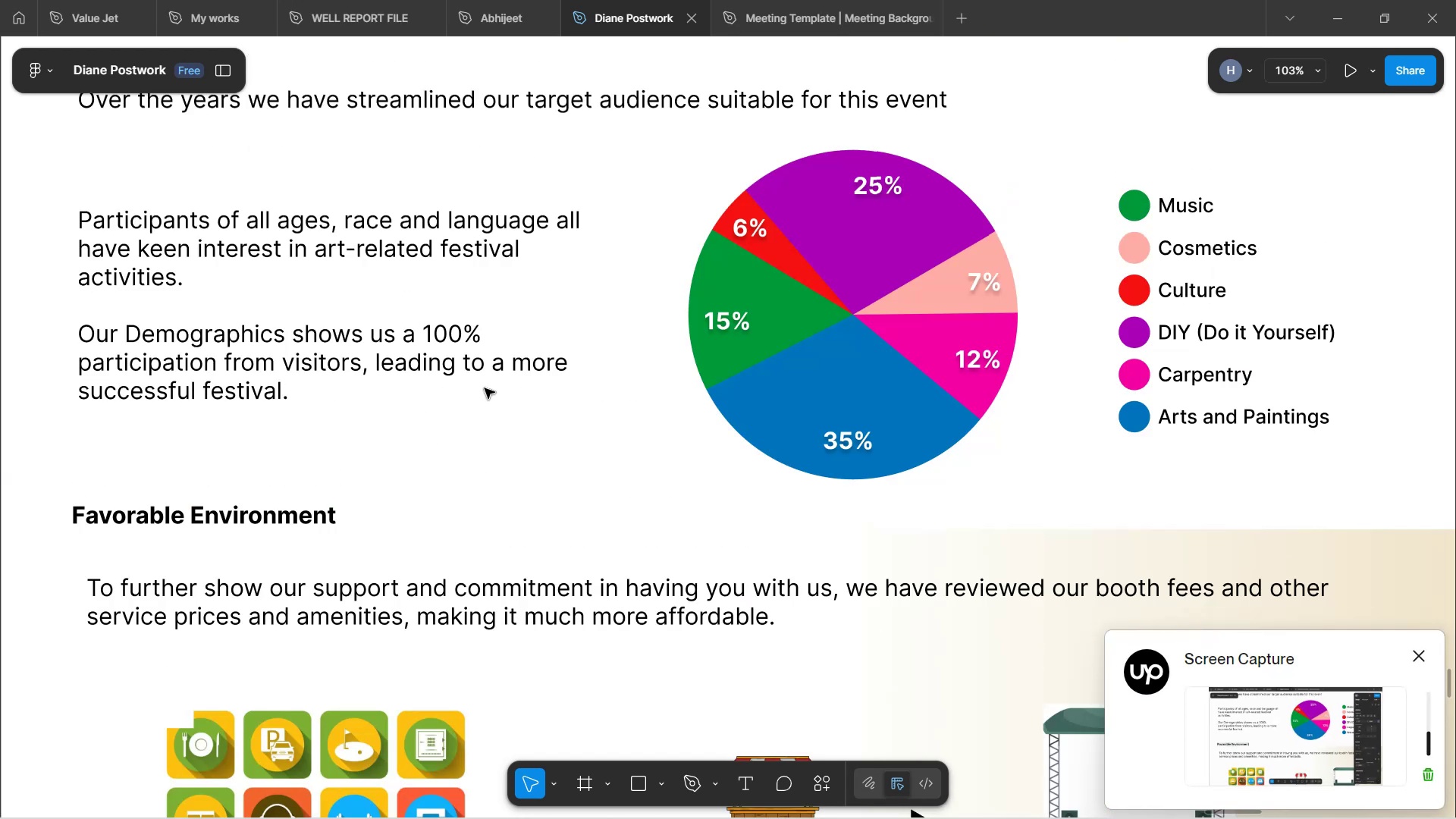 
scroll: coordinate [485, 388], scroll_direction: down, amount: 9.0
 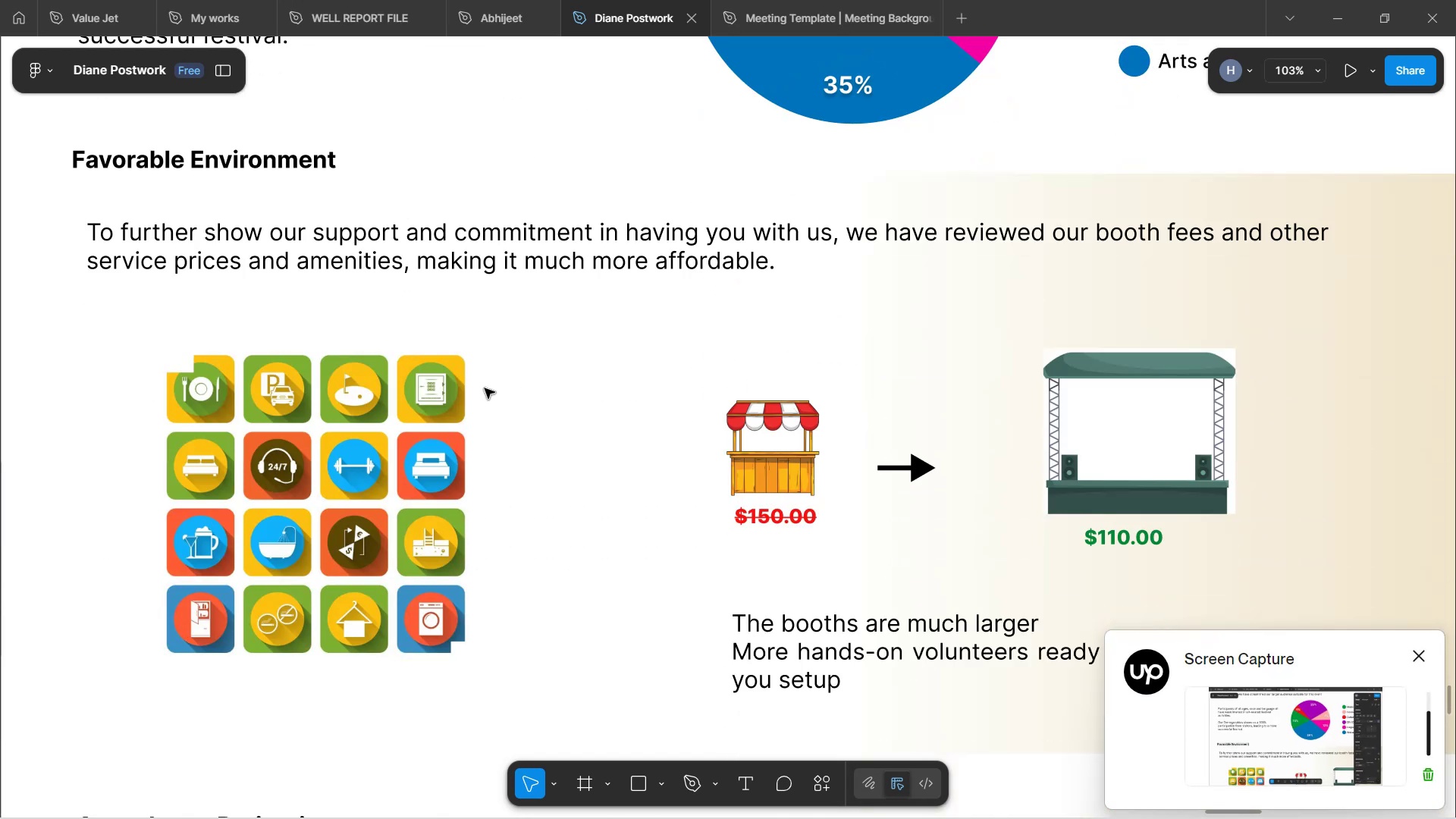 
scroll: coordinate [459, 409], scroll_direction: up, amount: 5.0
 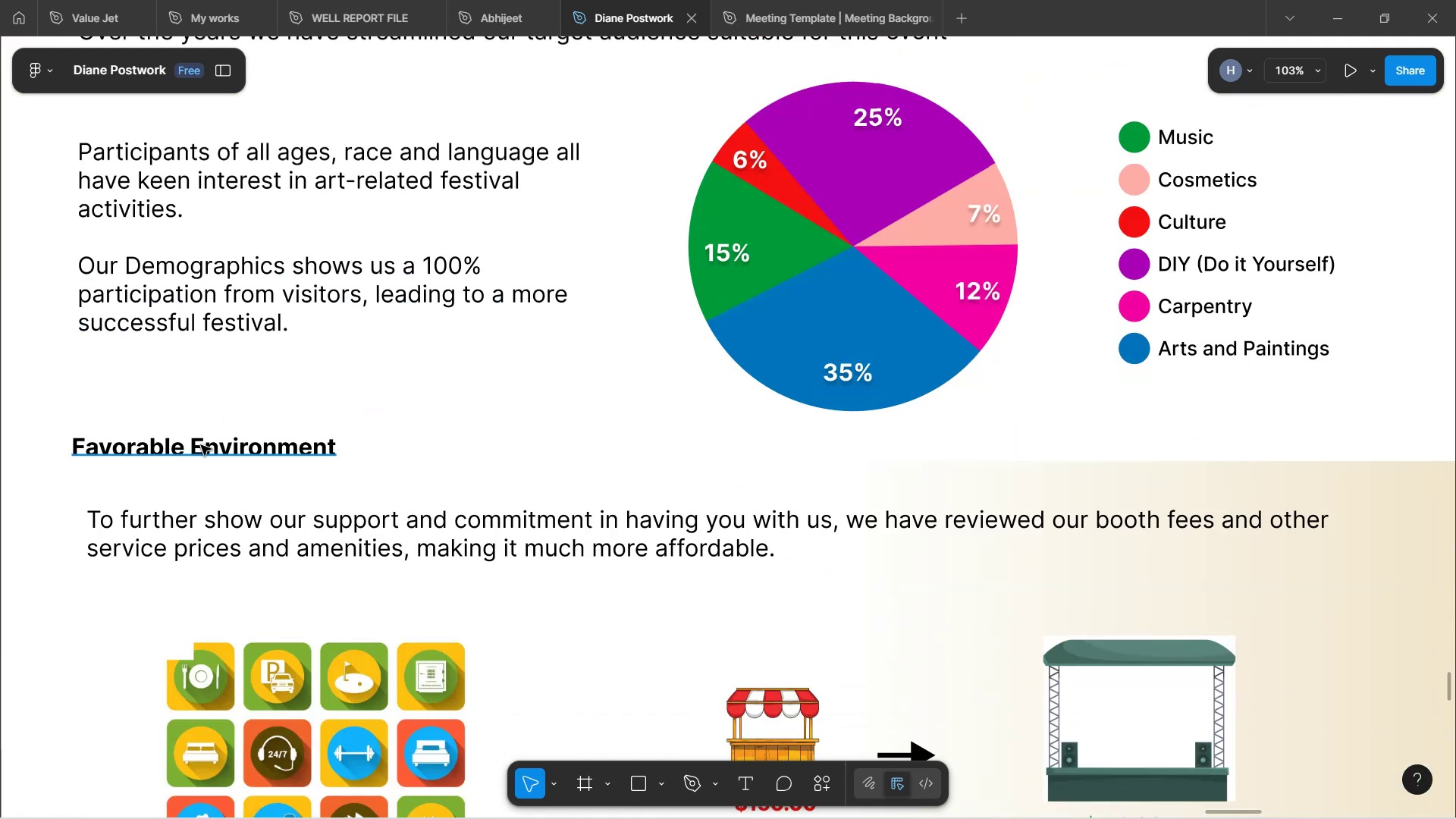 
left_click([199, 450])
 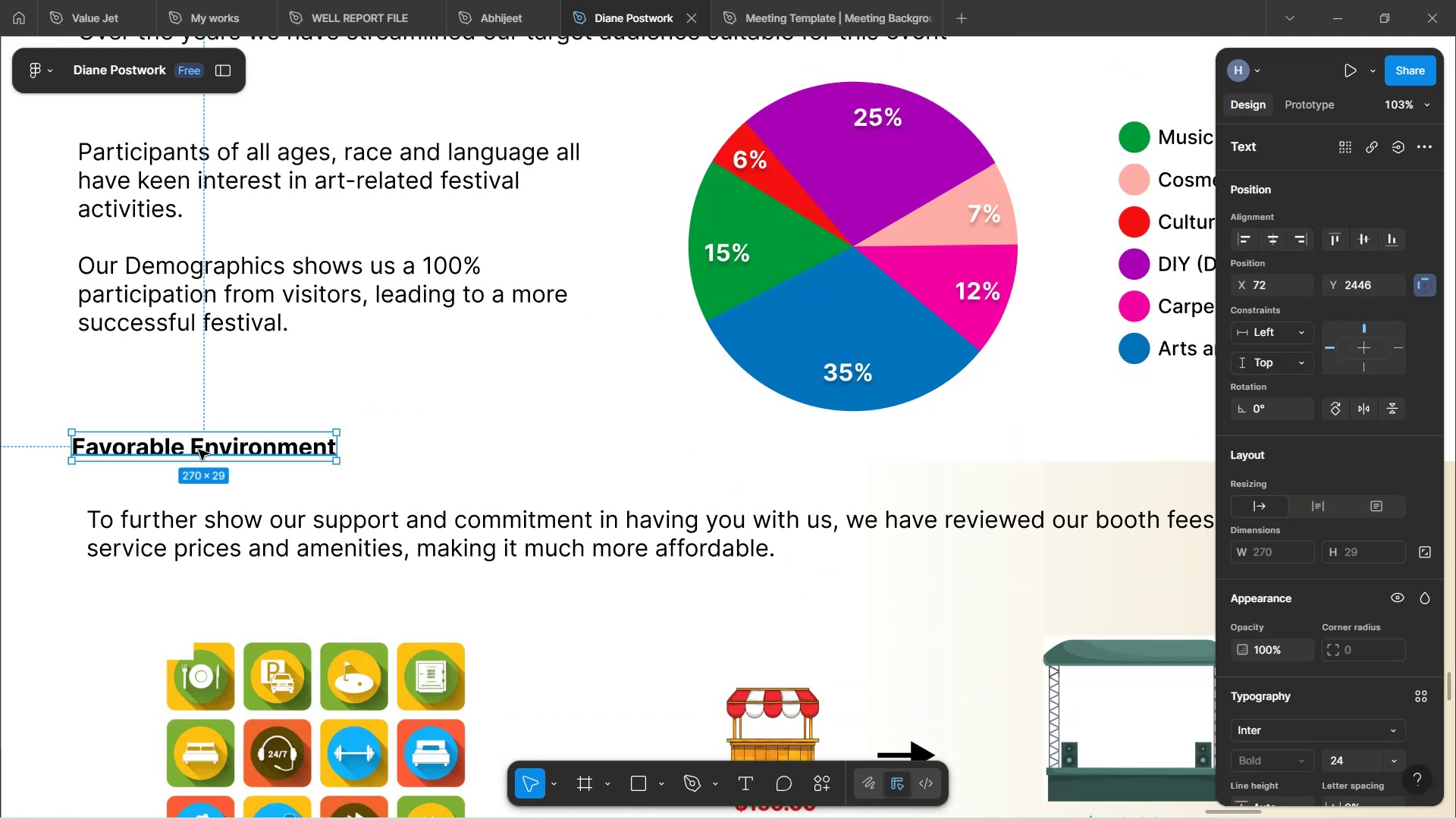 
left_click_drag(start_coordinate=[199, 450], to_coordinate=[203, 453])
 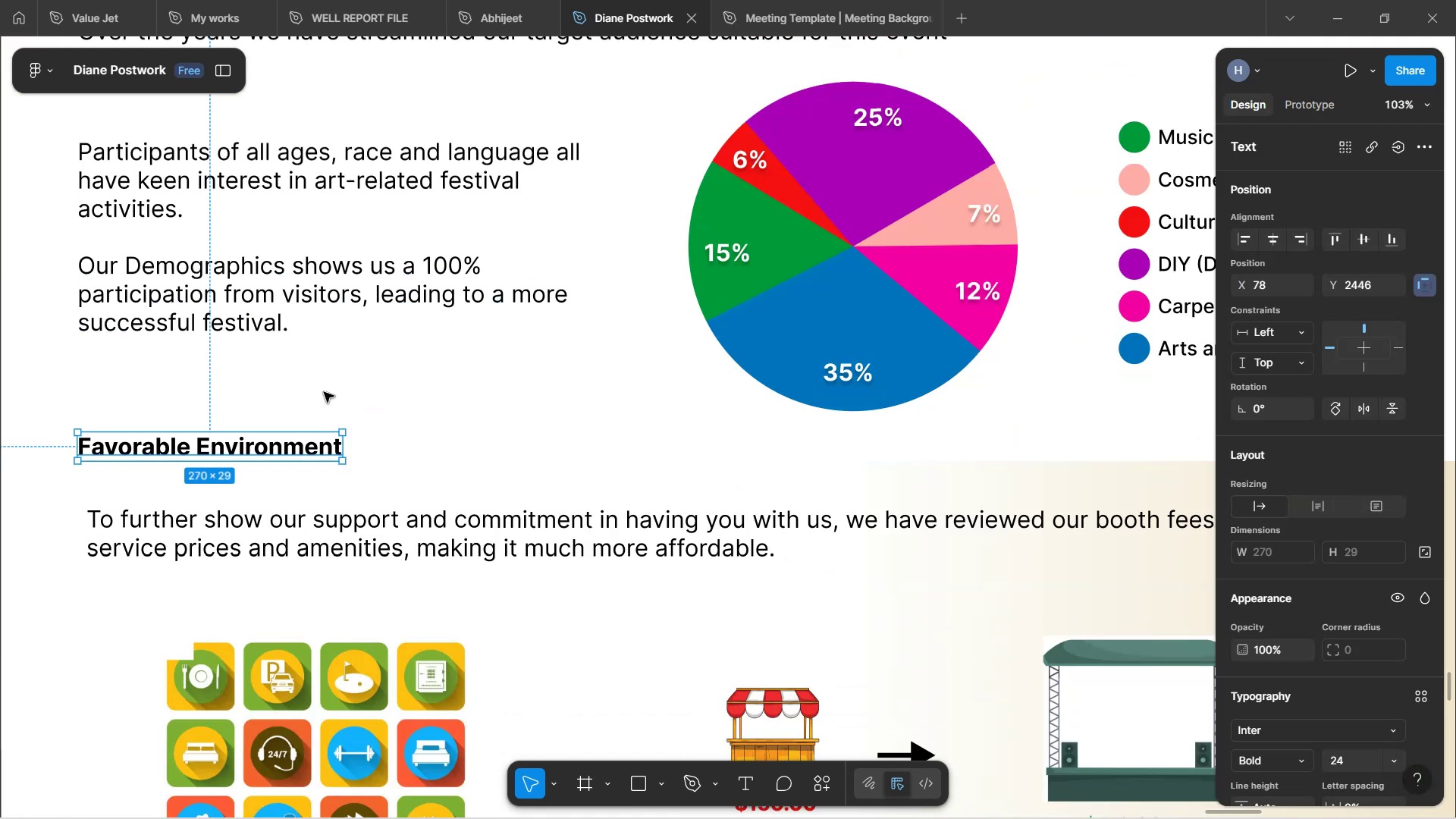 
left_click([324, 392])
 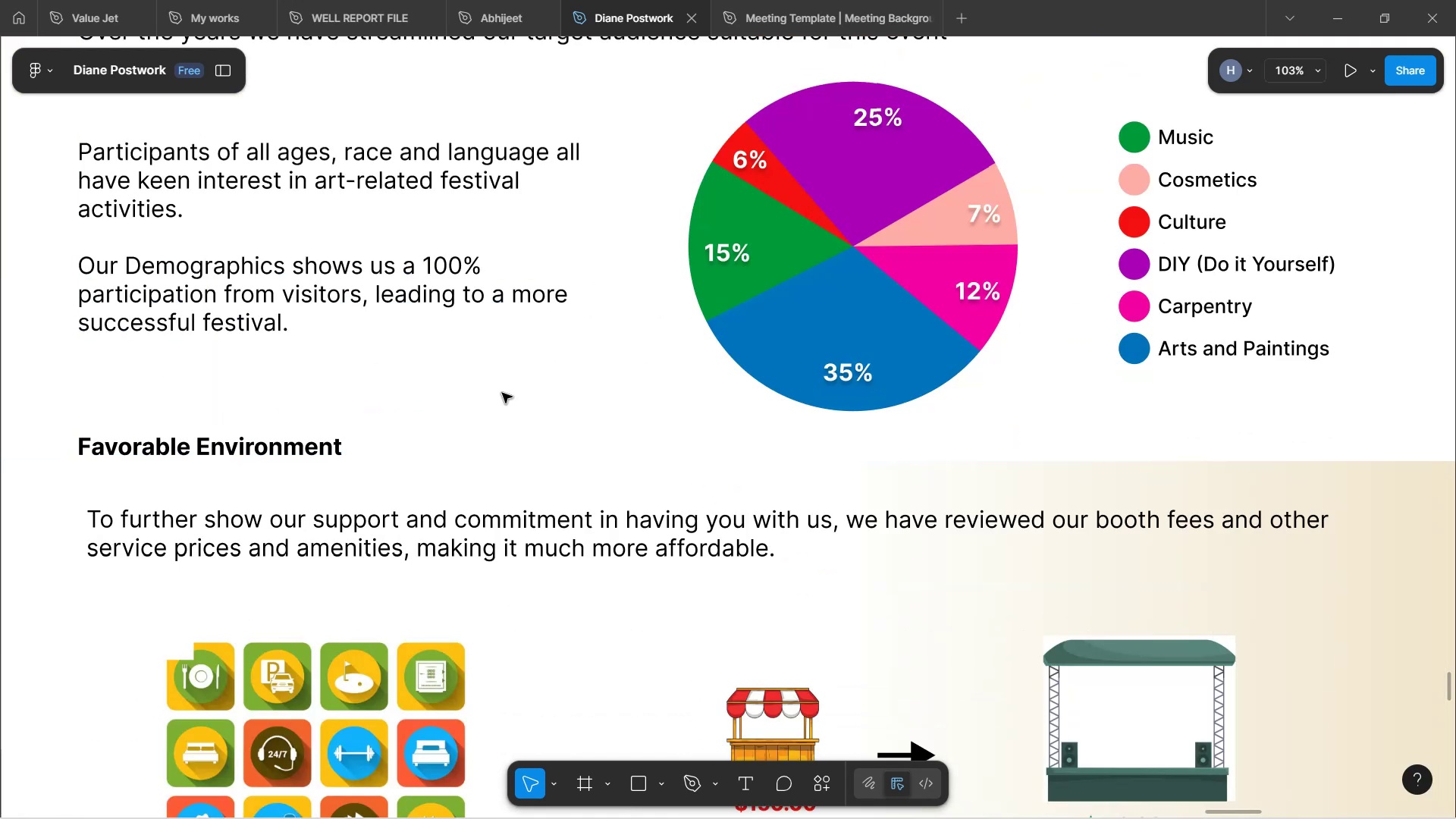 
scroll: coordinate [519, 394], scroll_direction: down, amount: 3.0
 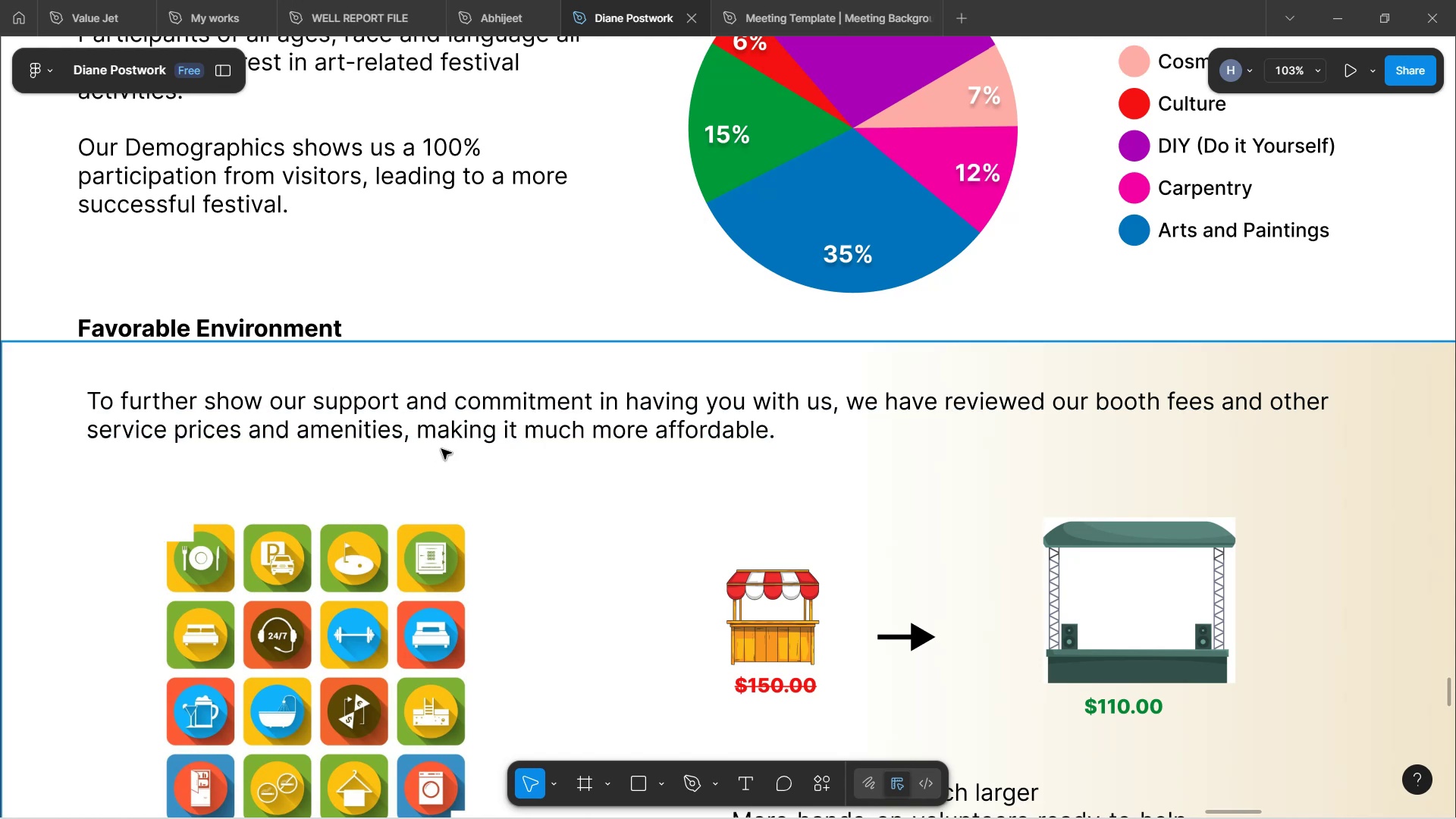 
left_click([525, 432])
 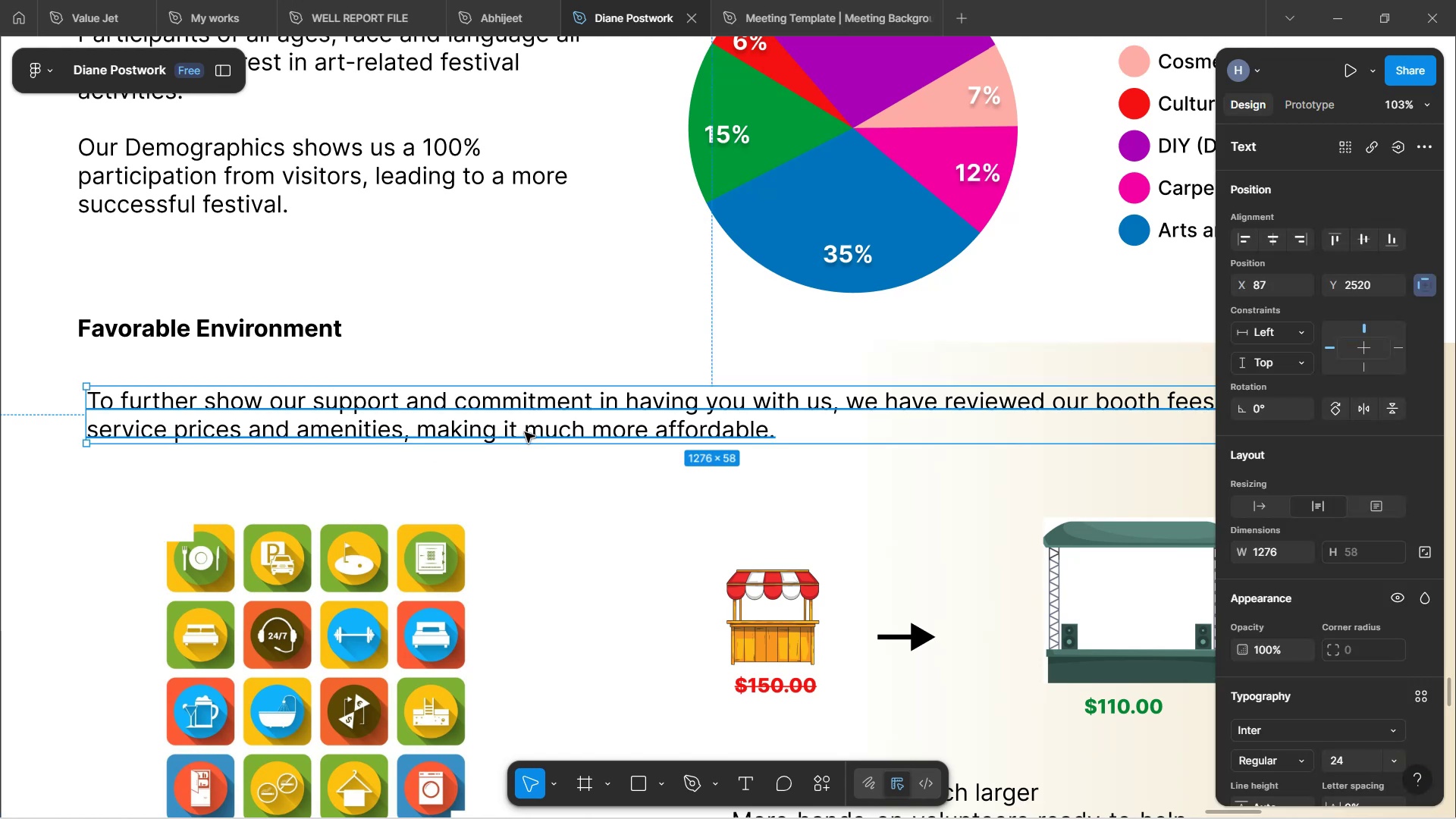 
hold_key(key=ArrowDown, duration=1.41)
 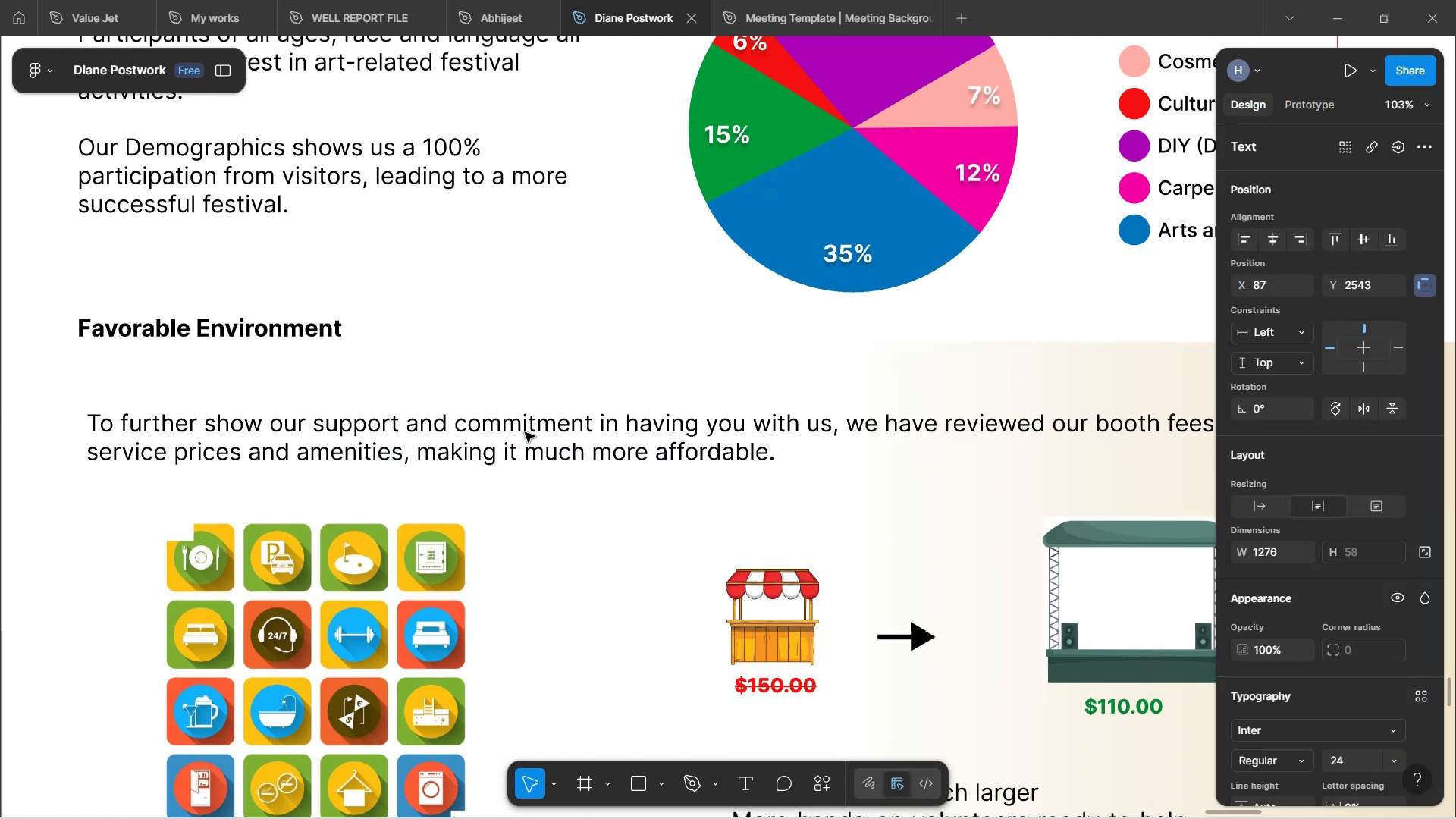 
key(ArrowDown)
 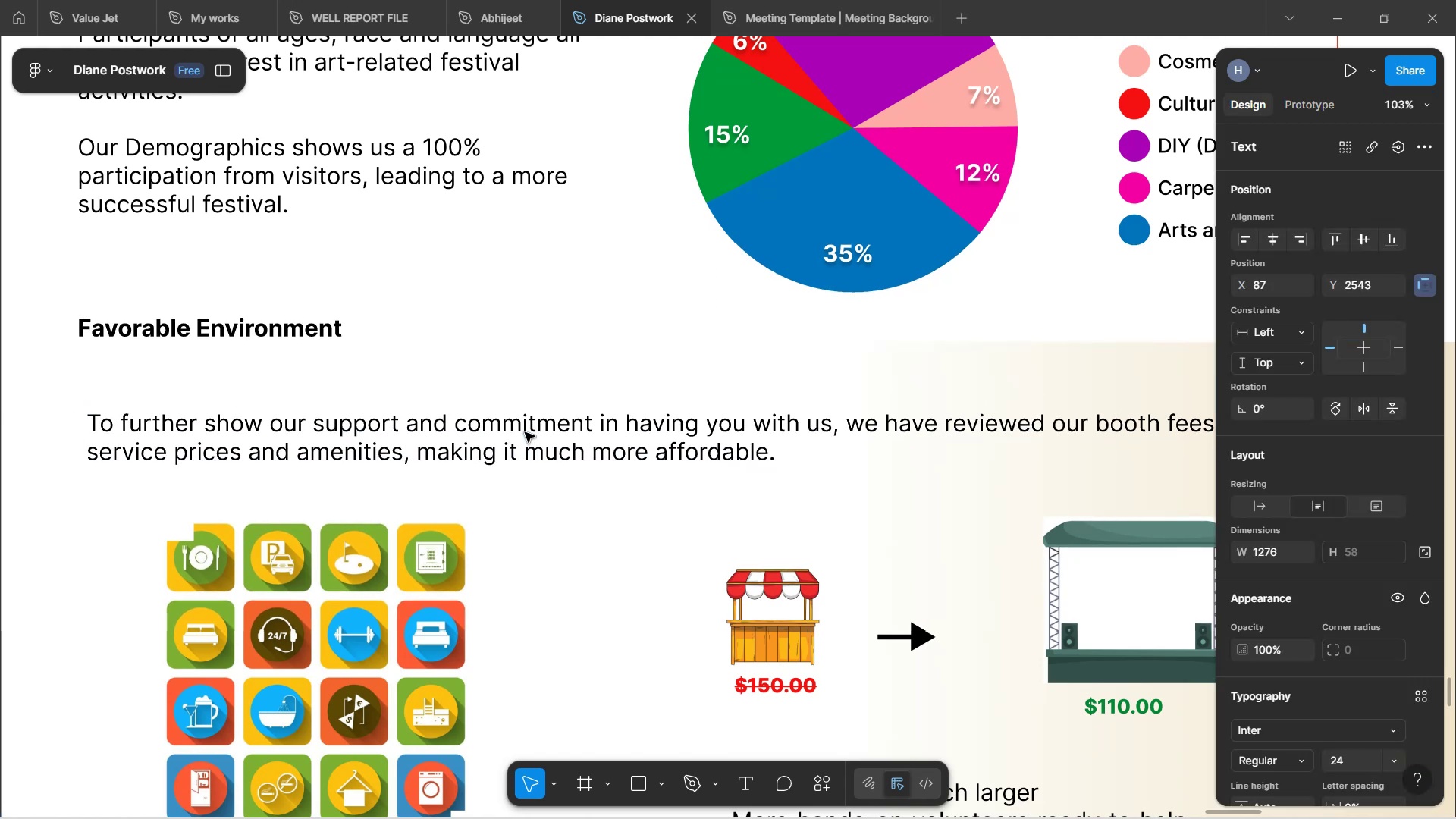 
key(ArrowDown)
 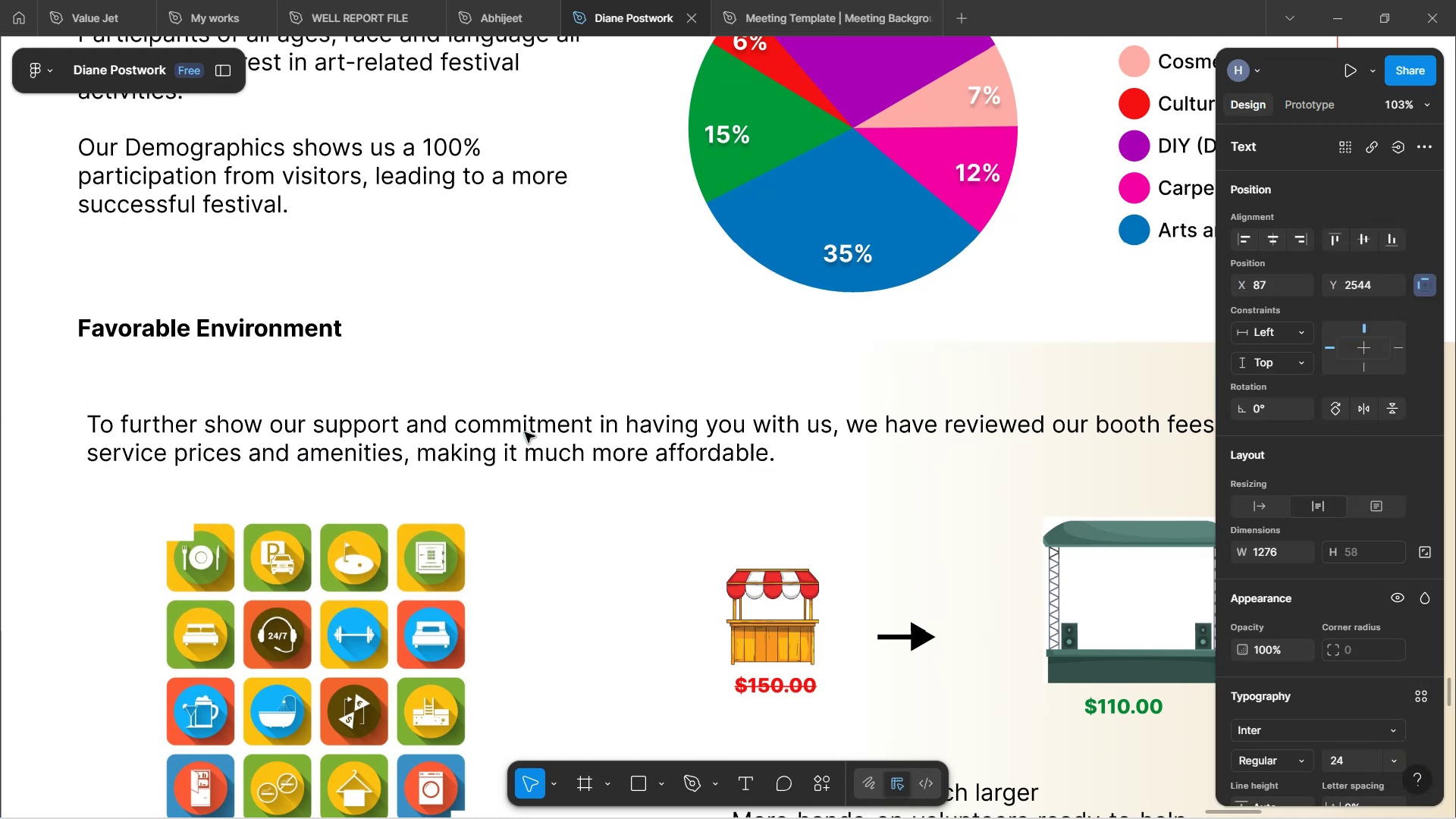 
key(ArrowDown)
 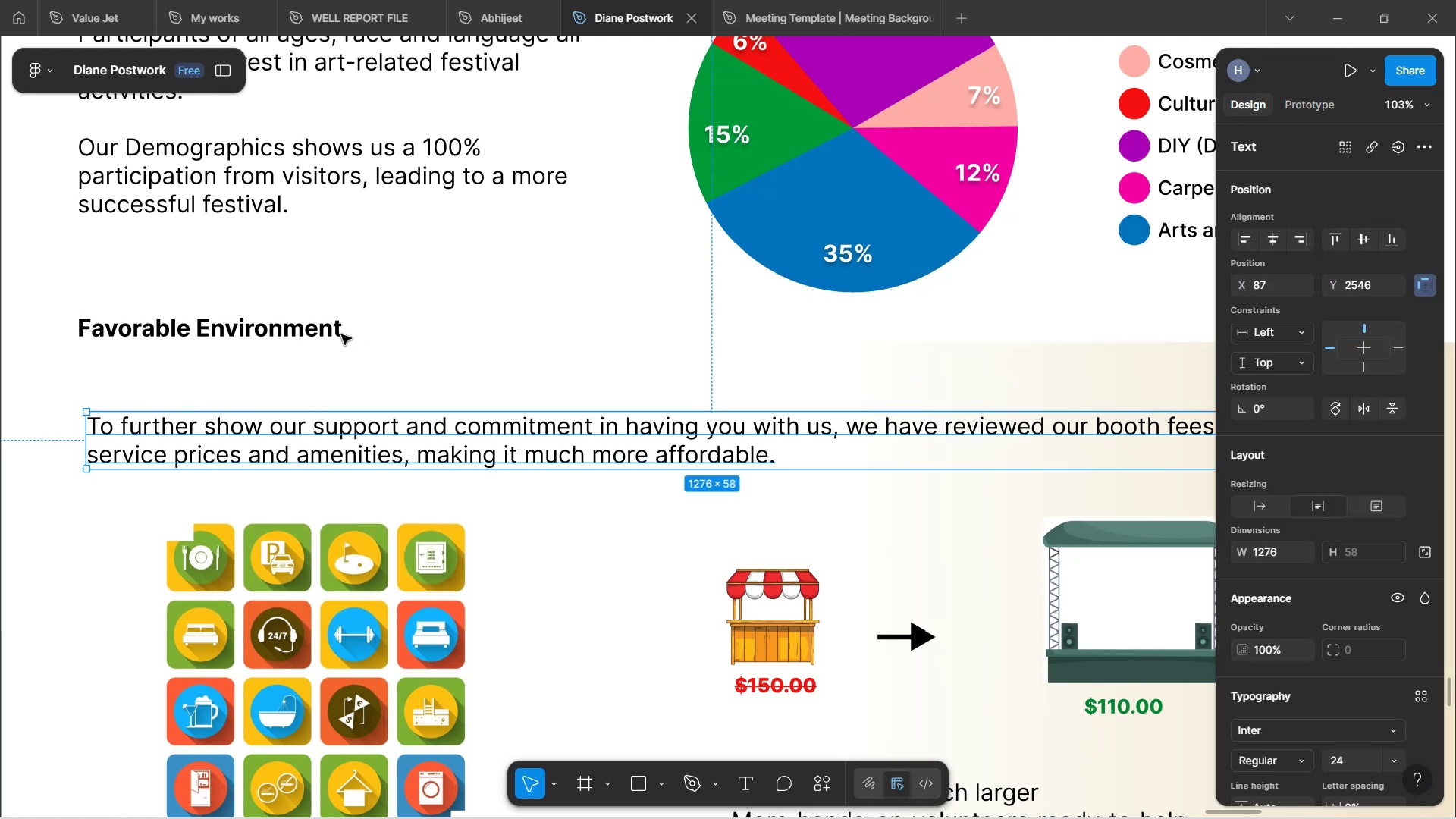 
left_click([305, 329])
 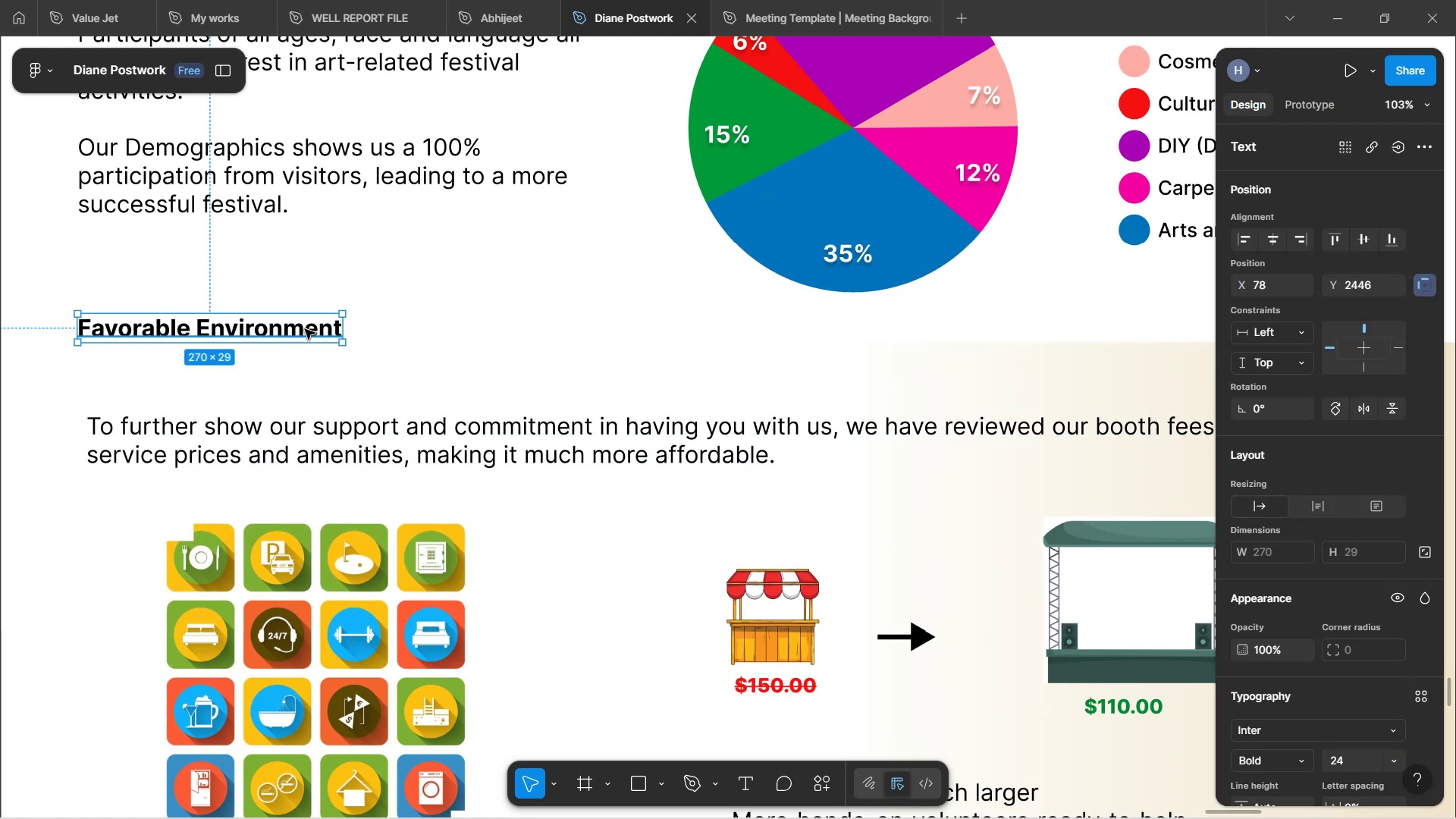 
left_click_drag(start_coordinate=[305, 329], to_coordinate=[313, 362])
 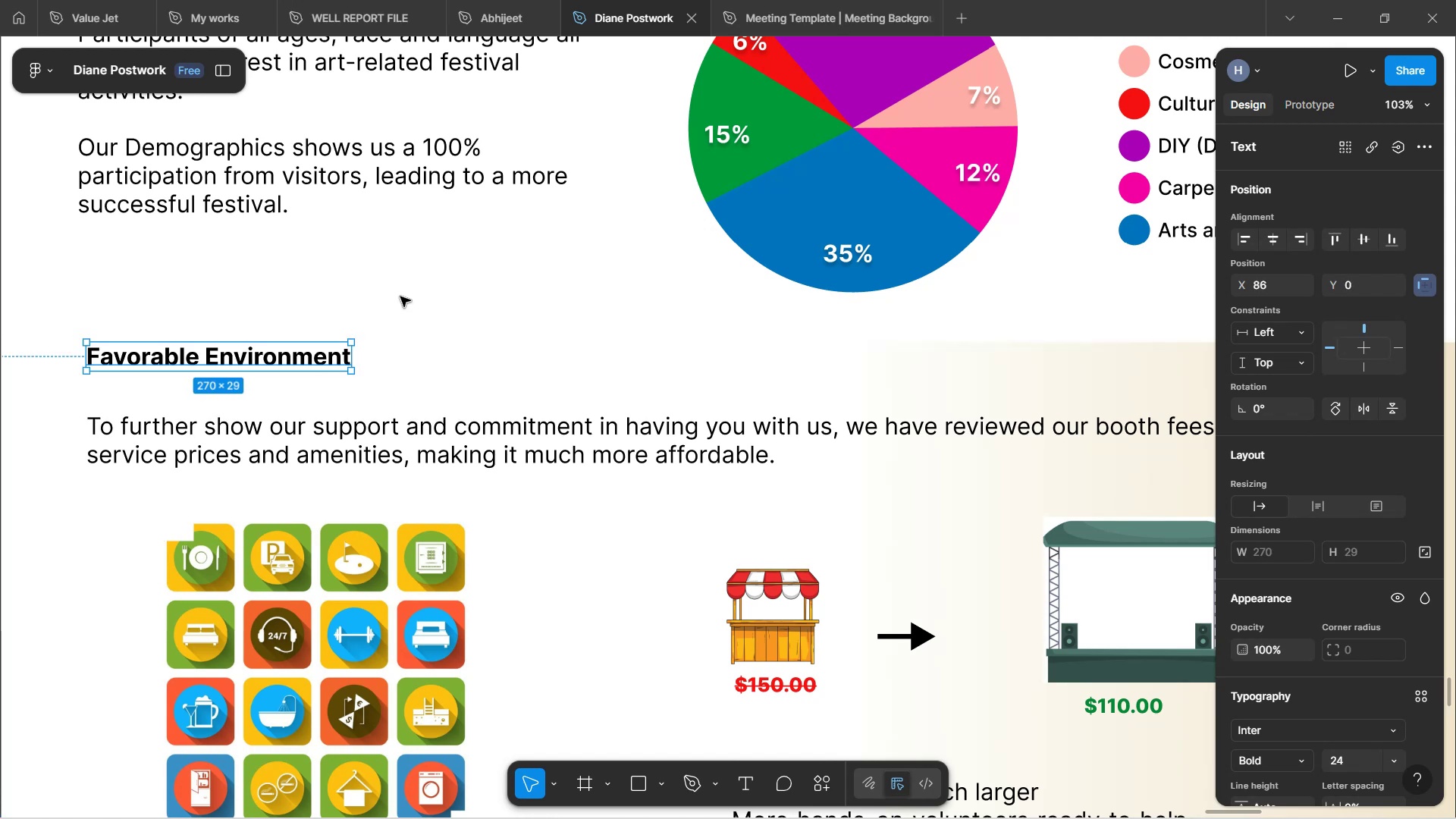 
left_click([400, 296])
 